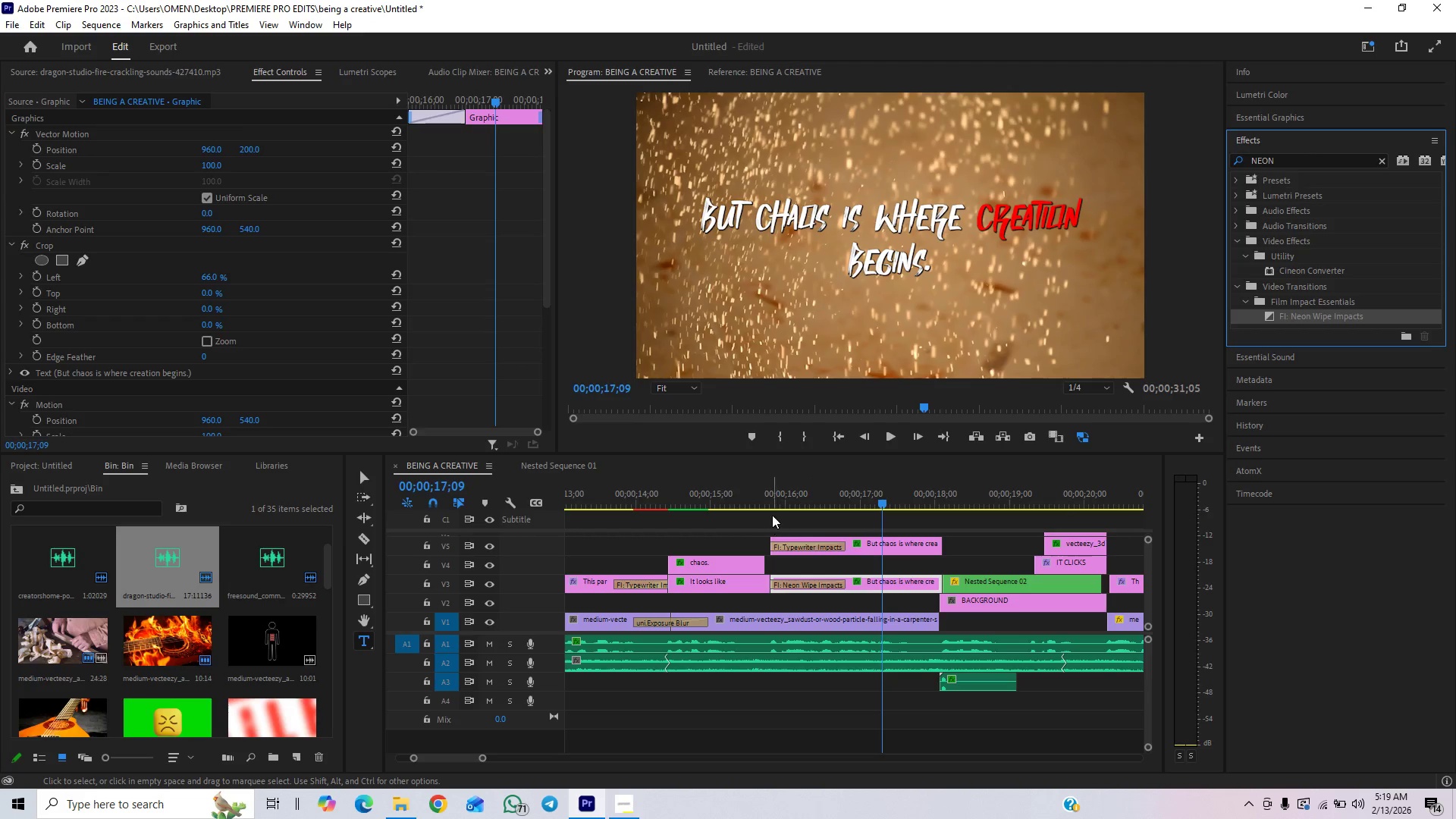 
left_click([761, 491])
 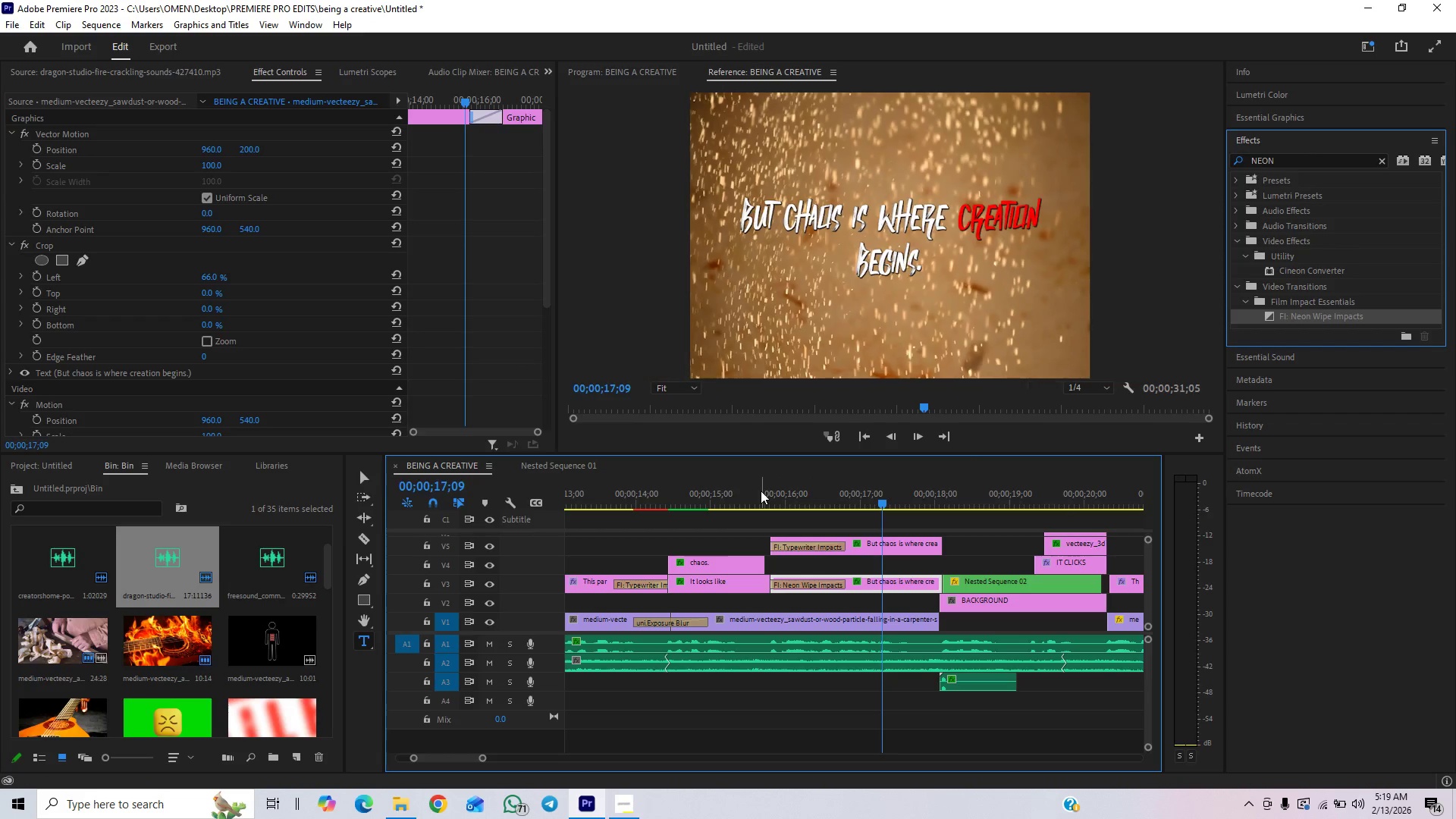 
key(Space)
 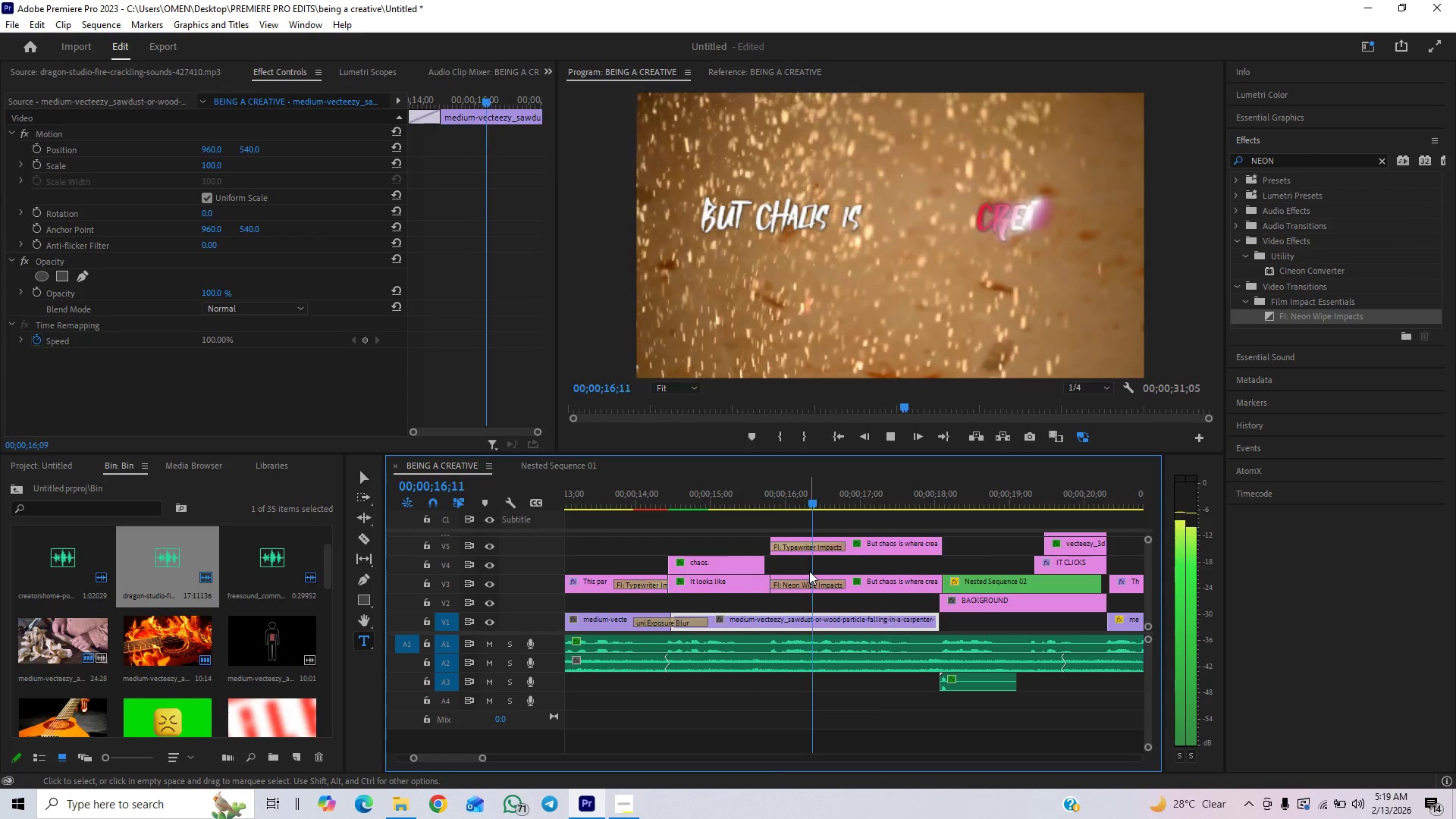 
key(Space)
 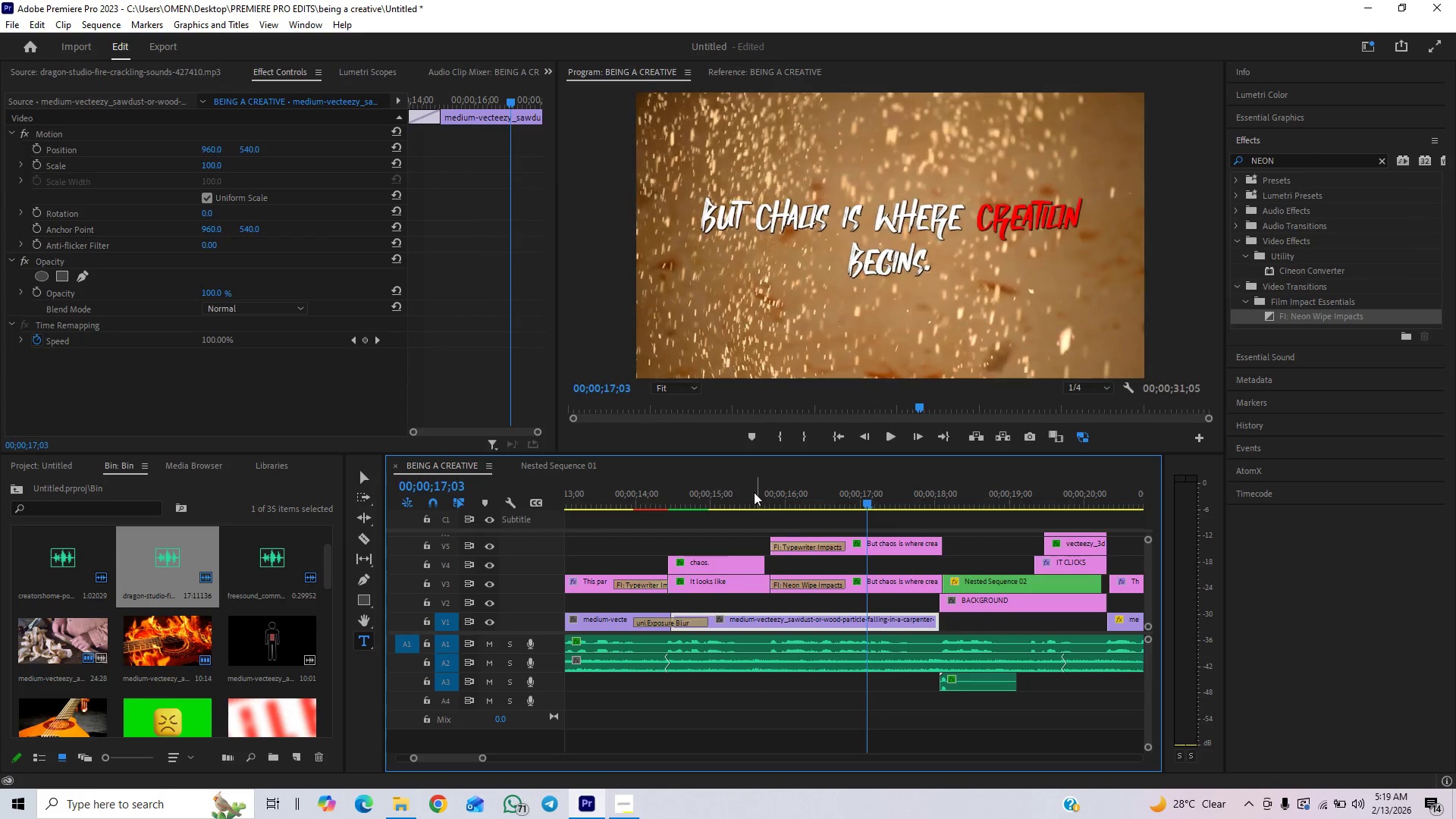 
left_click([745, 485])
 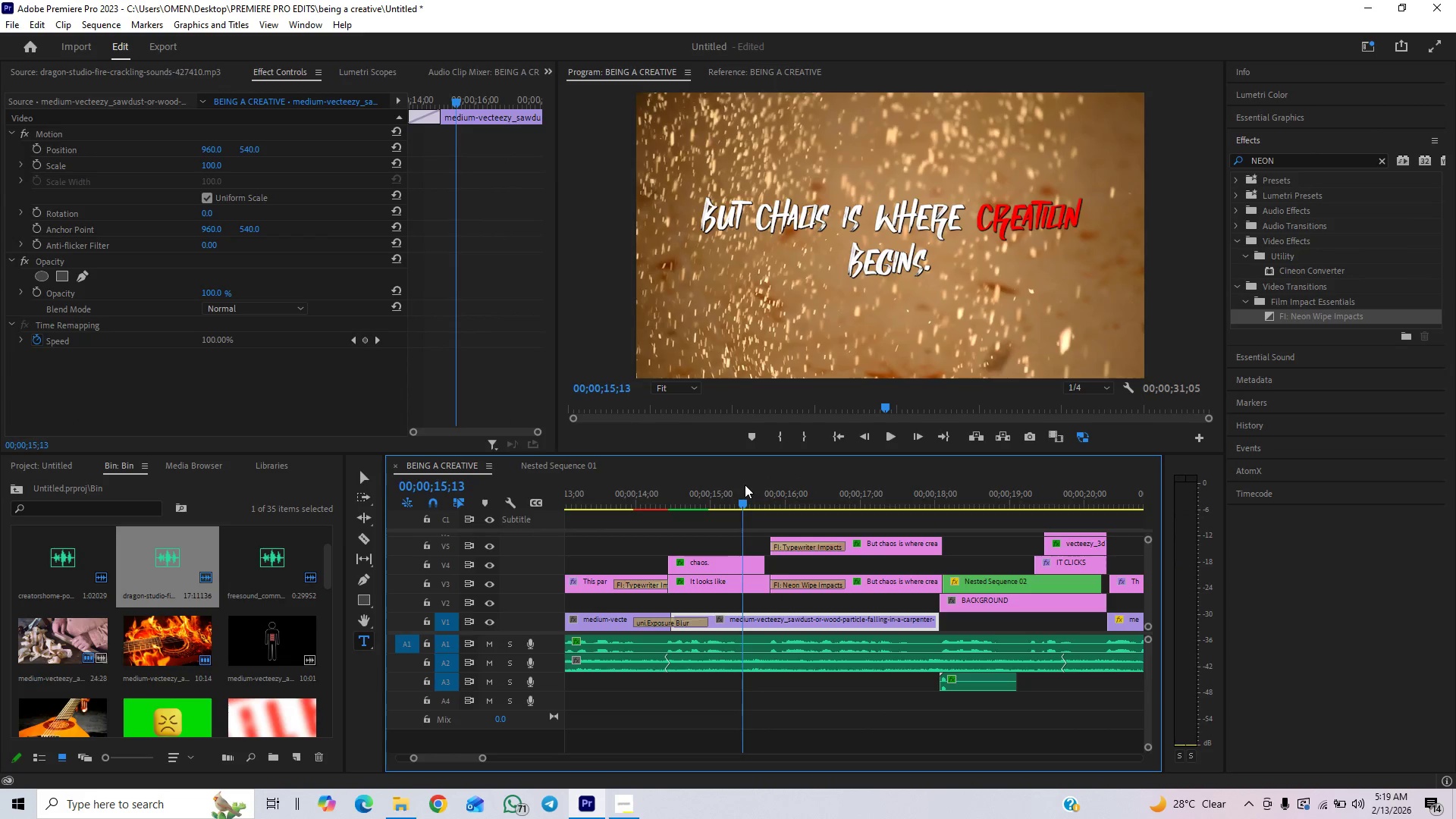 
key(Space)
 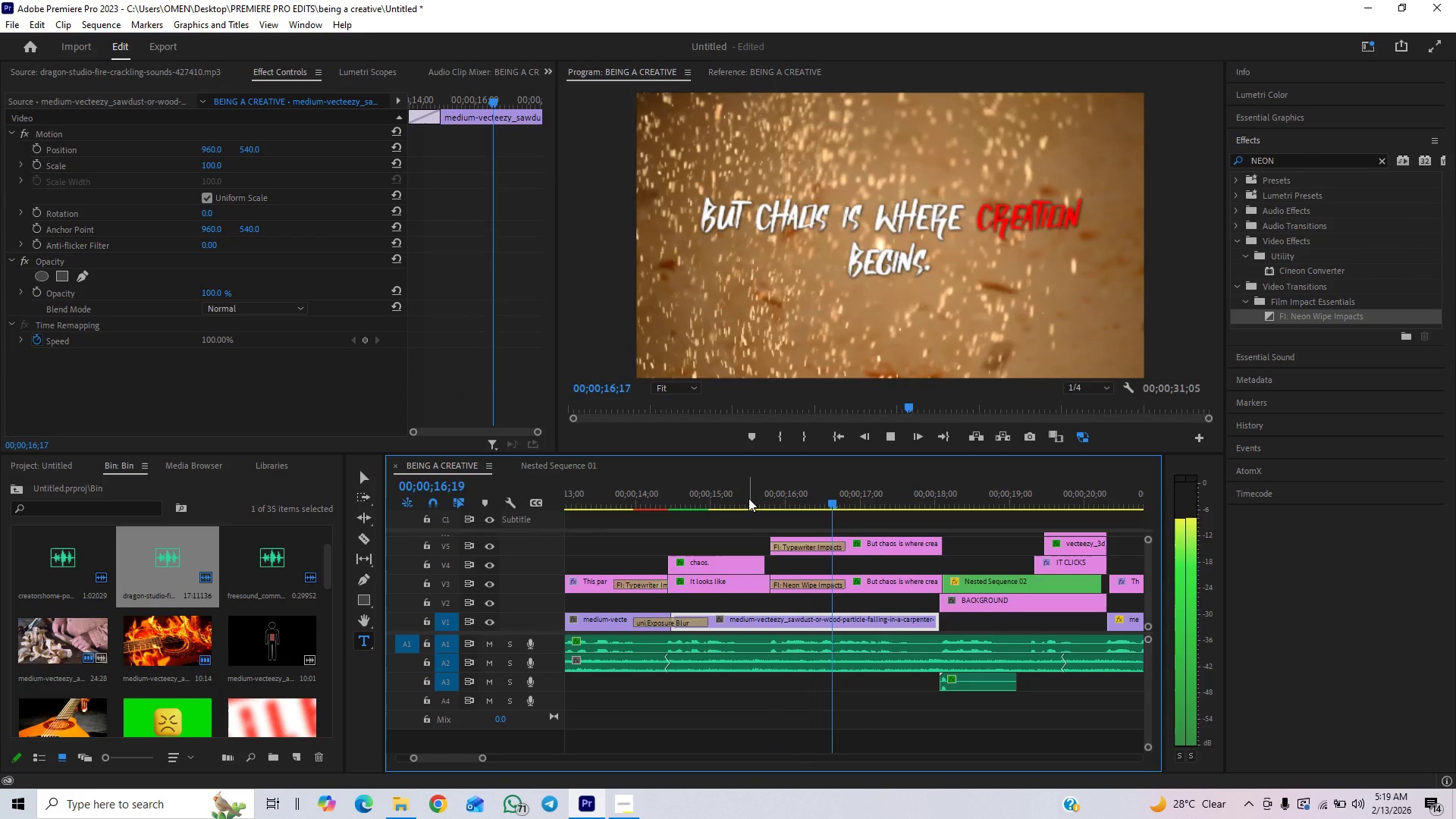 
key(Space)
 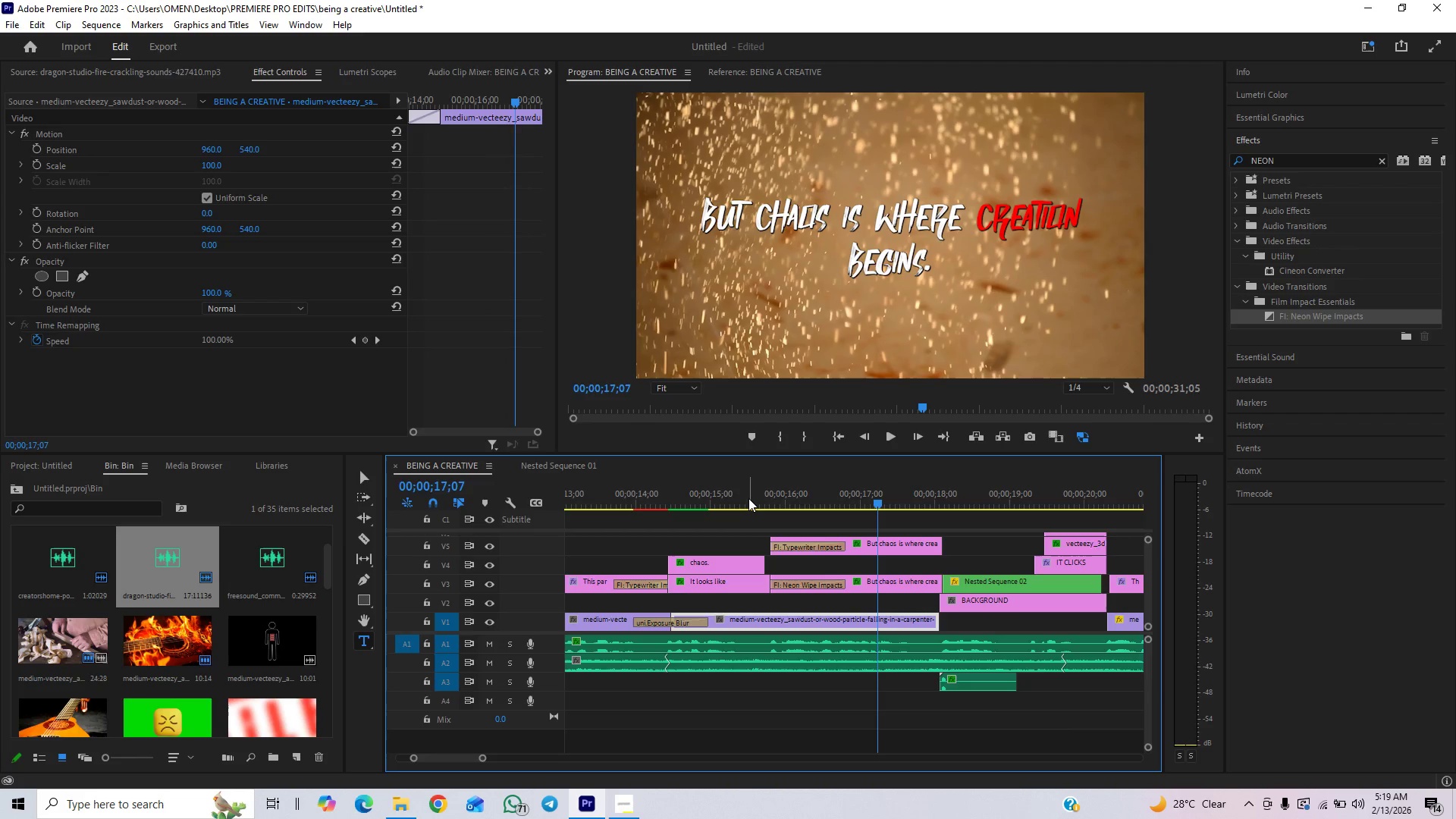 
left_click([725, 501])
 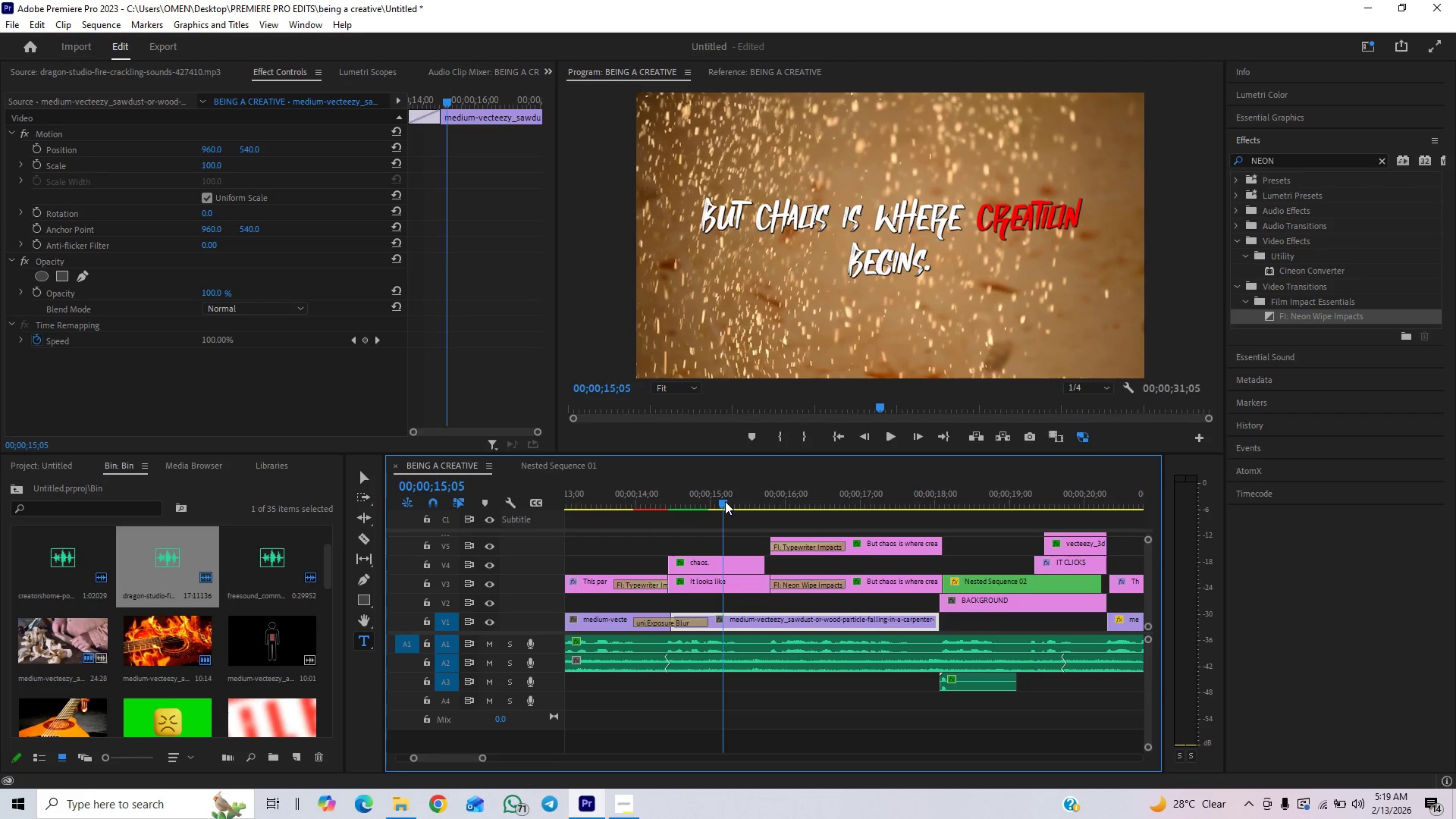 
key(Space)
 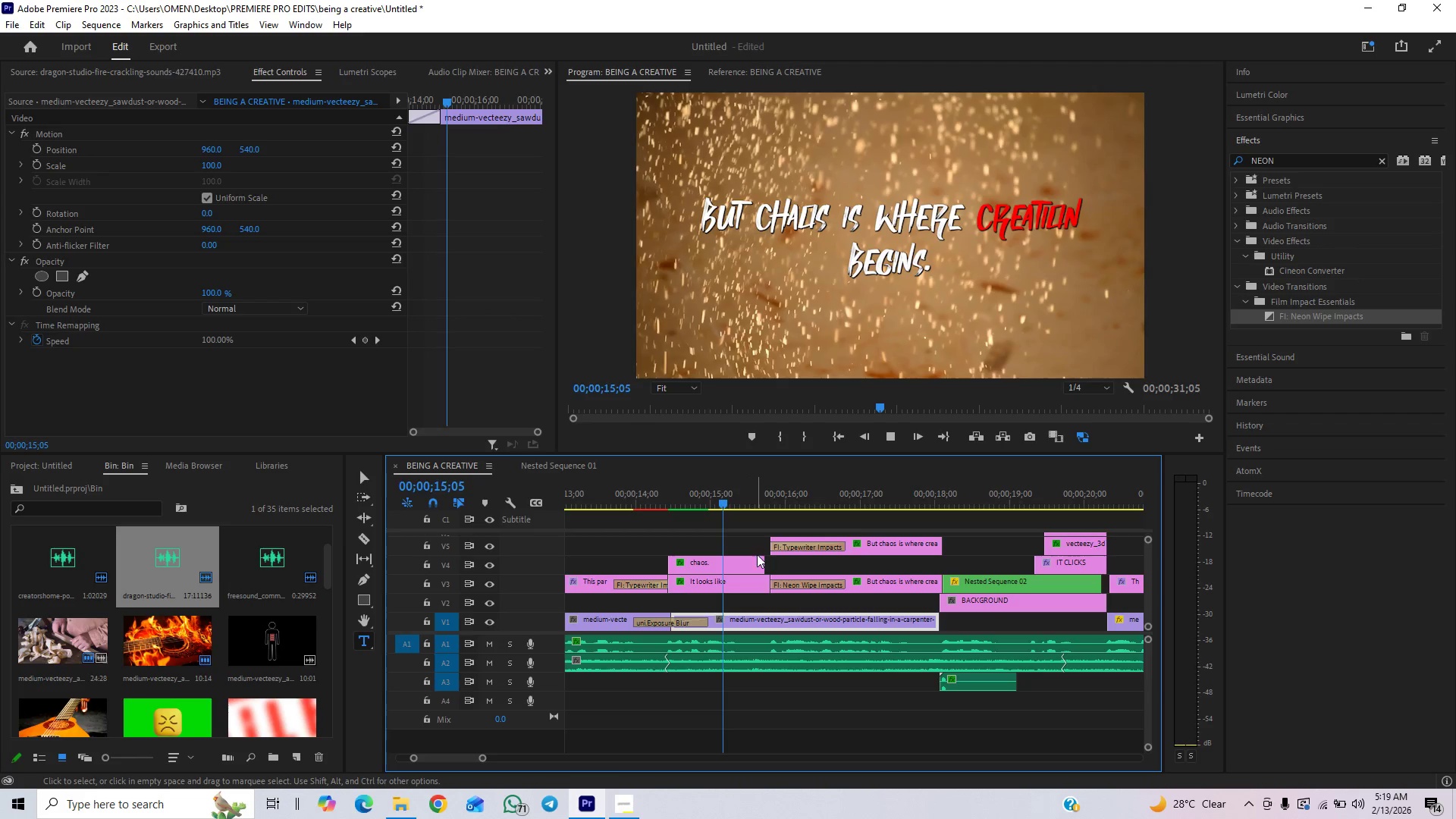 
key(Space)
 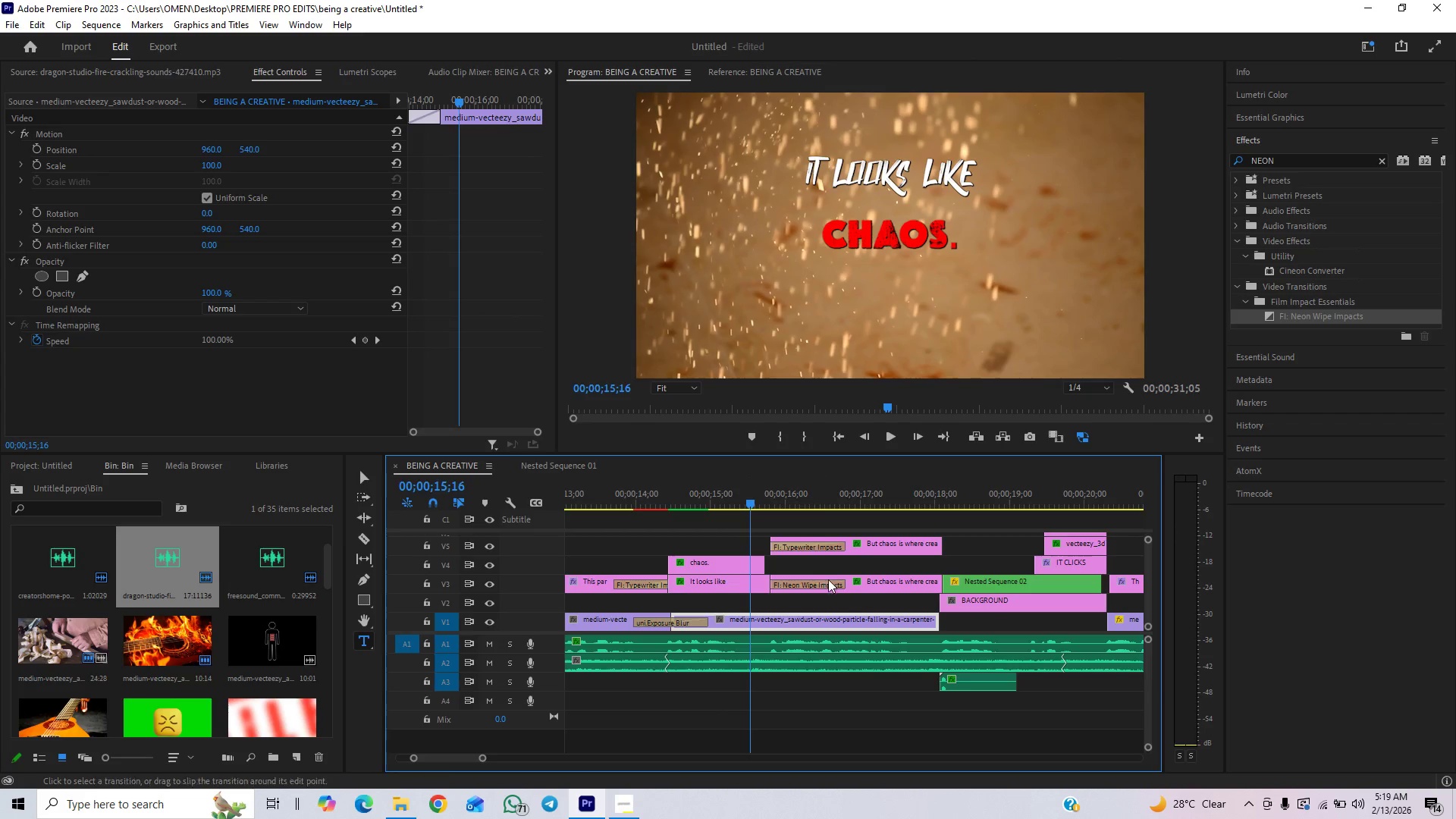 
left_click_drag(start_coordinate=[854, 587], to_coordinate=[860, 563])
 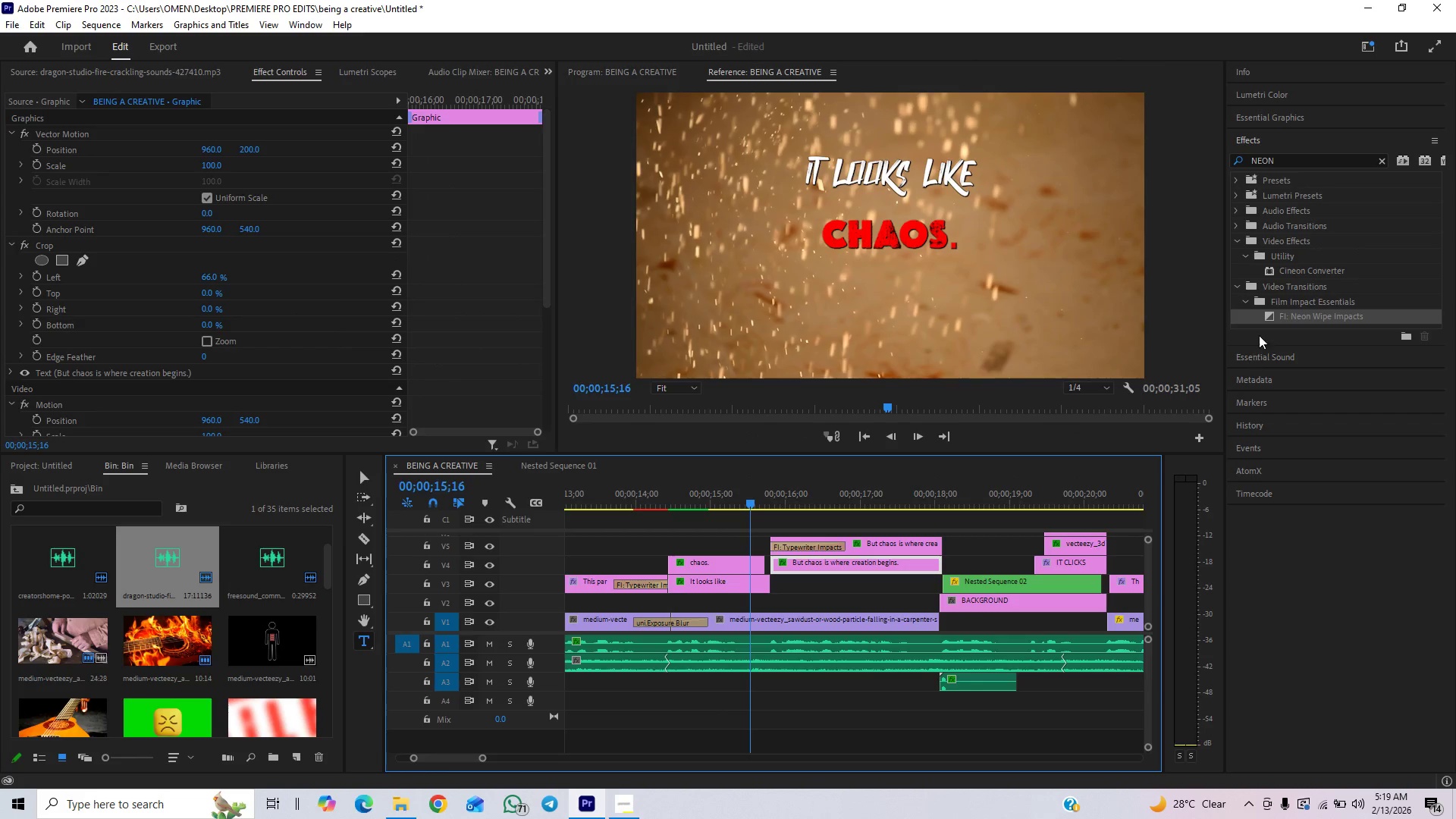 
left_click_drag(start_coordinate=[1262, 316], to_coordinate=[776, 563])
 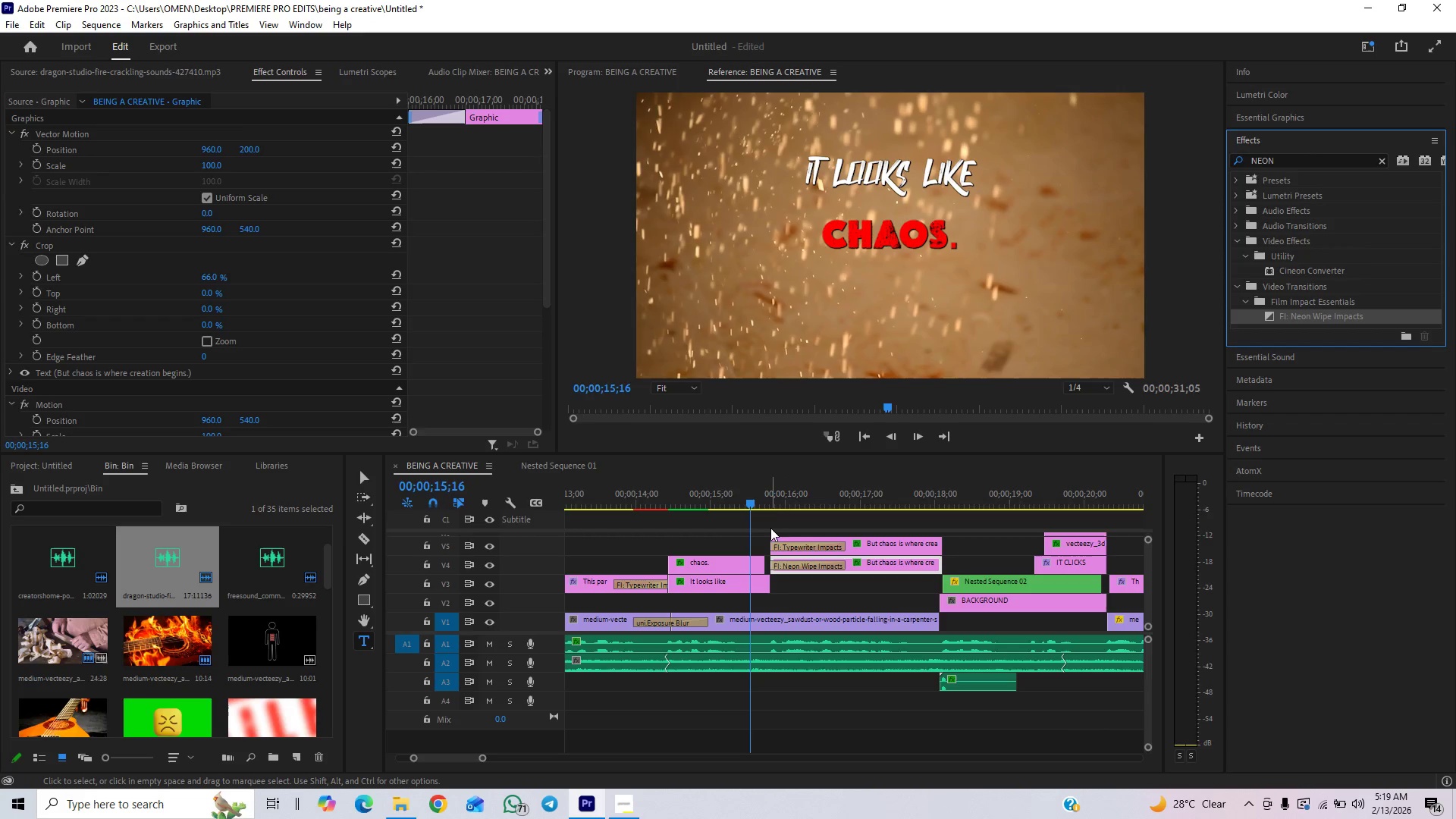 
key(Space)
 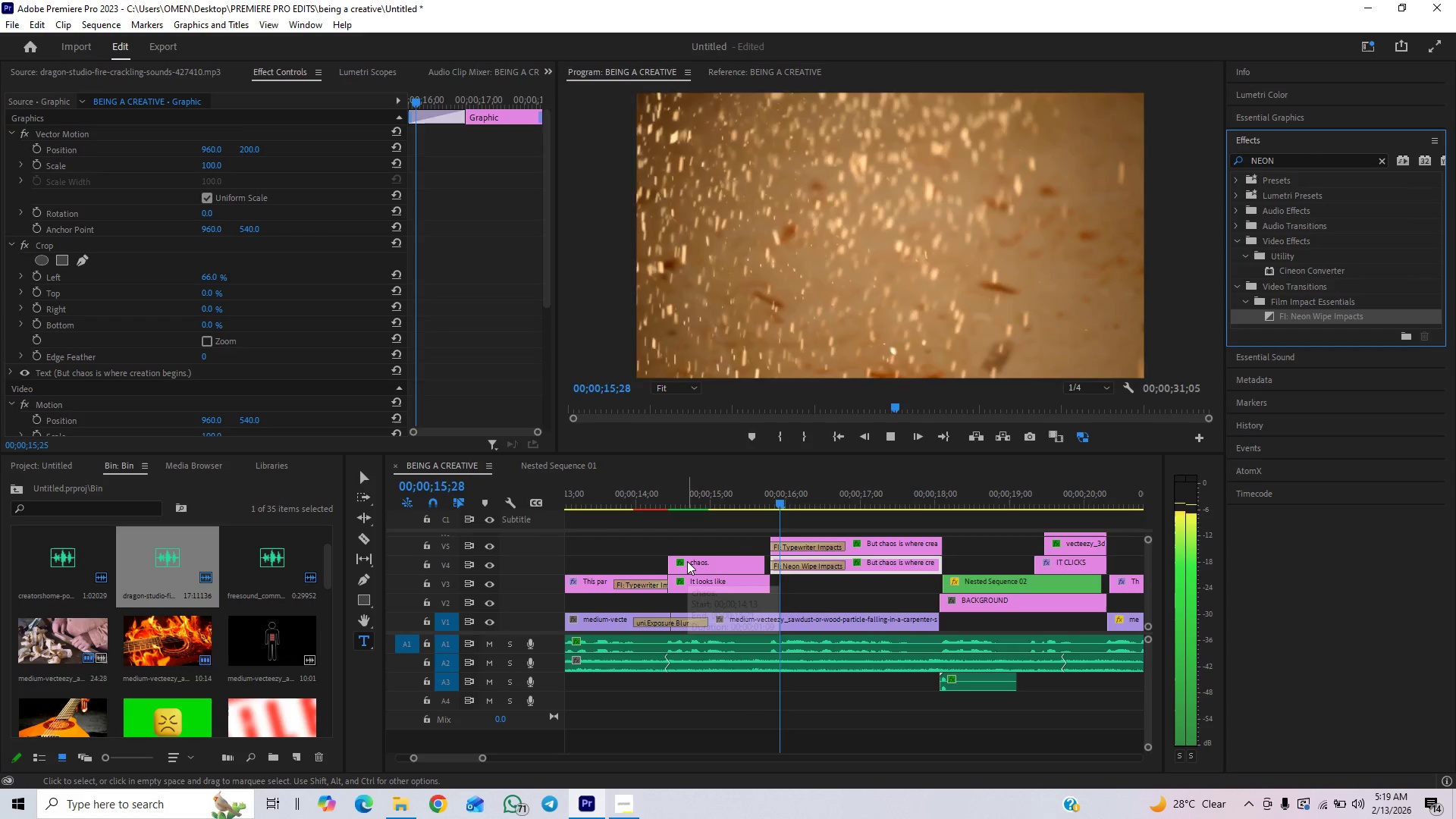 
key(Space)
 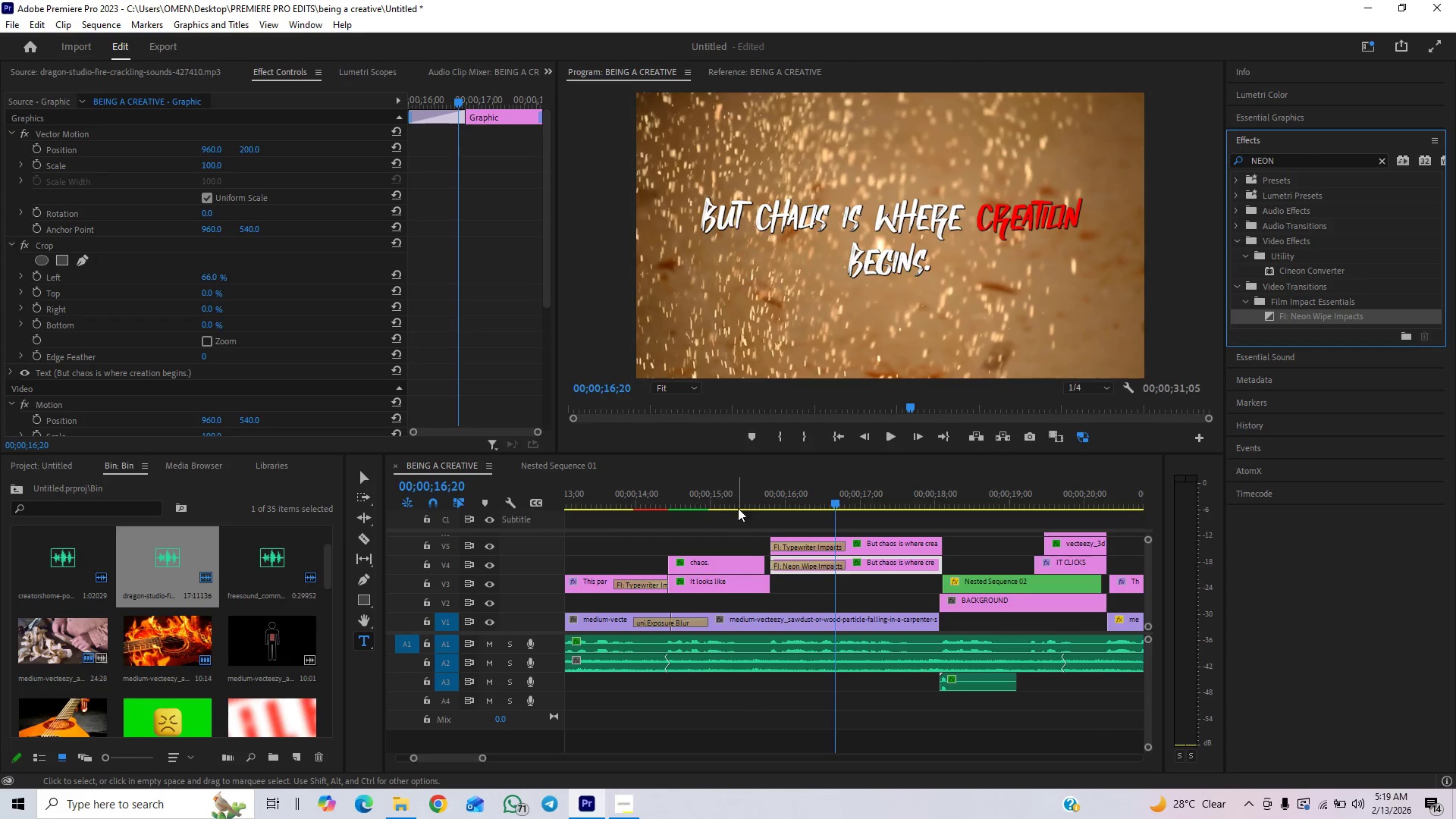 
left_click([751, 488])
 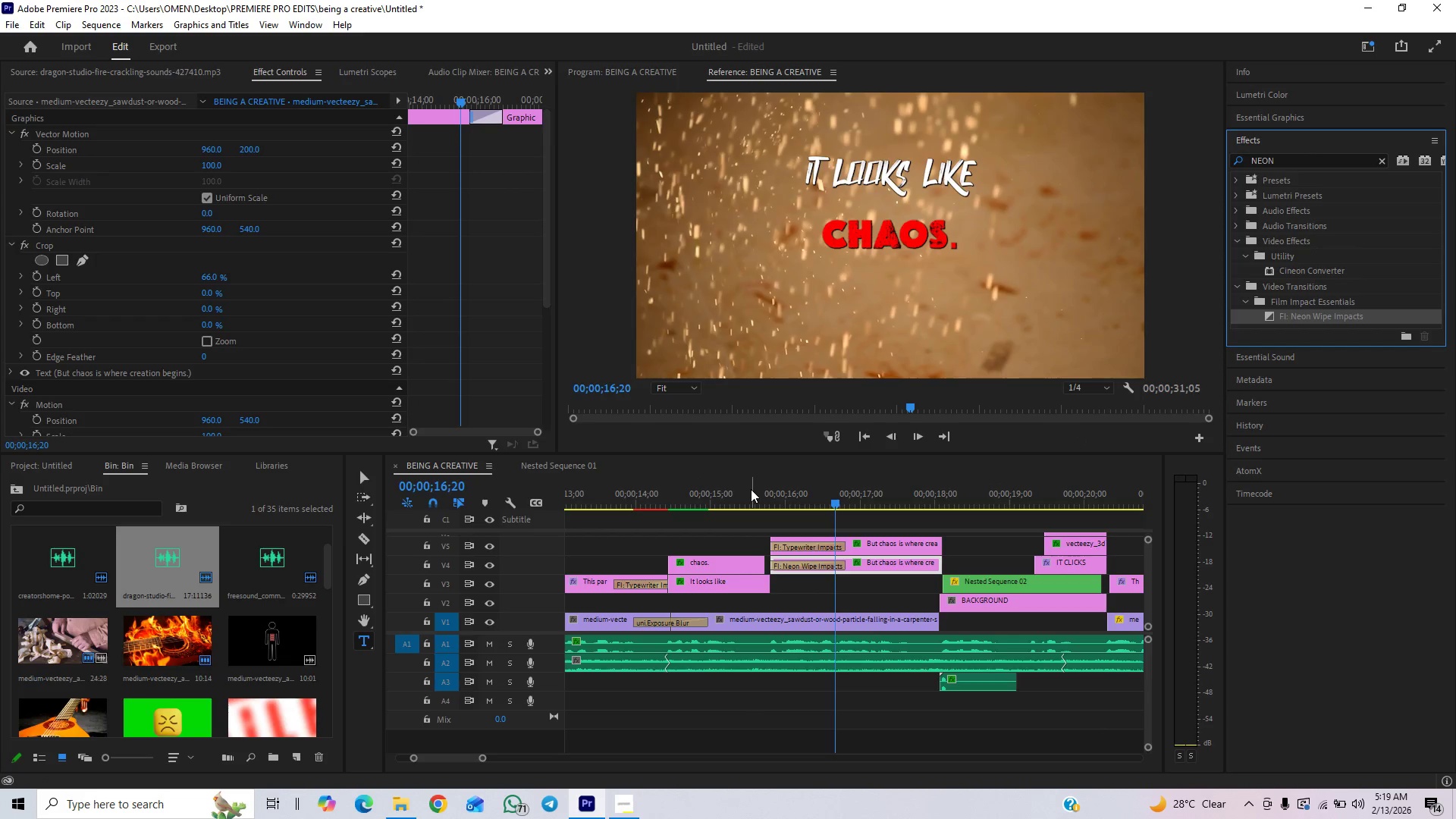 
key(Space)
 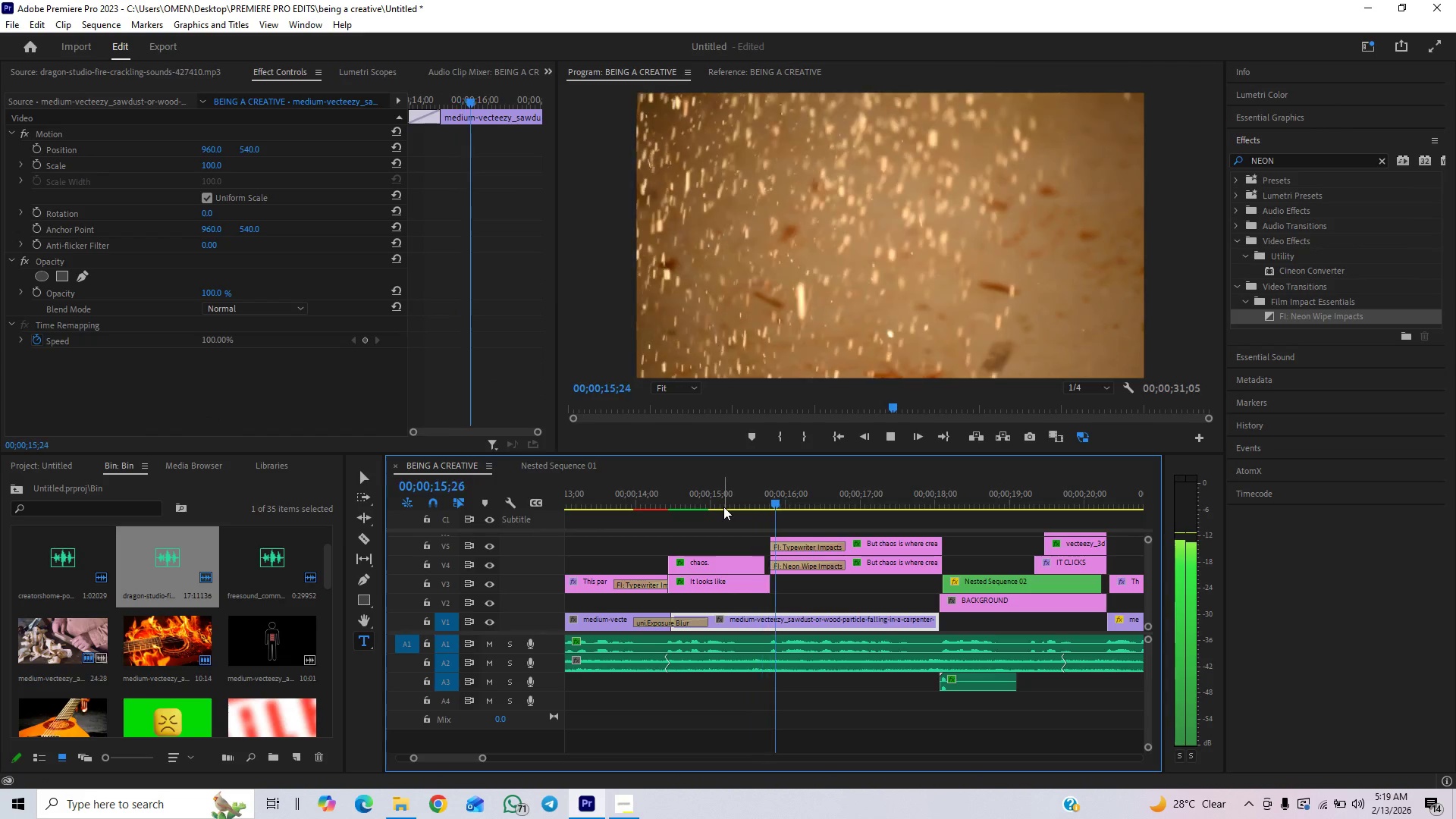 
key(Space)
 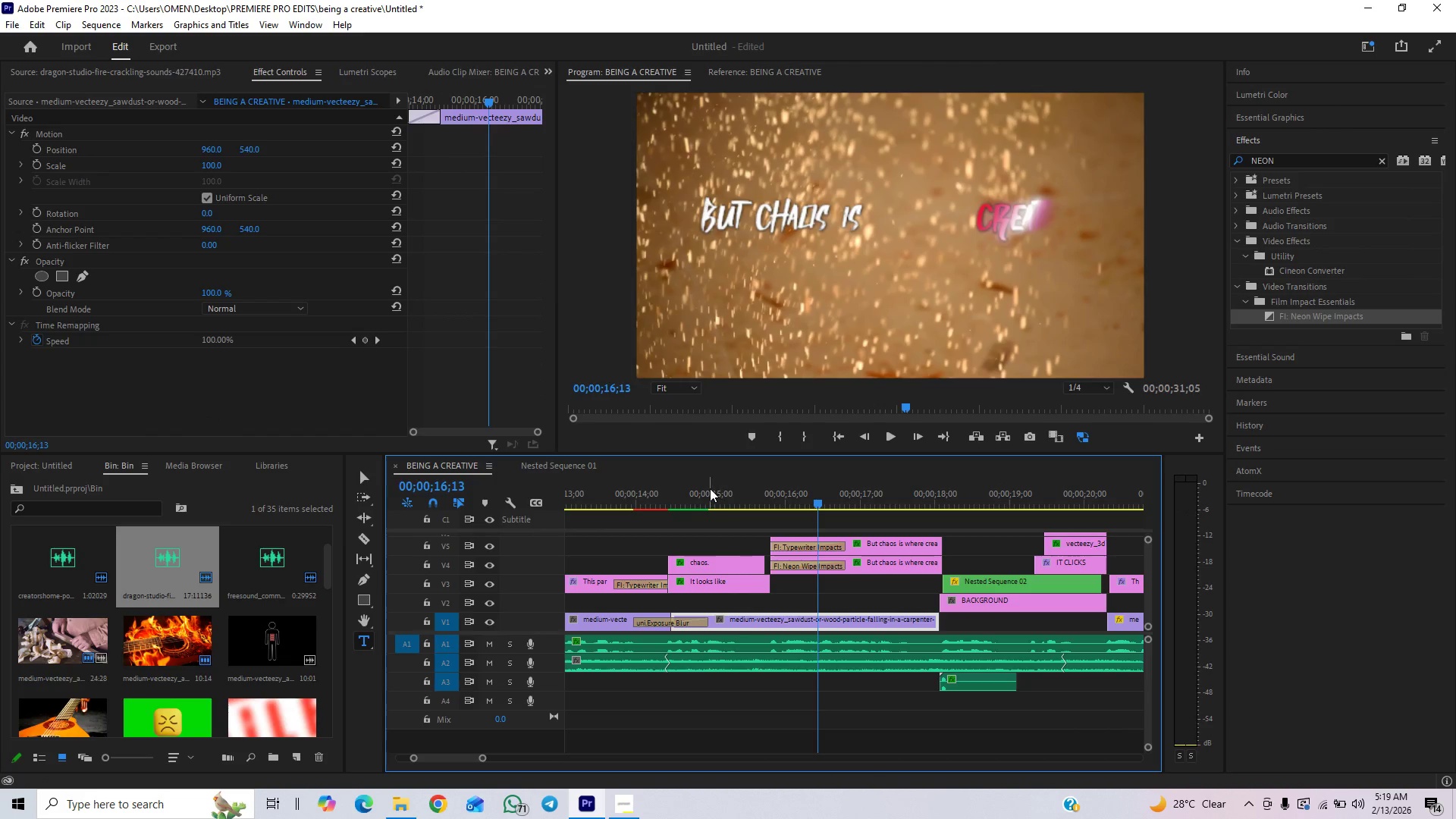 
left_click([709, 488])
 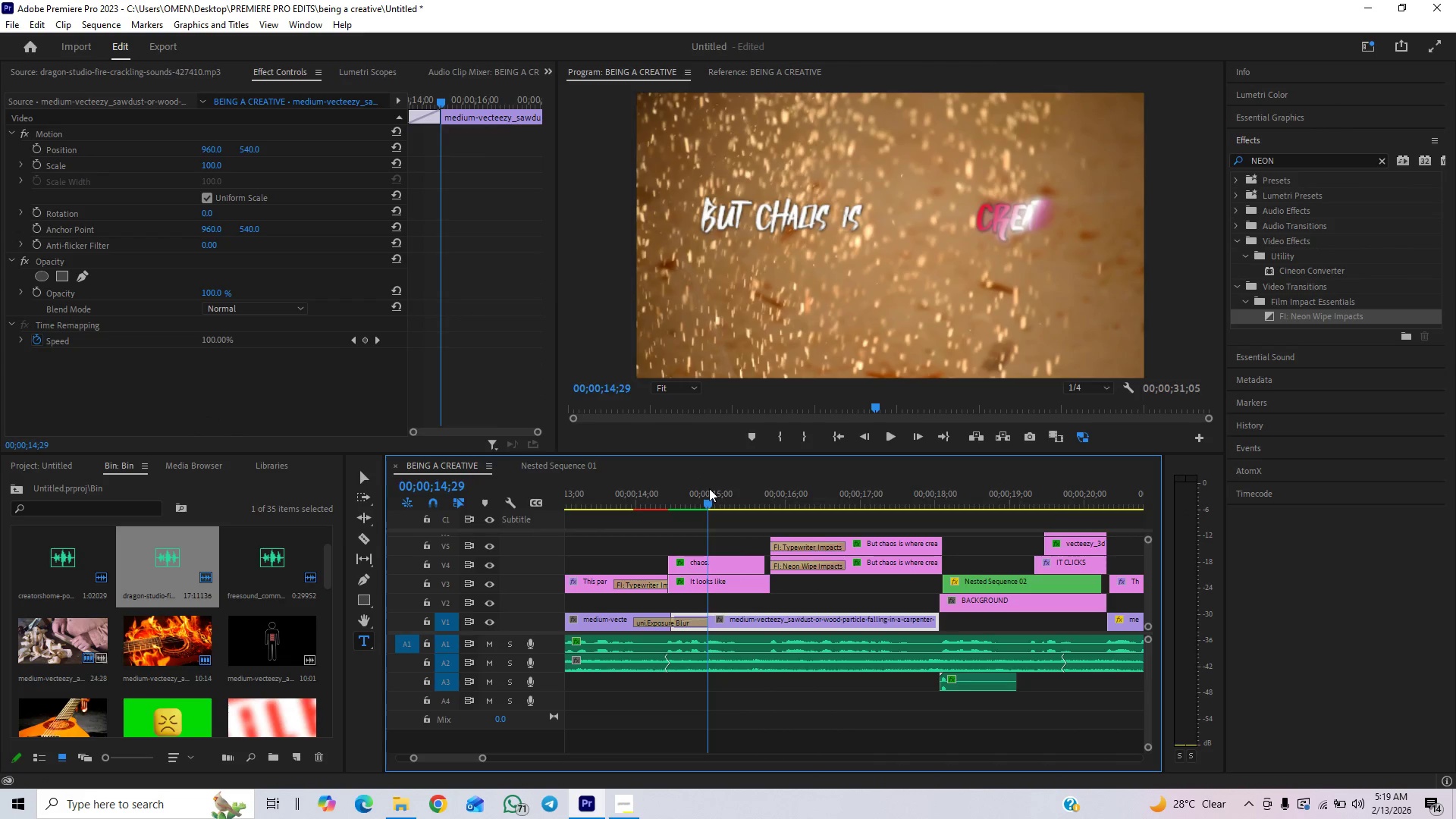 
key(Space)
 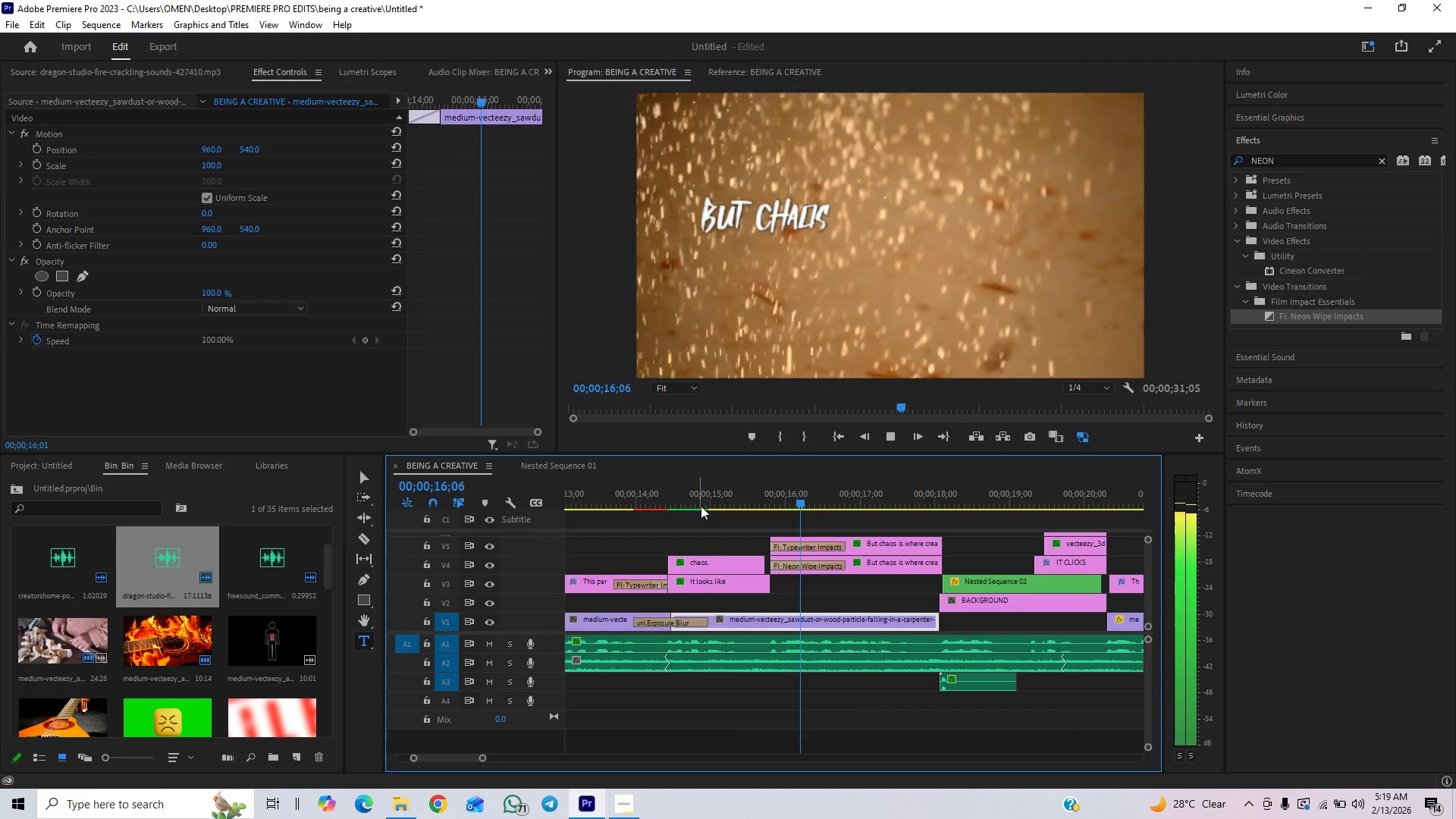 
key(Space)
 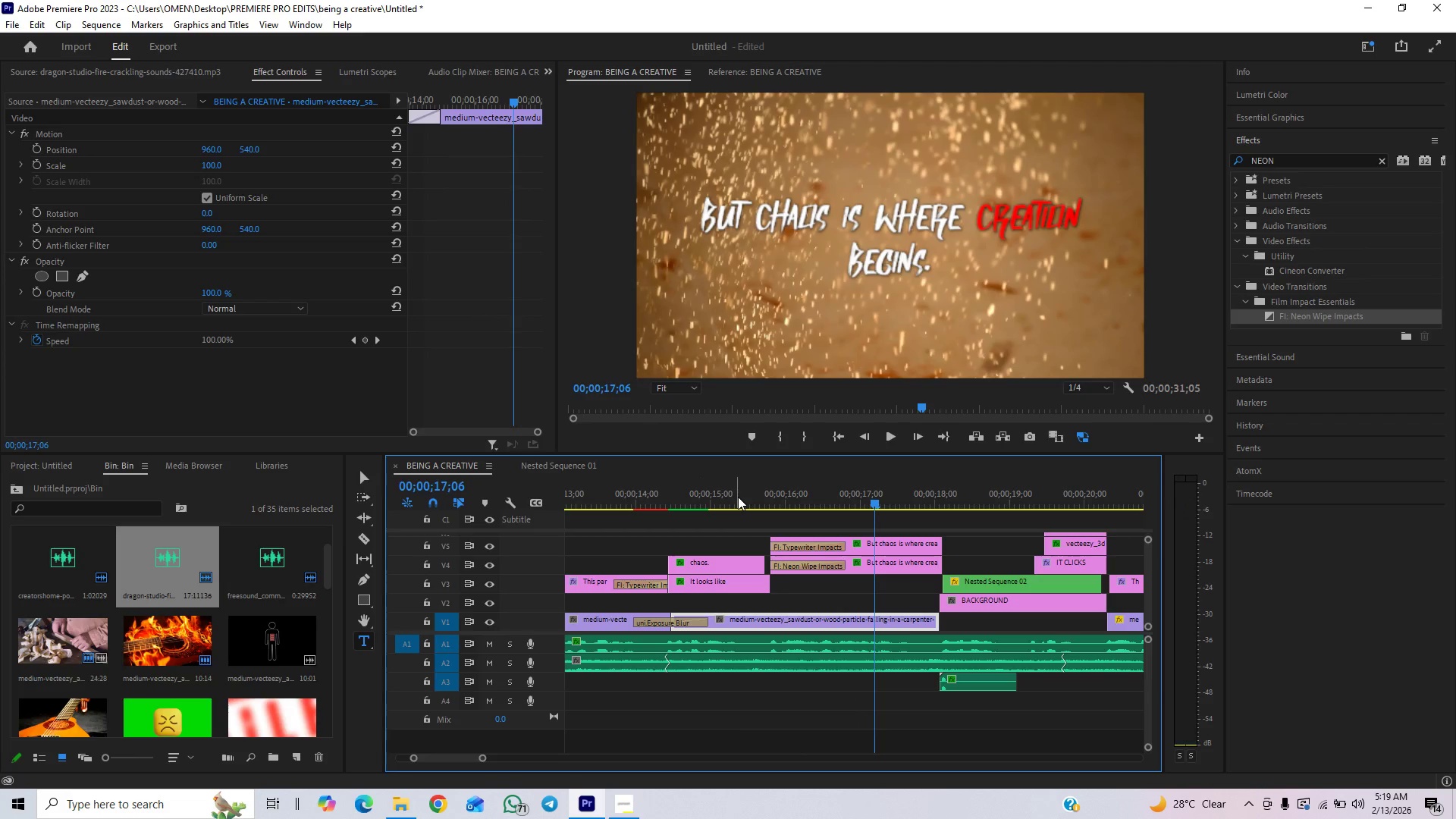 
left_click([738, 497])
 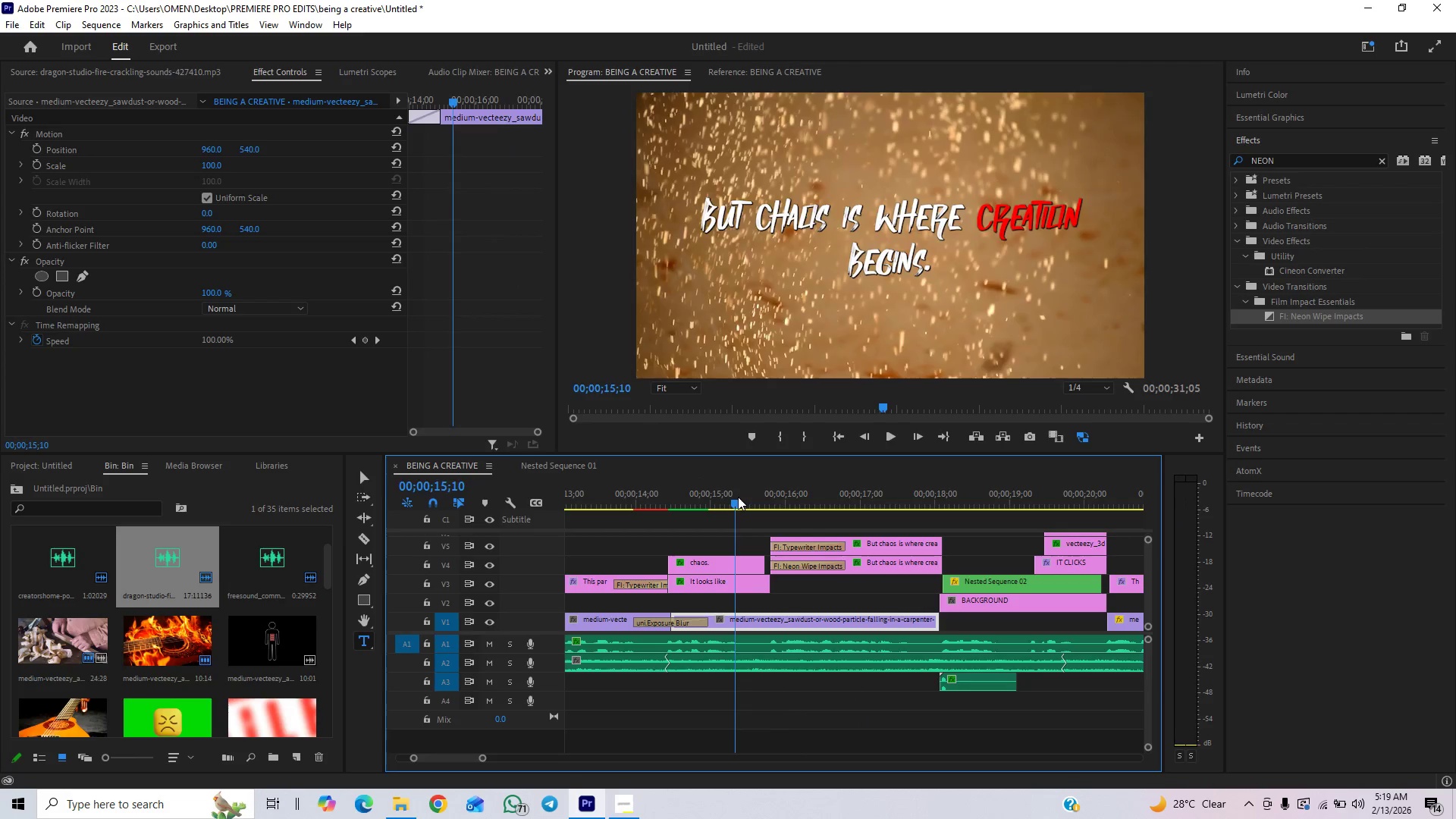 
key(Space)
 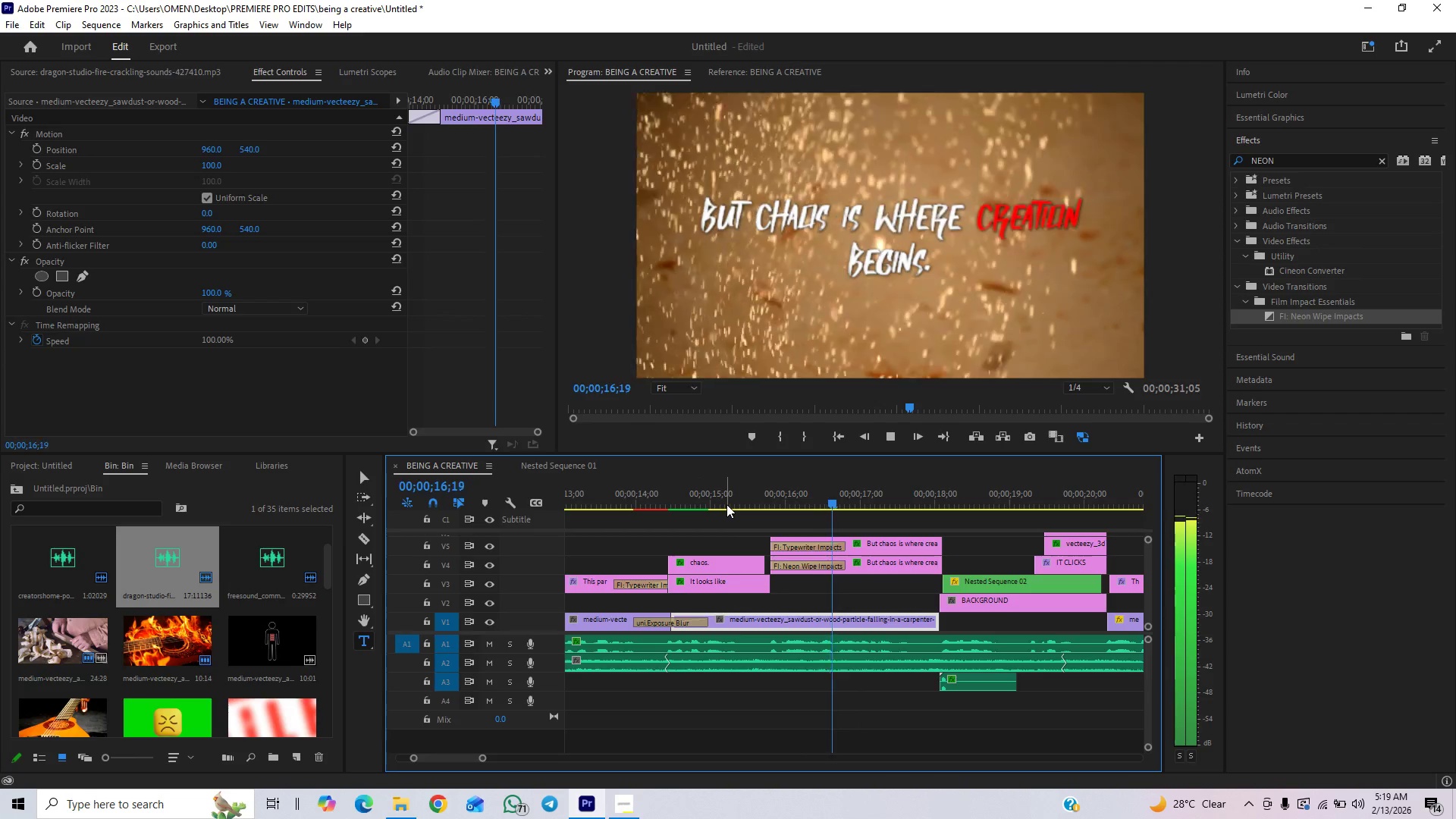 
key(Space)
 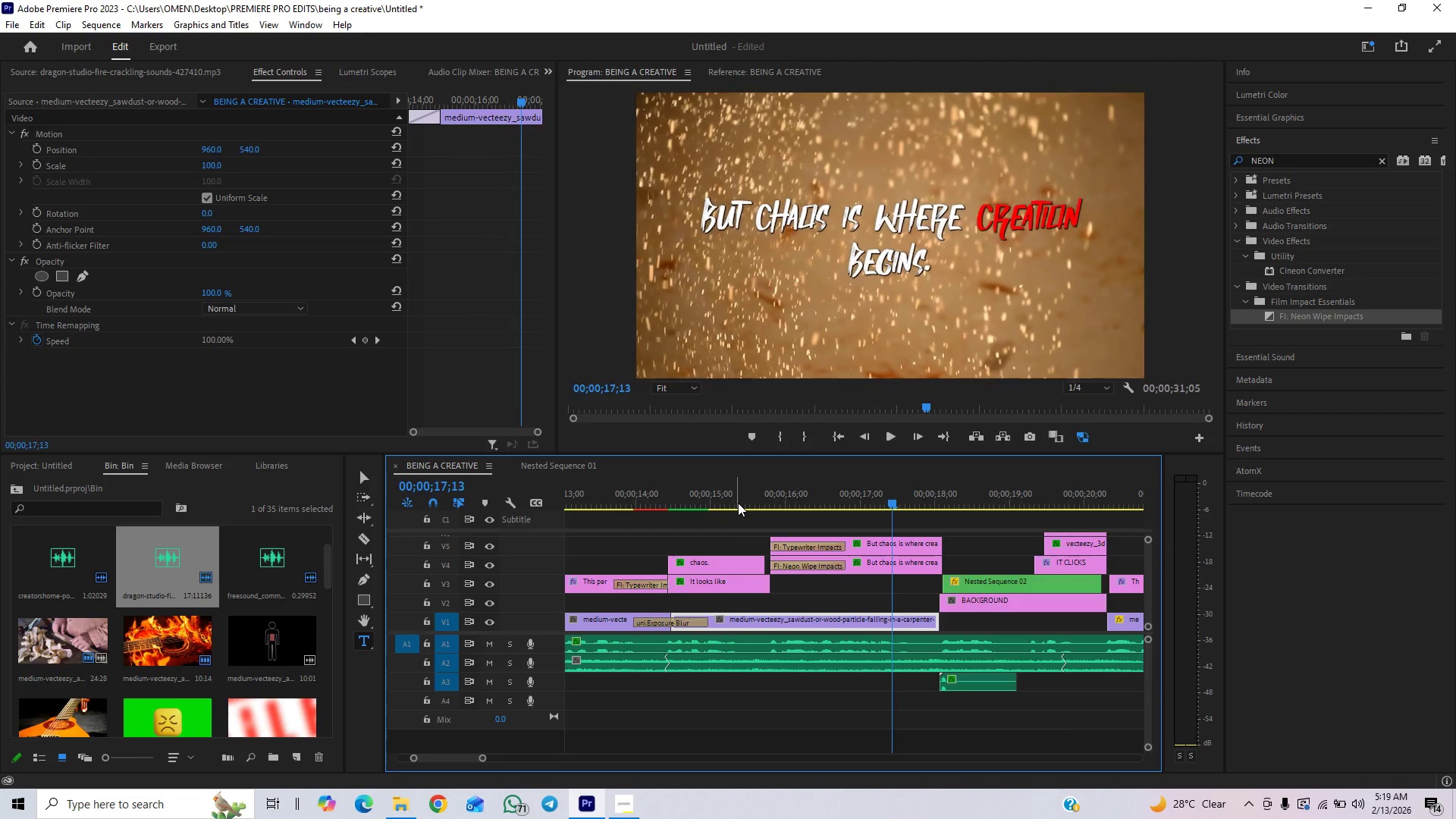 
left_click([738, 503])
 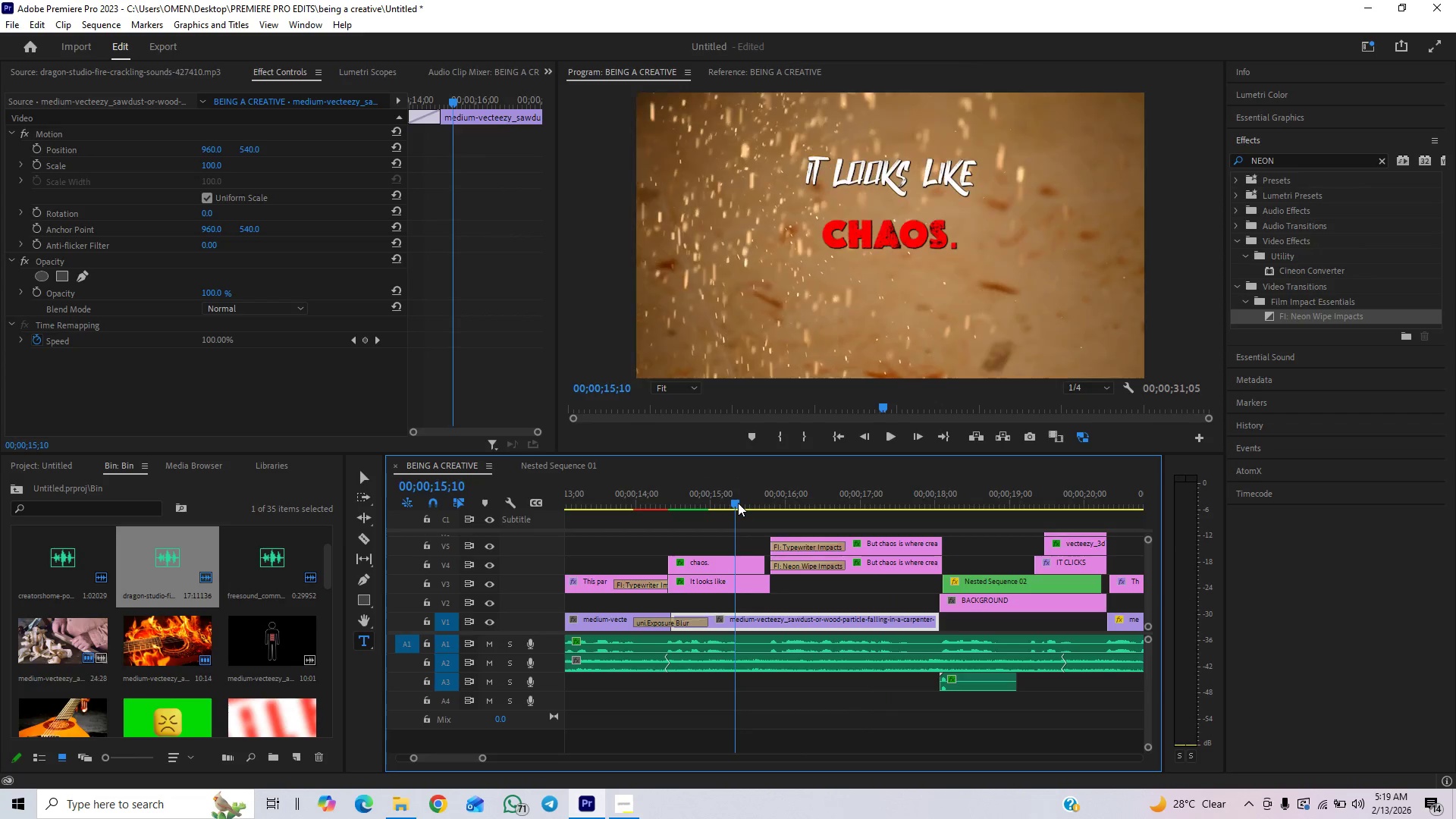 
key(Space)
 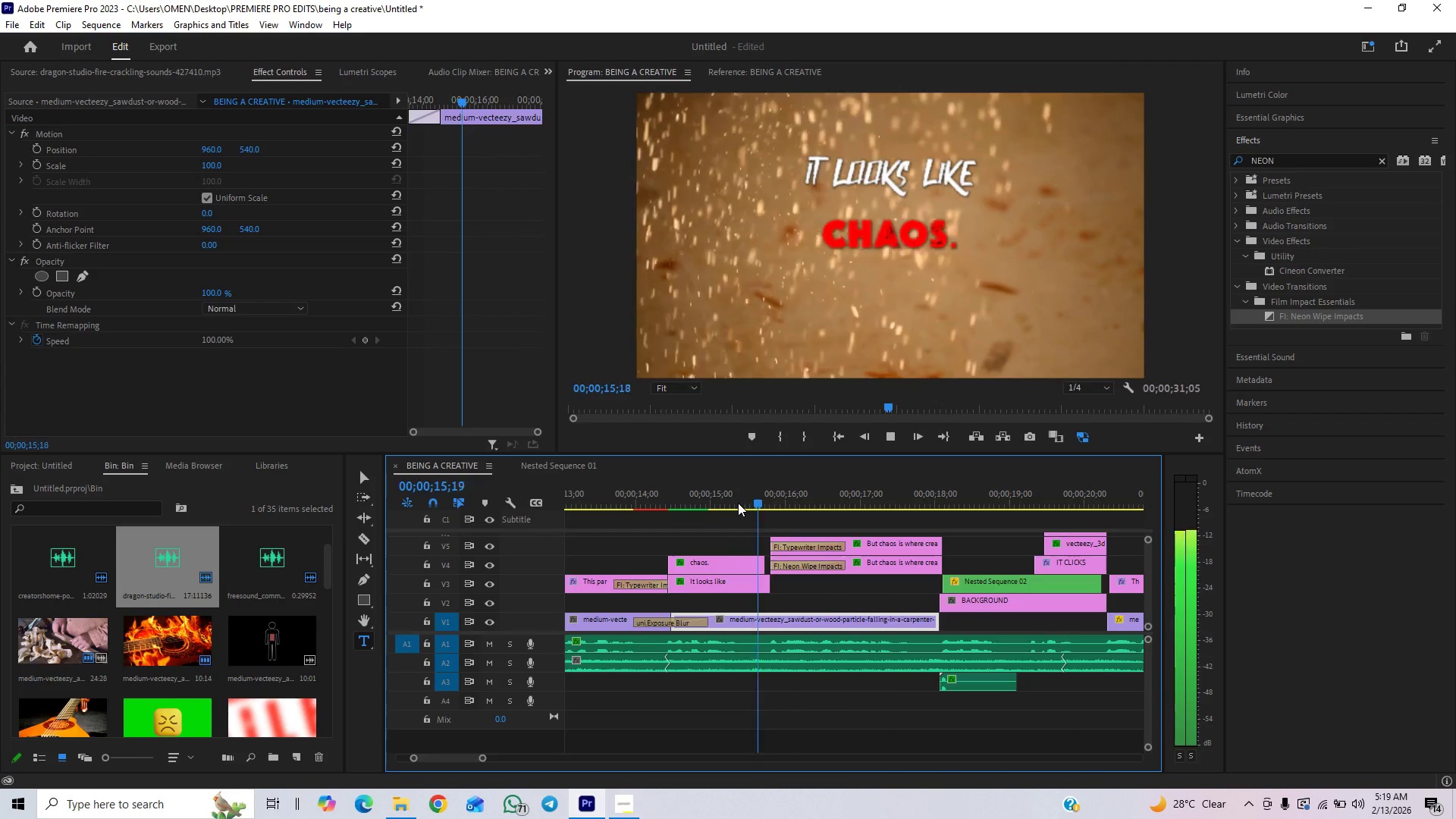 
key(Space)
 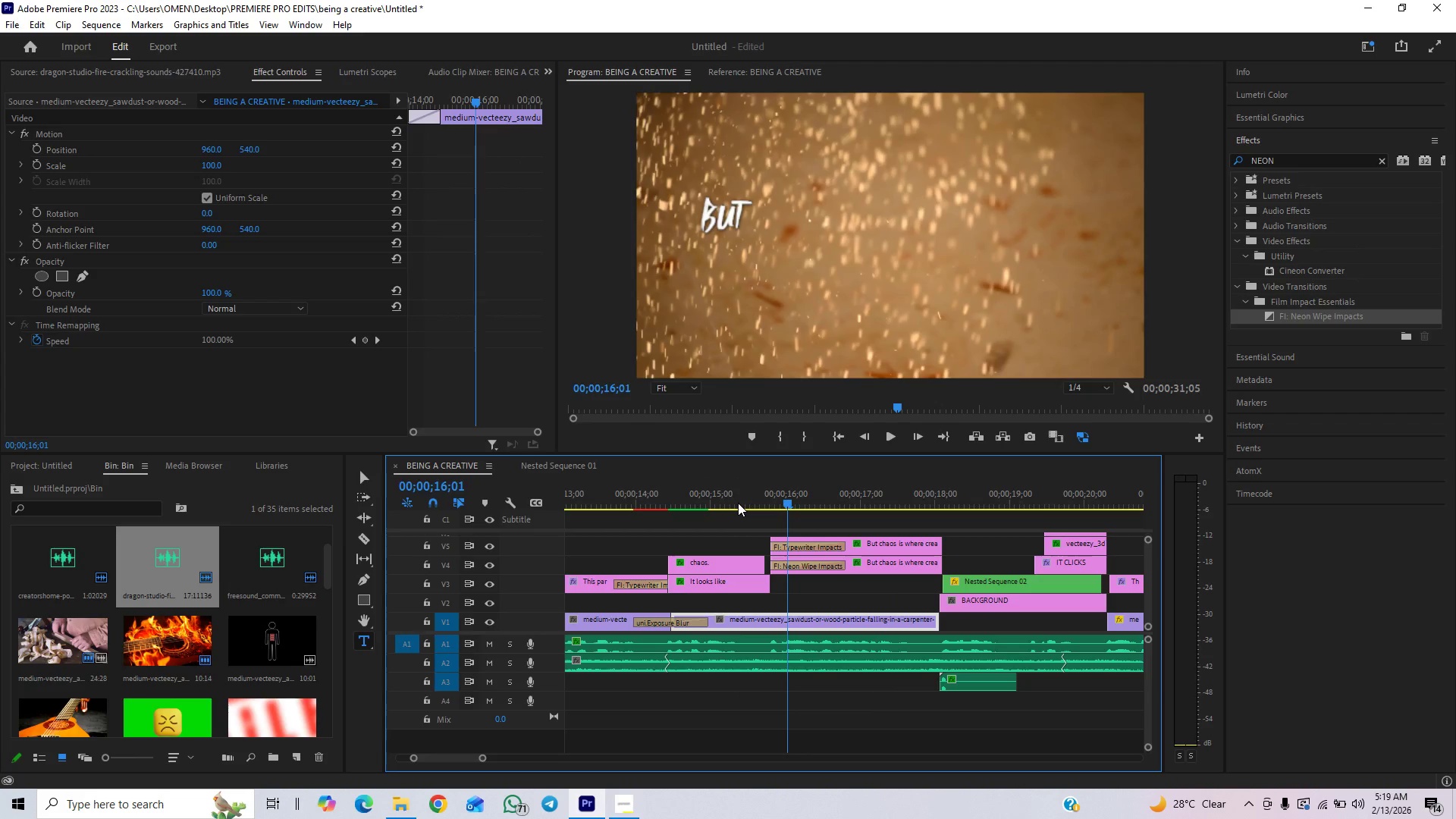 
key(Space)
 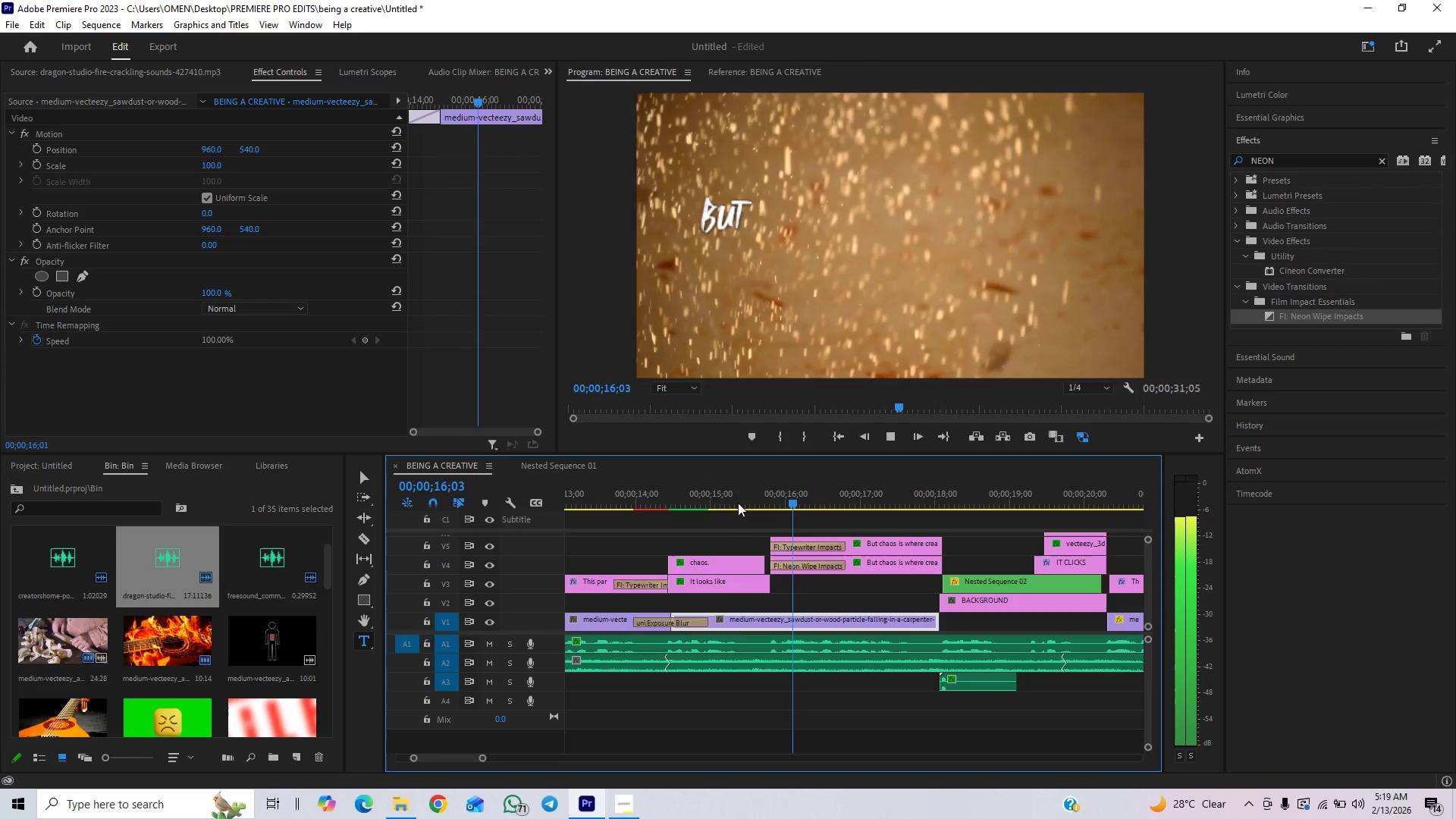 
key(Space)
 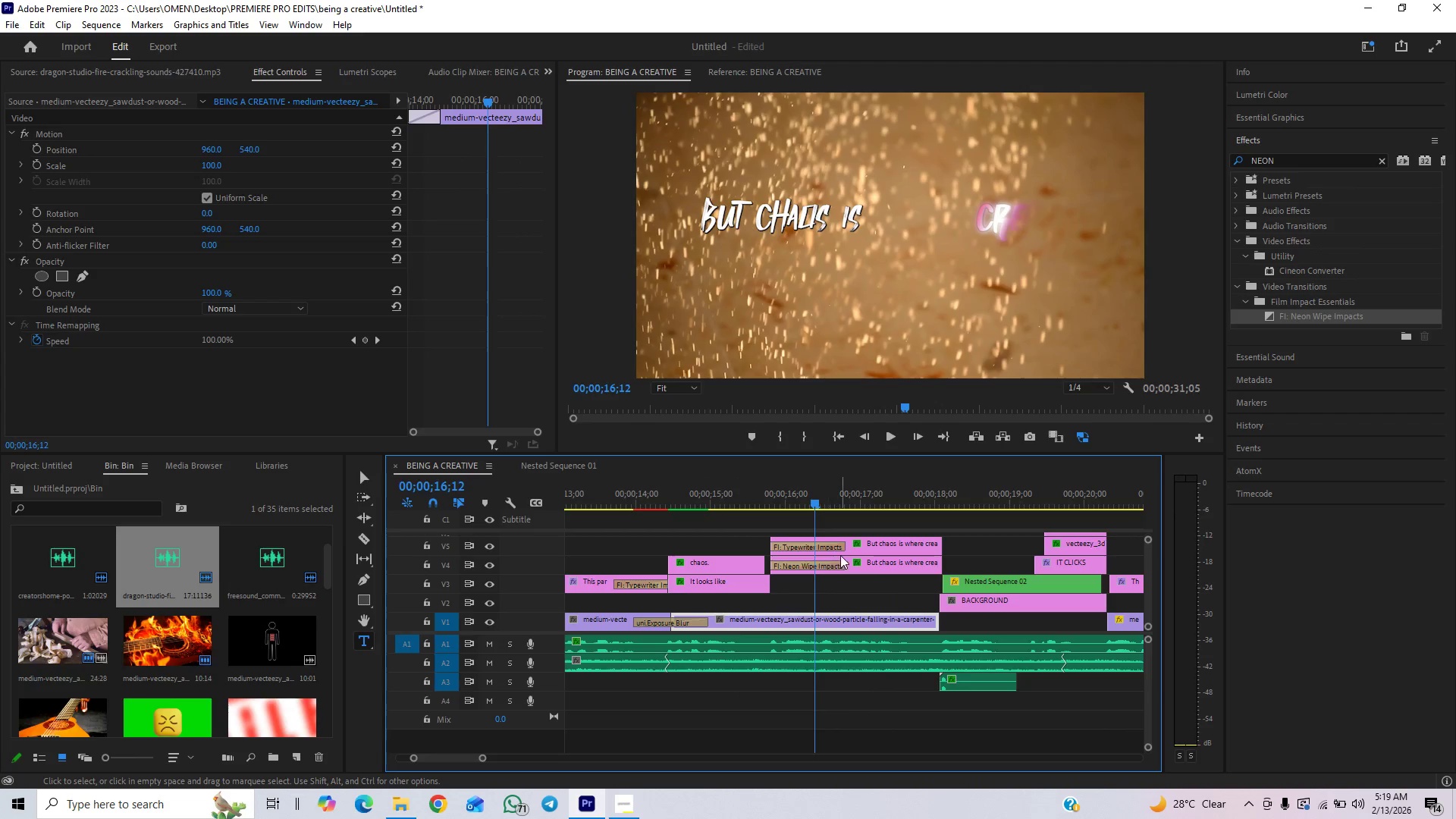 
left_click_drag(start_coordinate=[839, 566], to_coordinate=[912, 560])
 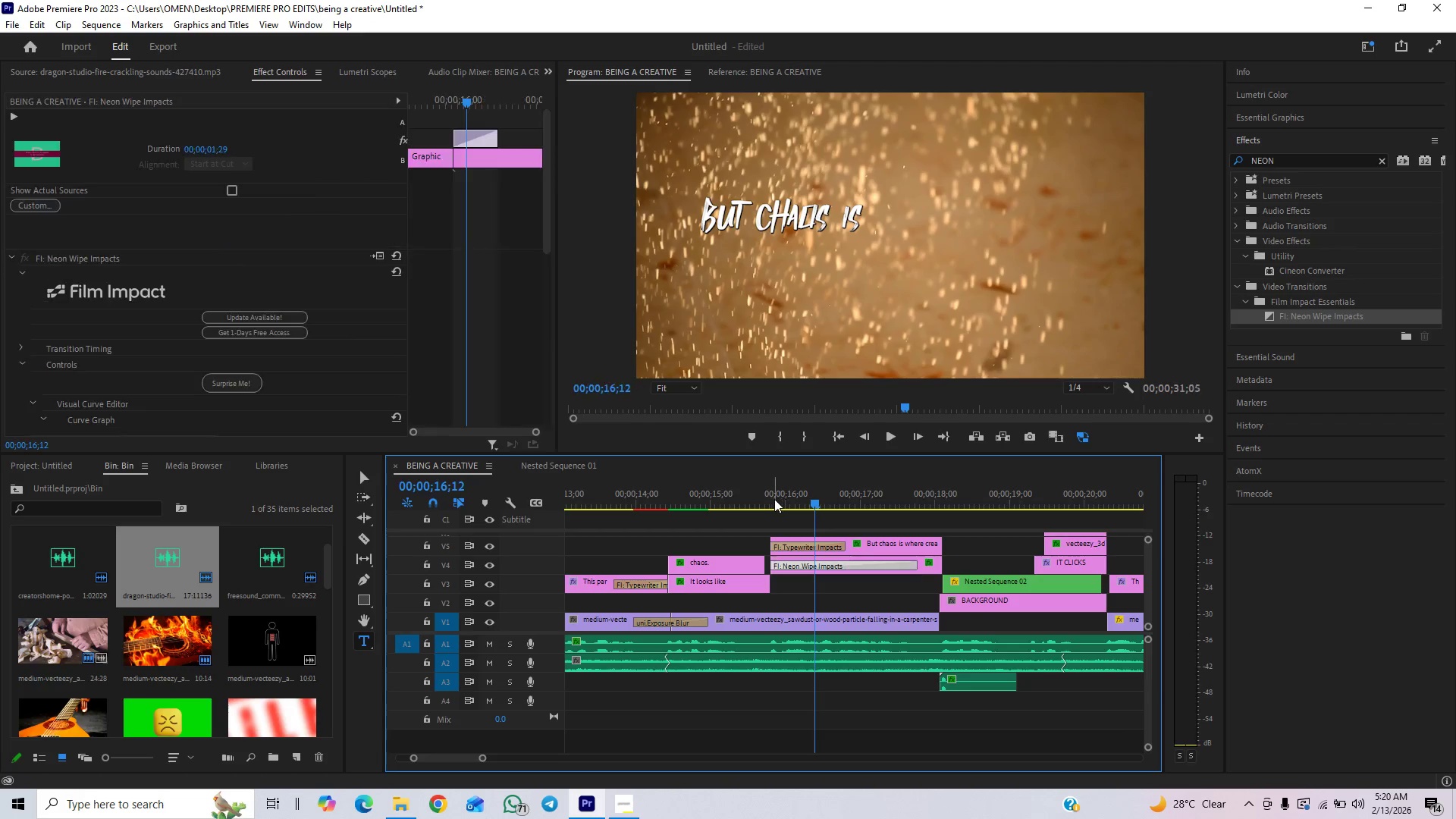 
left_click([769, 499])
 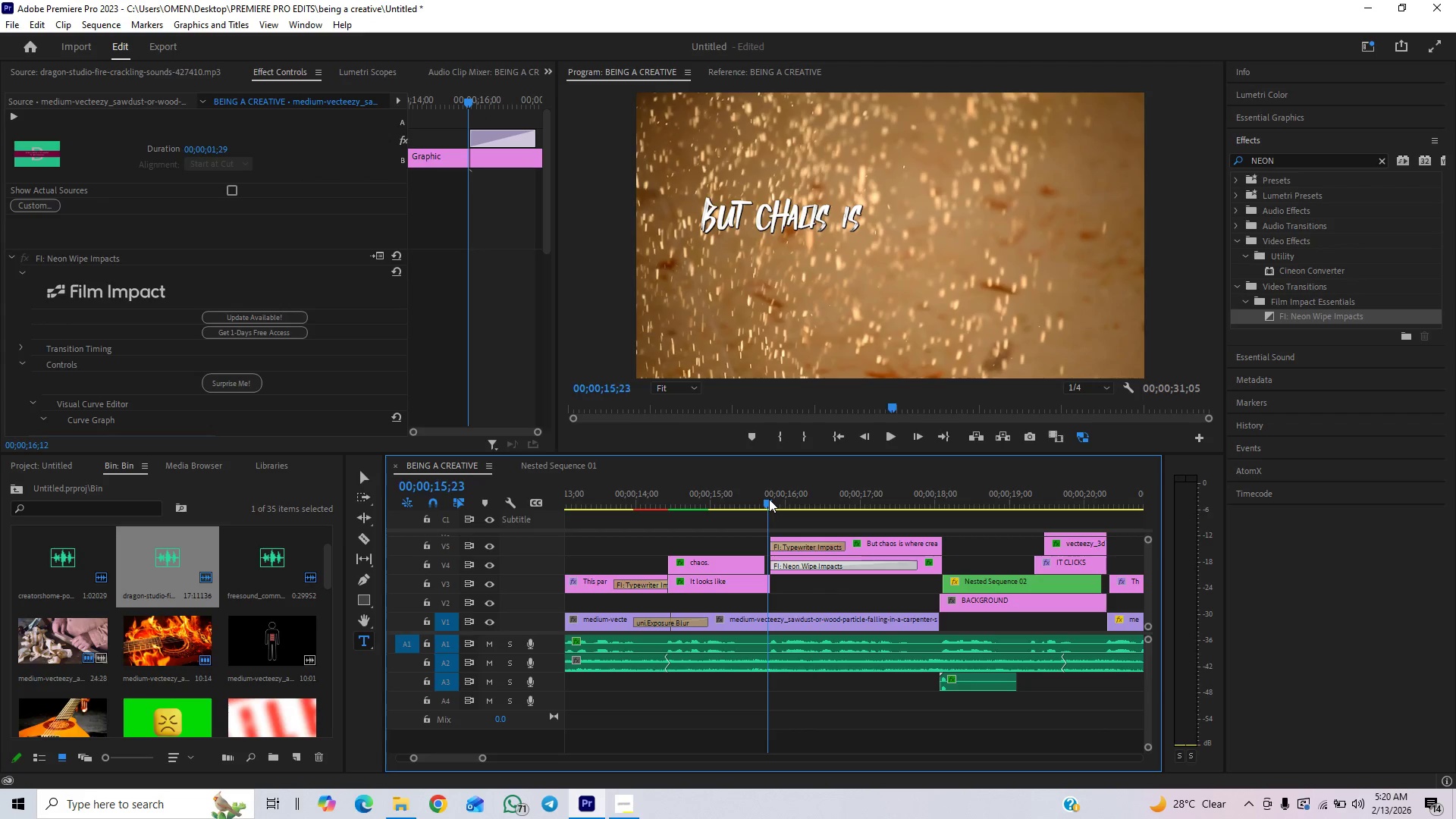 
key(Space)
 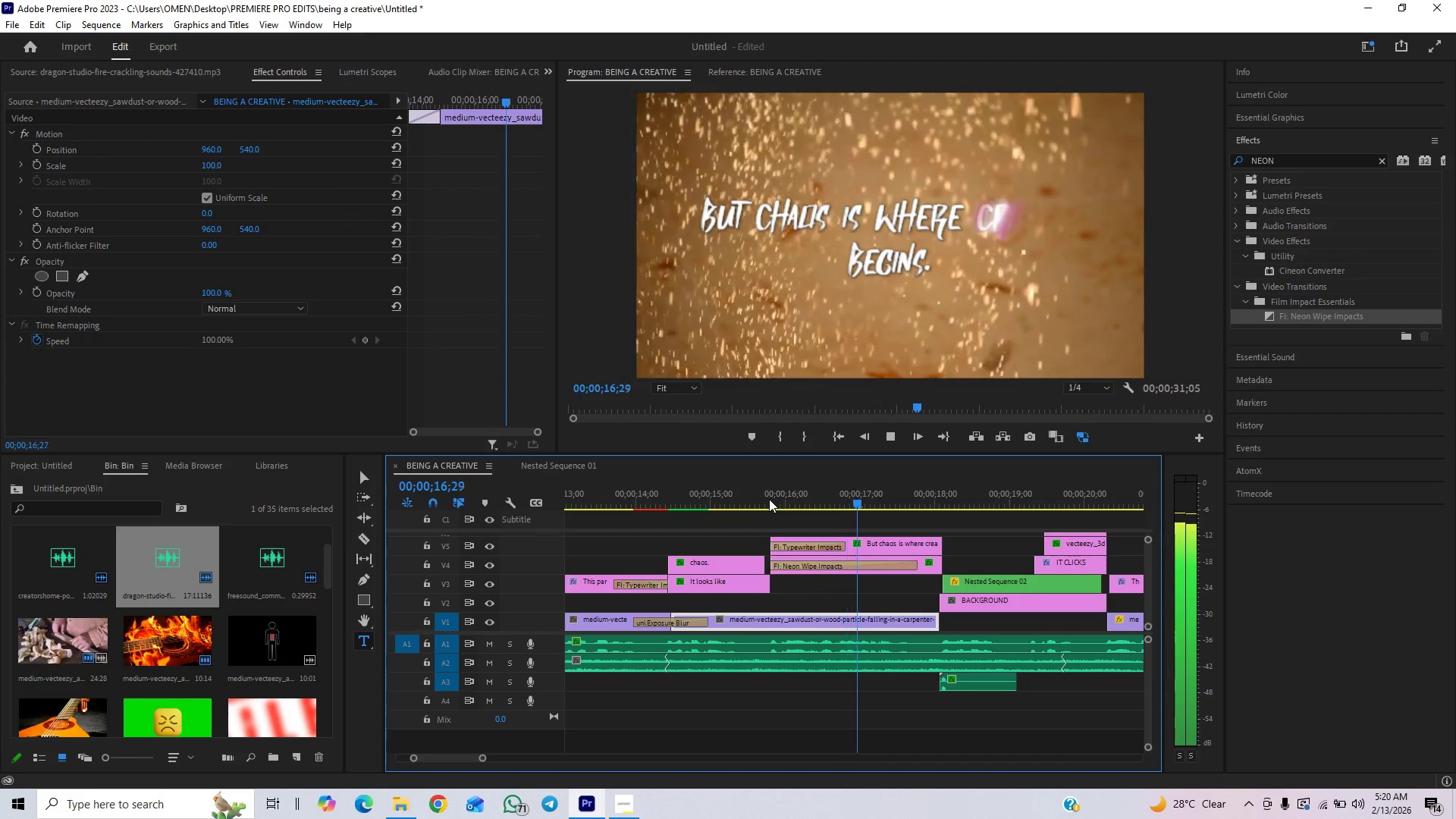 
key(Space)
 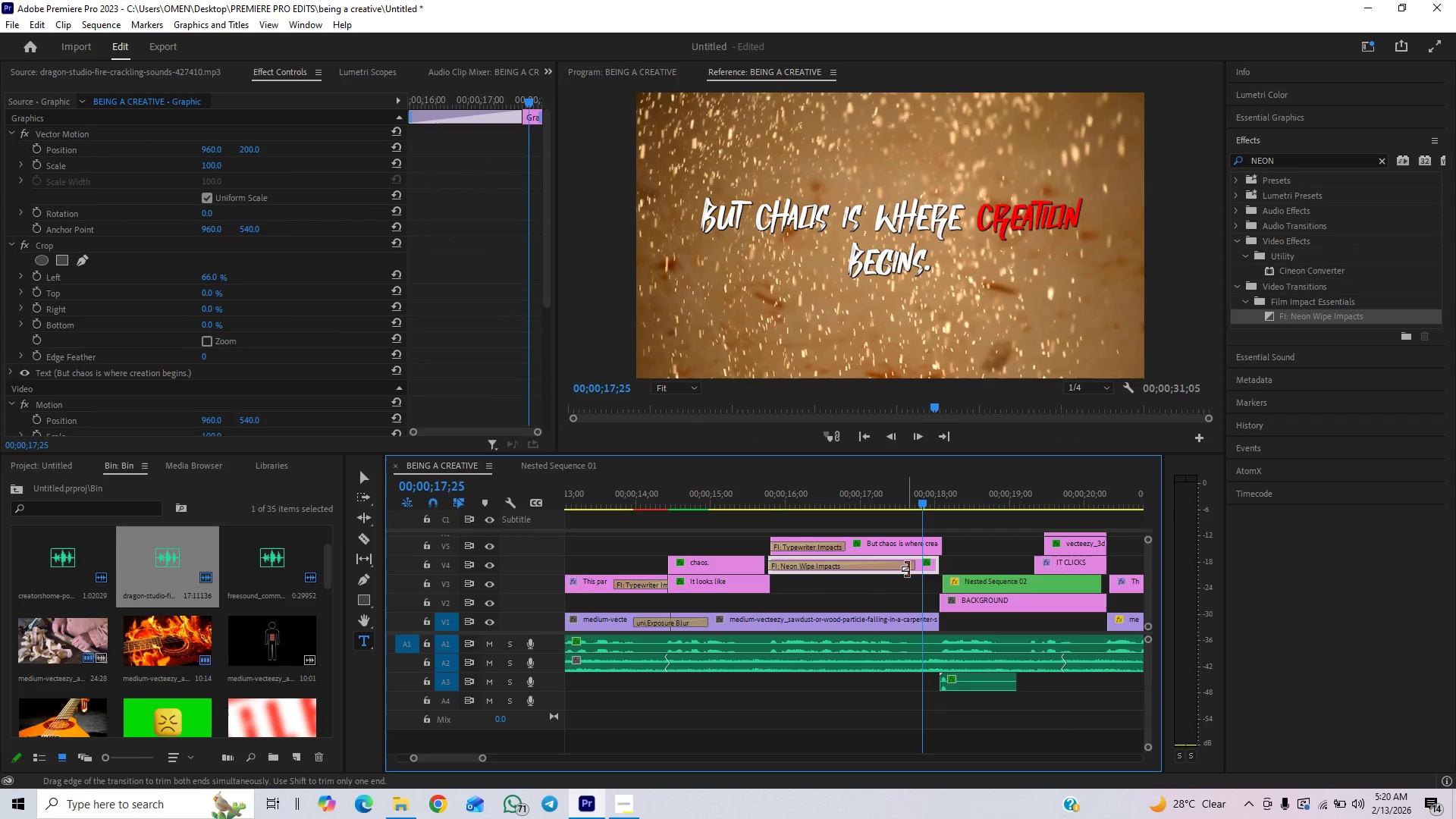 
left_click_drag(start_coordinate=[913, 563], to_coordinate=[885, 576])
 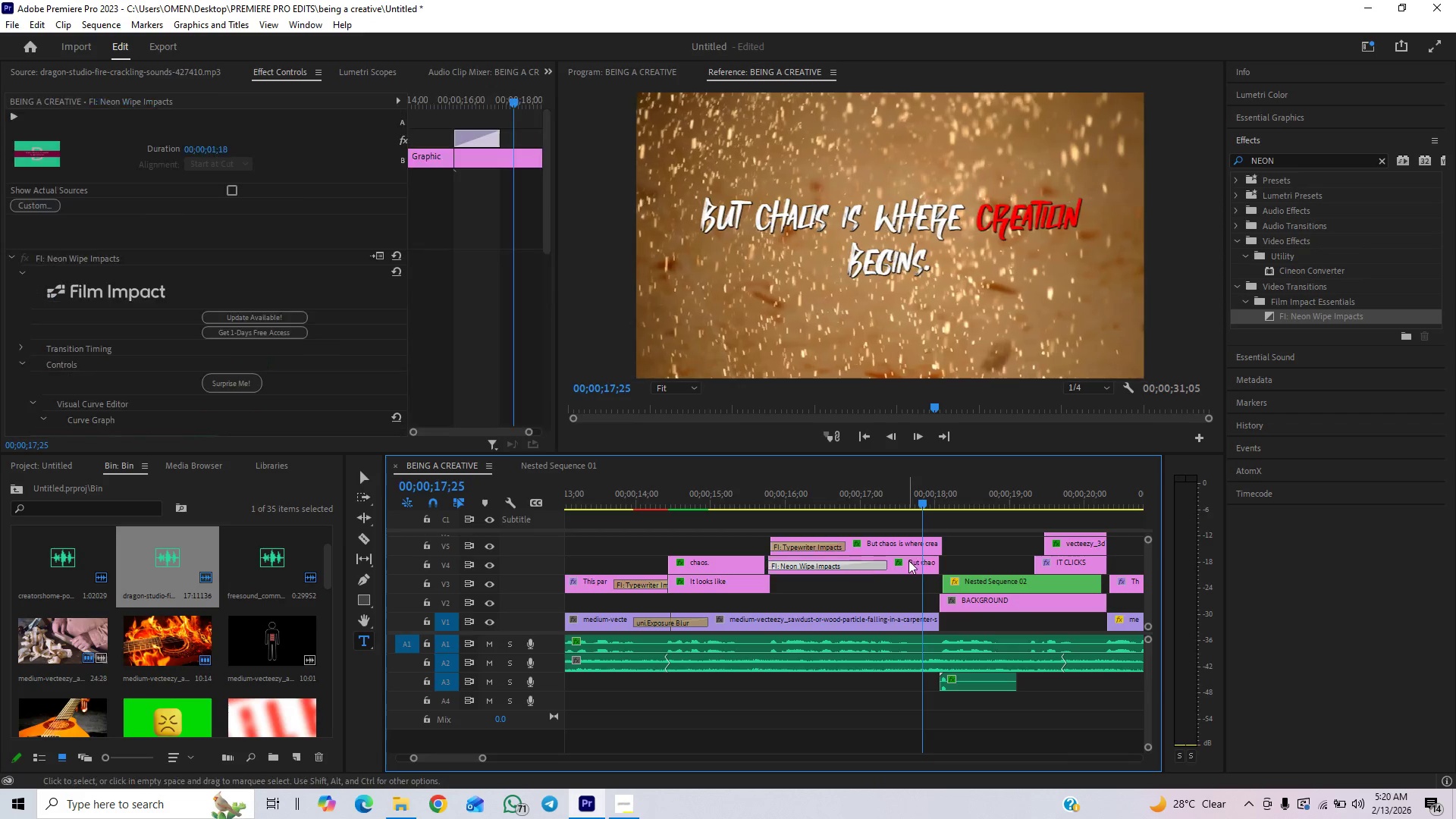 
left_click_drag(start_coordinate=[910, 560], to_coordinate=[904, 560])
 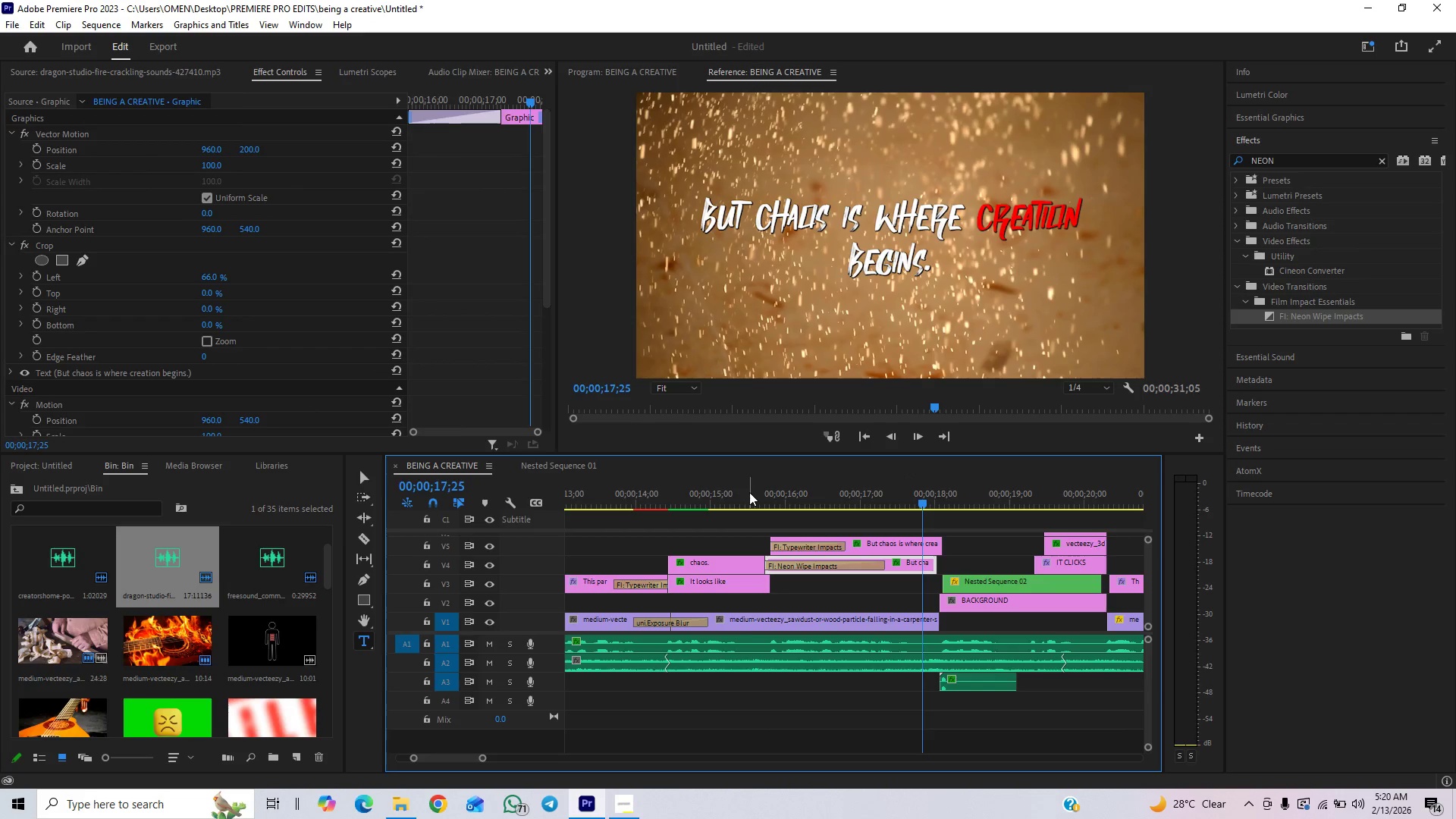 
key(Space)
 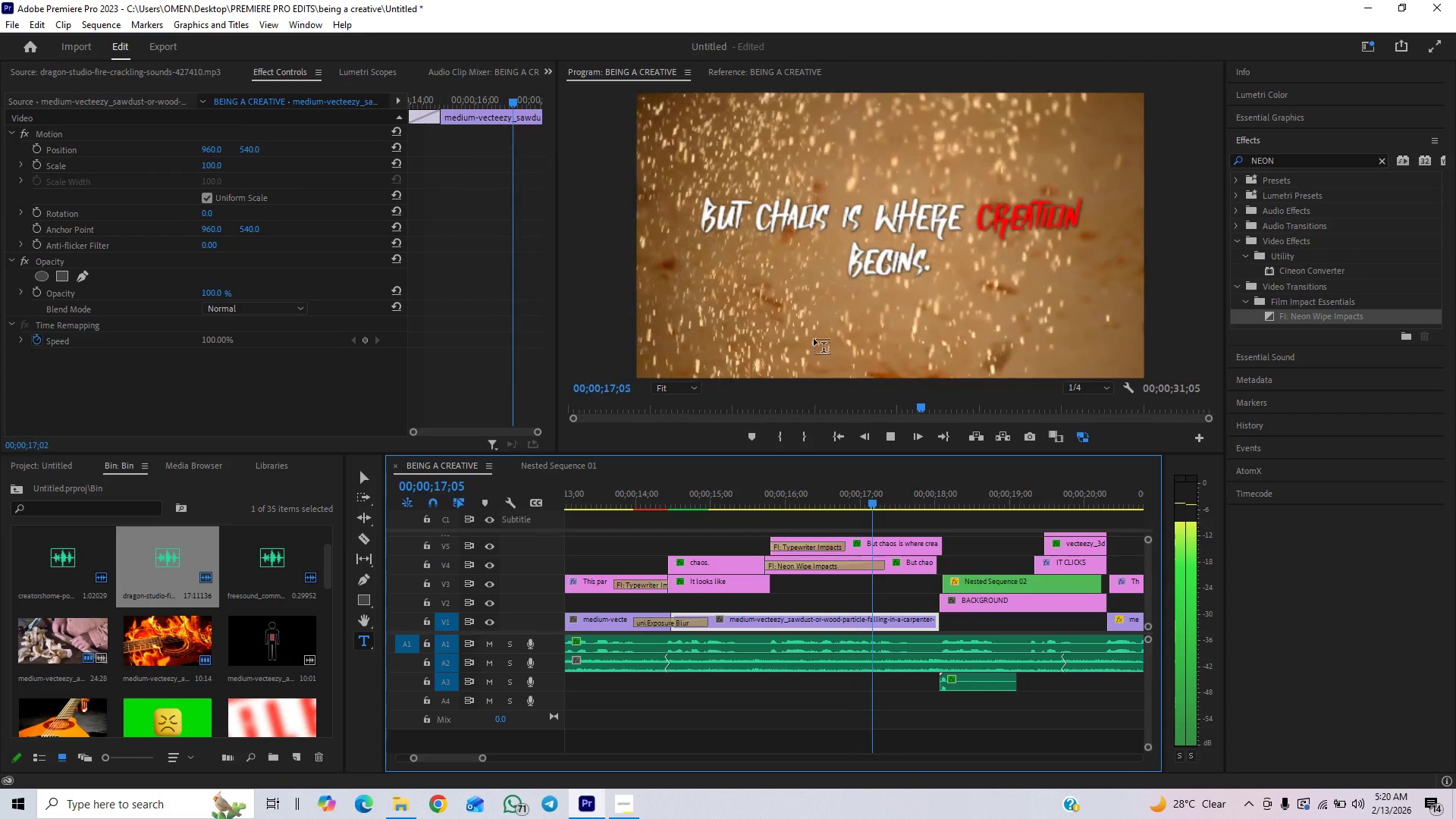 
key(Space)
 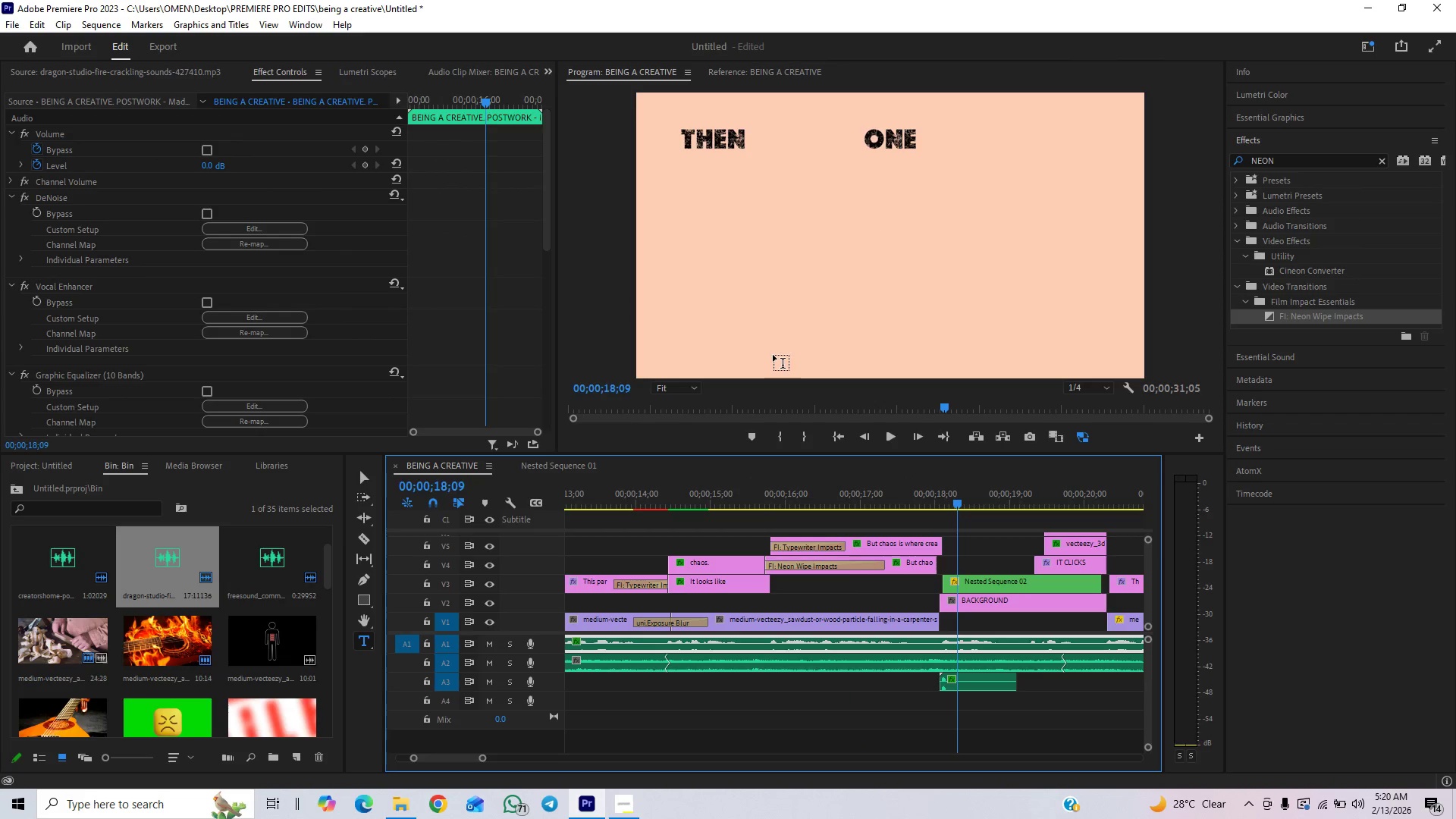 
key(Control+S)
 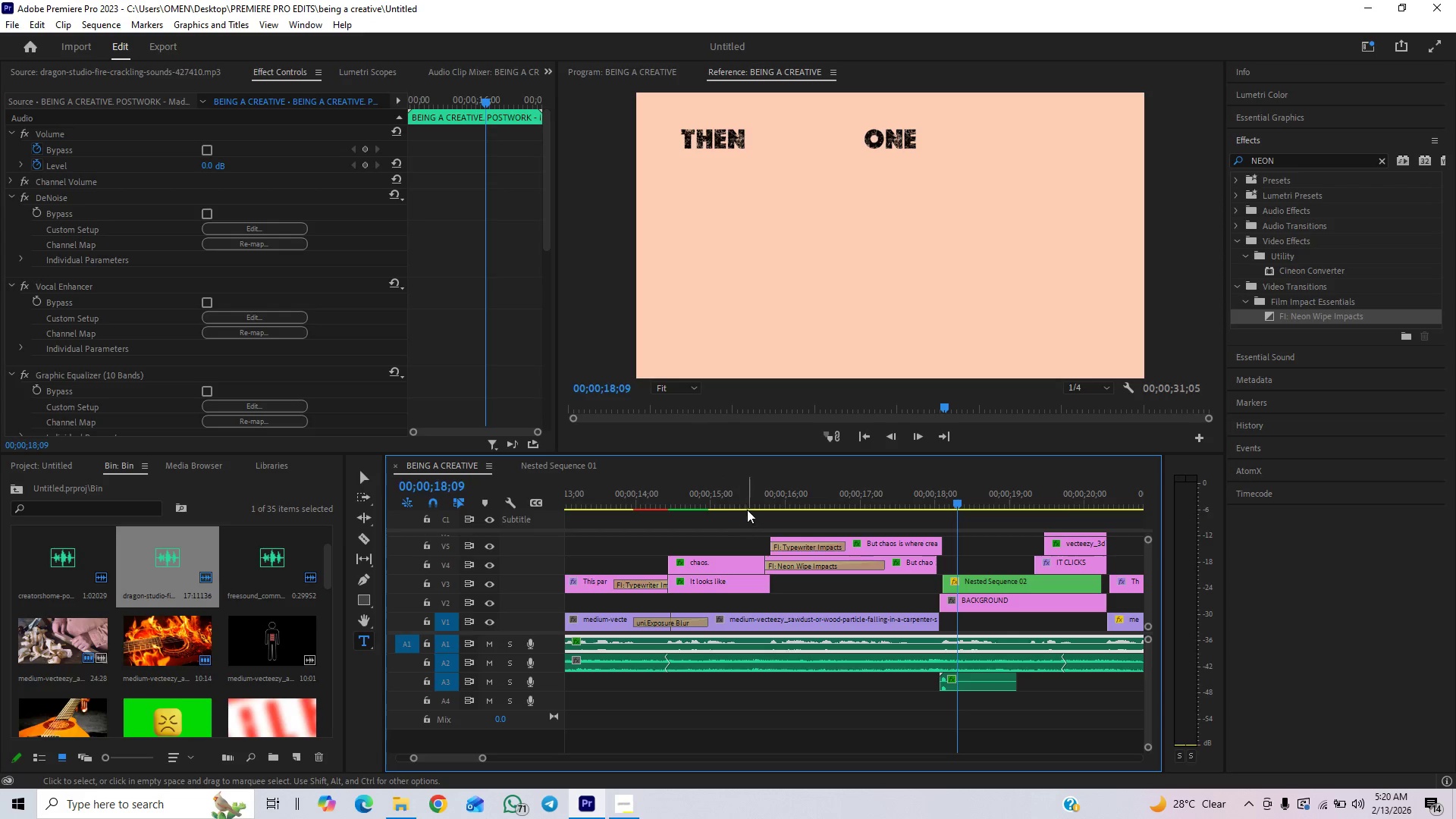 
left_click([748, 503])
 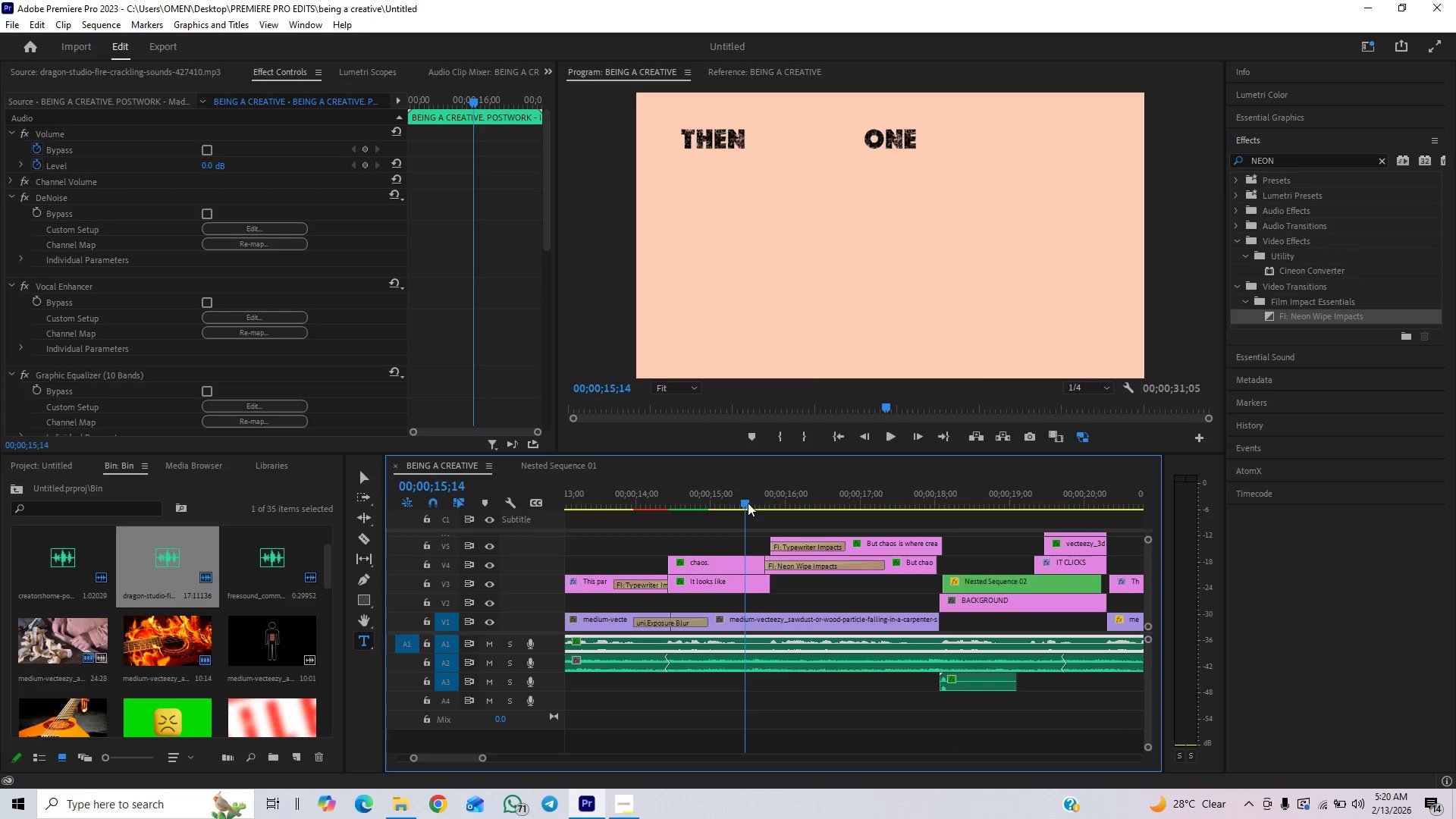 
key(Space)
 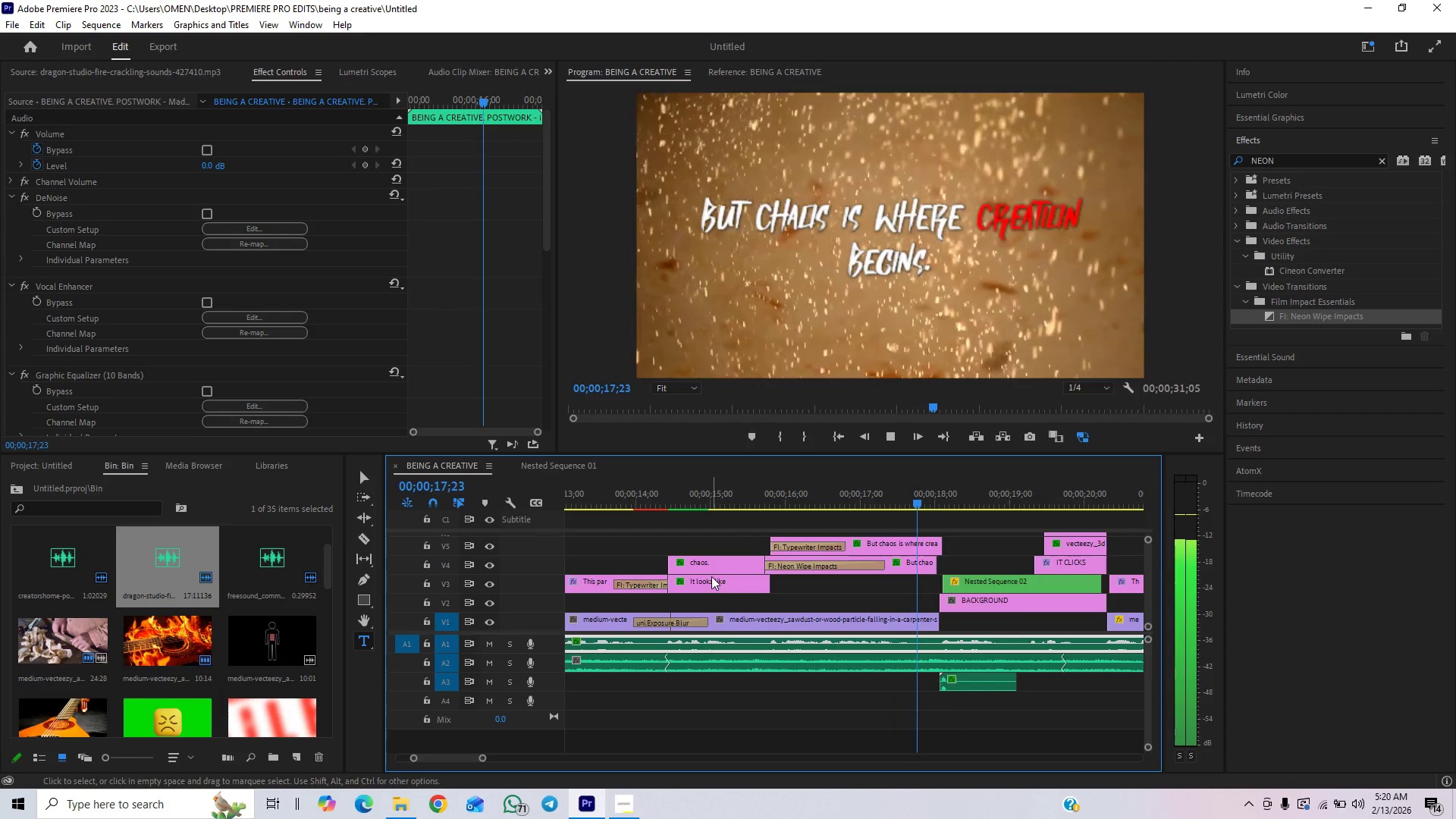 
wait(8.7)
 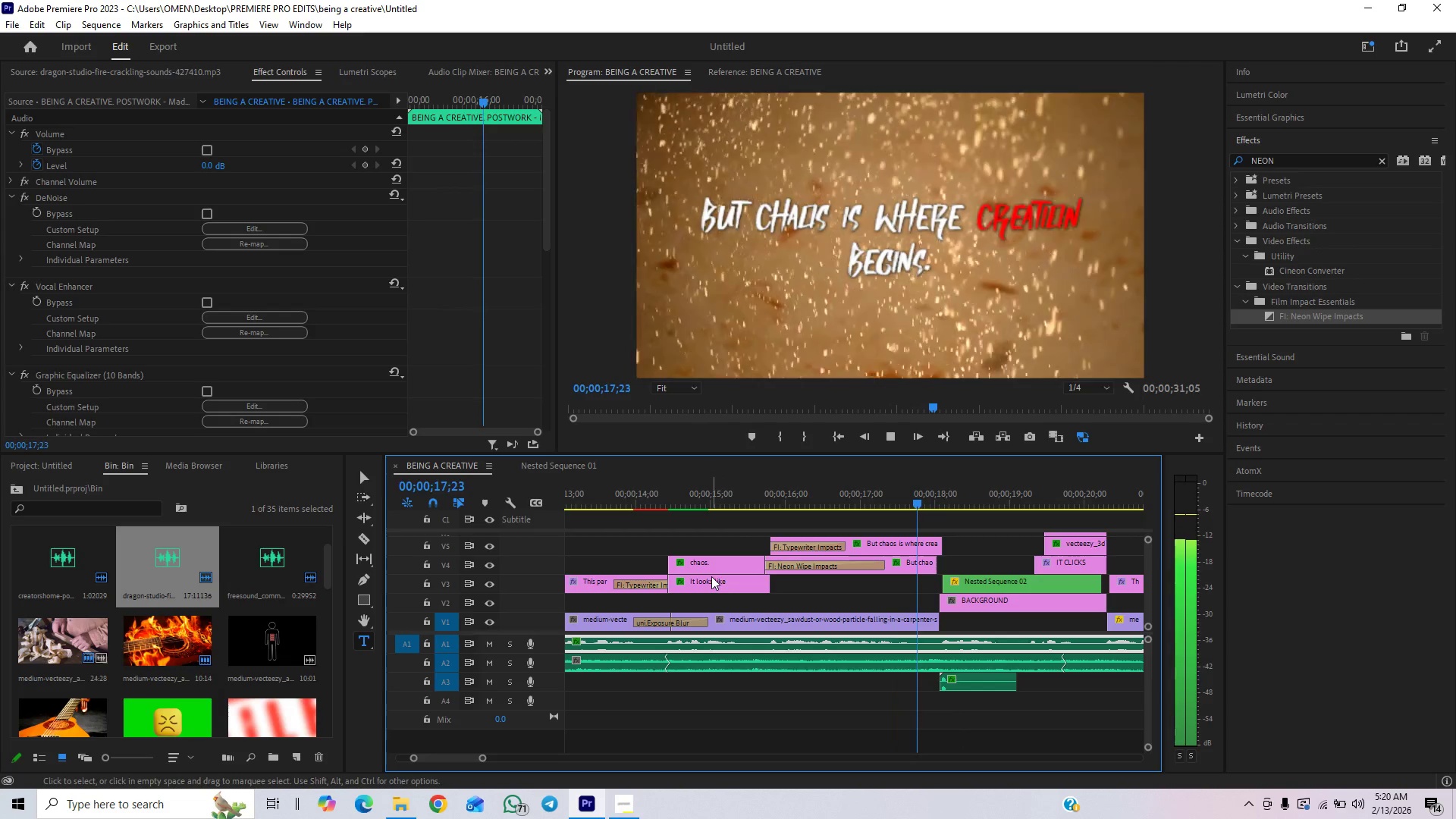 
key(Space)
 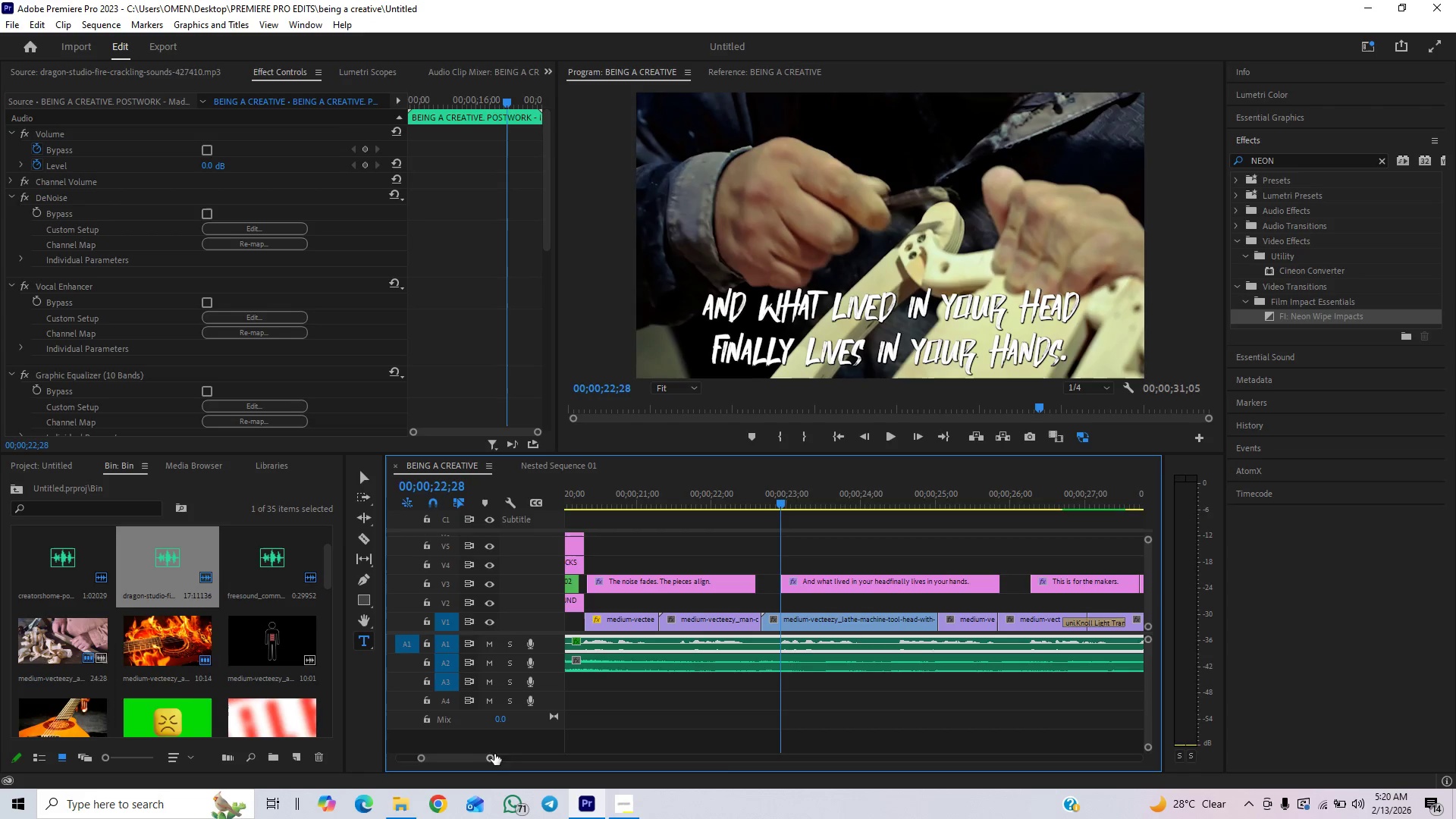 
left_click_drag(start_coordinate=[494, 759], to_coordinate=[500, 767])
 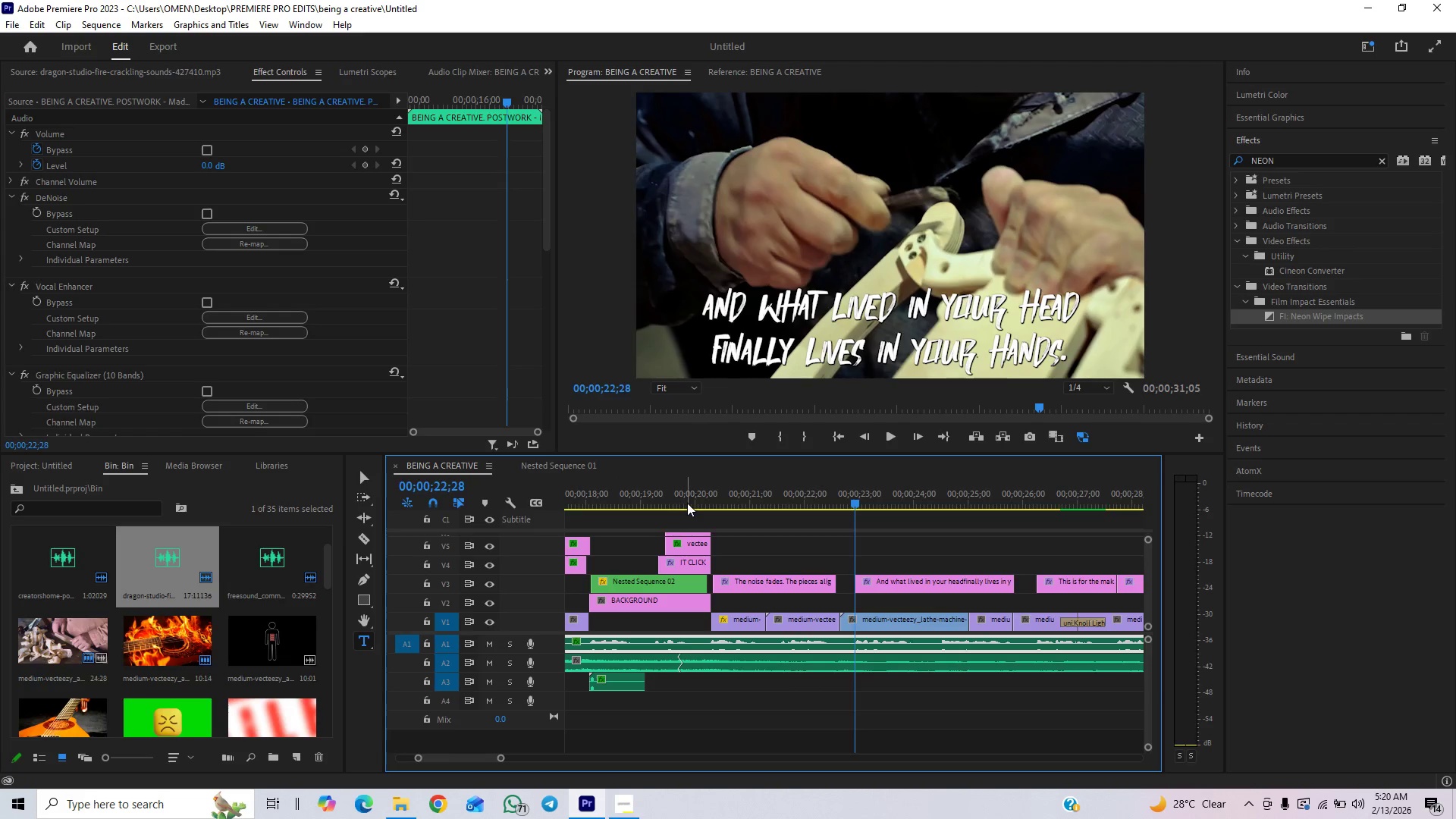 
left_click([692, 500])
 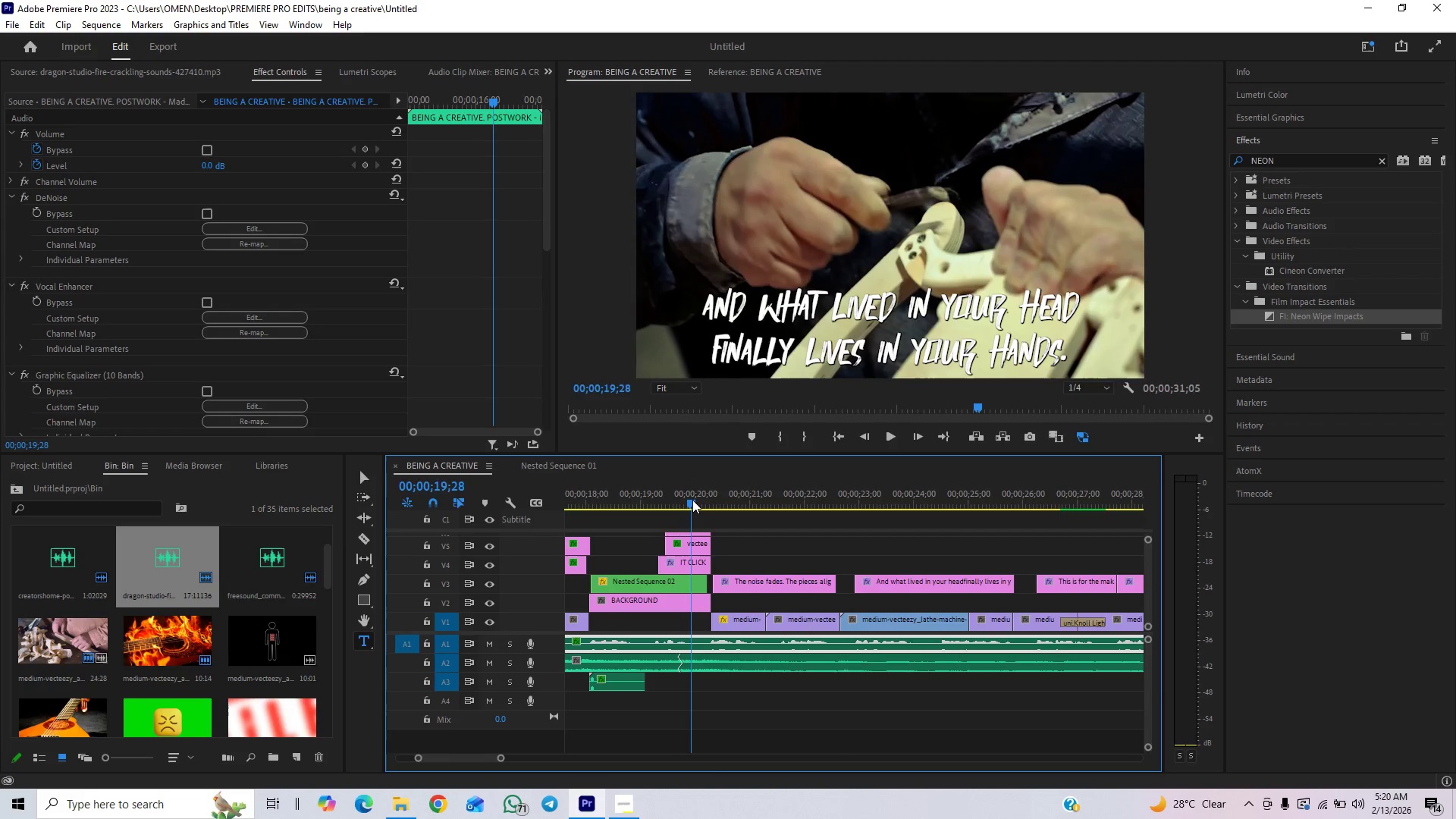 
key(Space)
 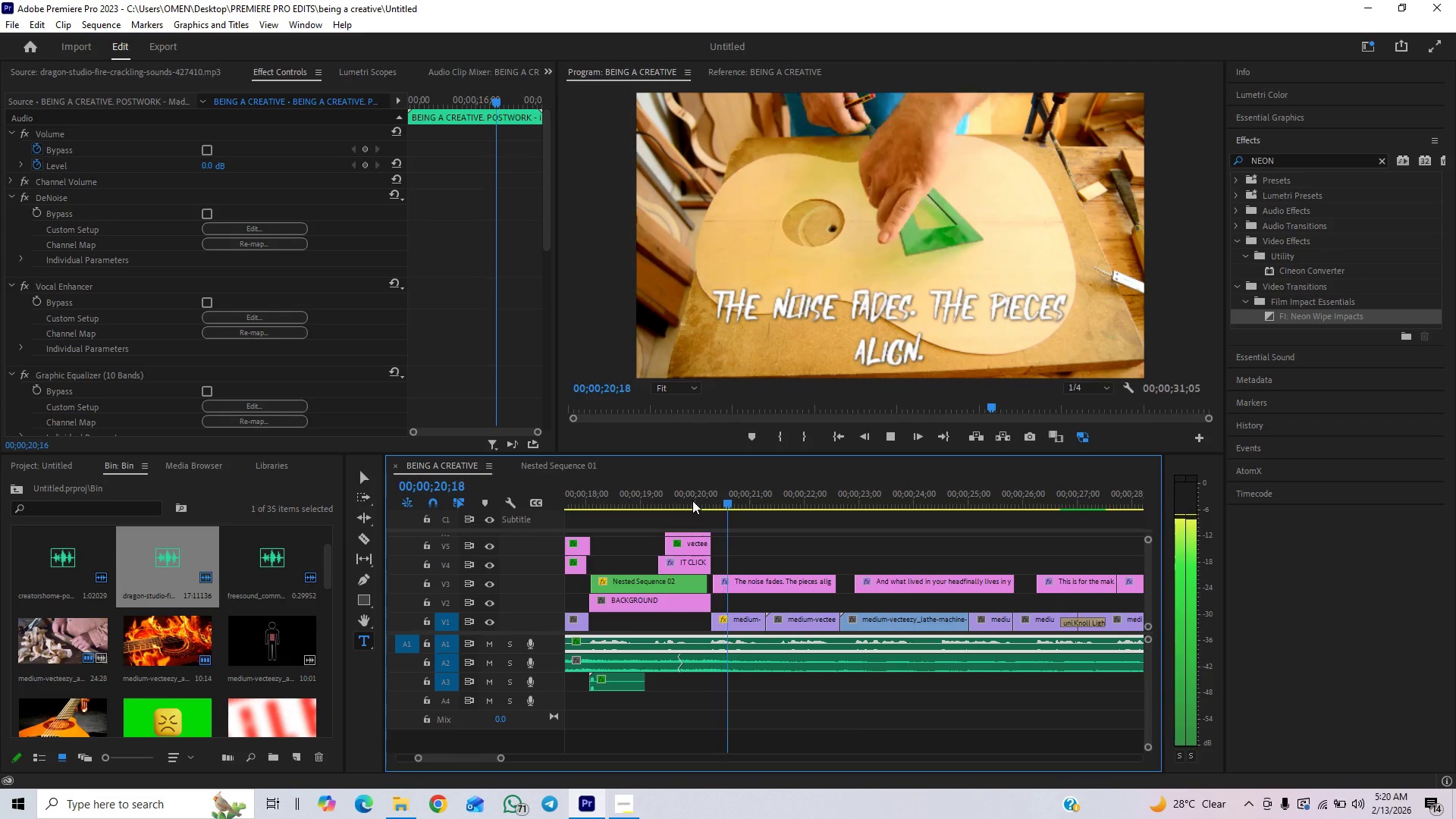 
key(Space)
 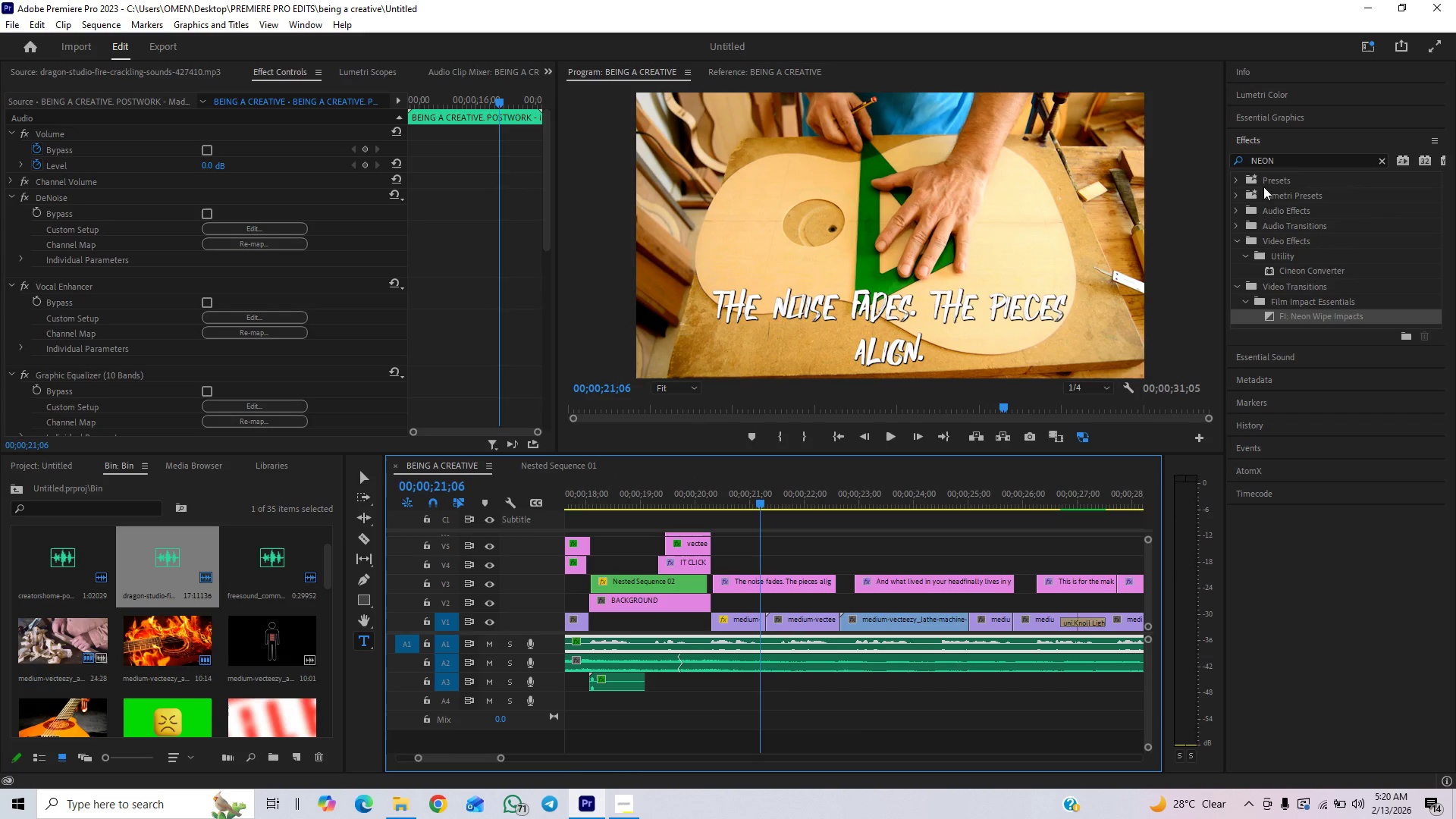 
wait(6.14)
 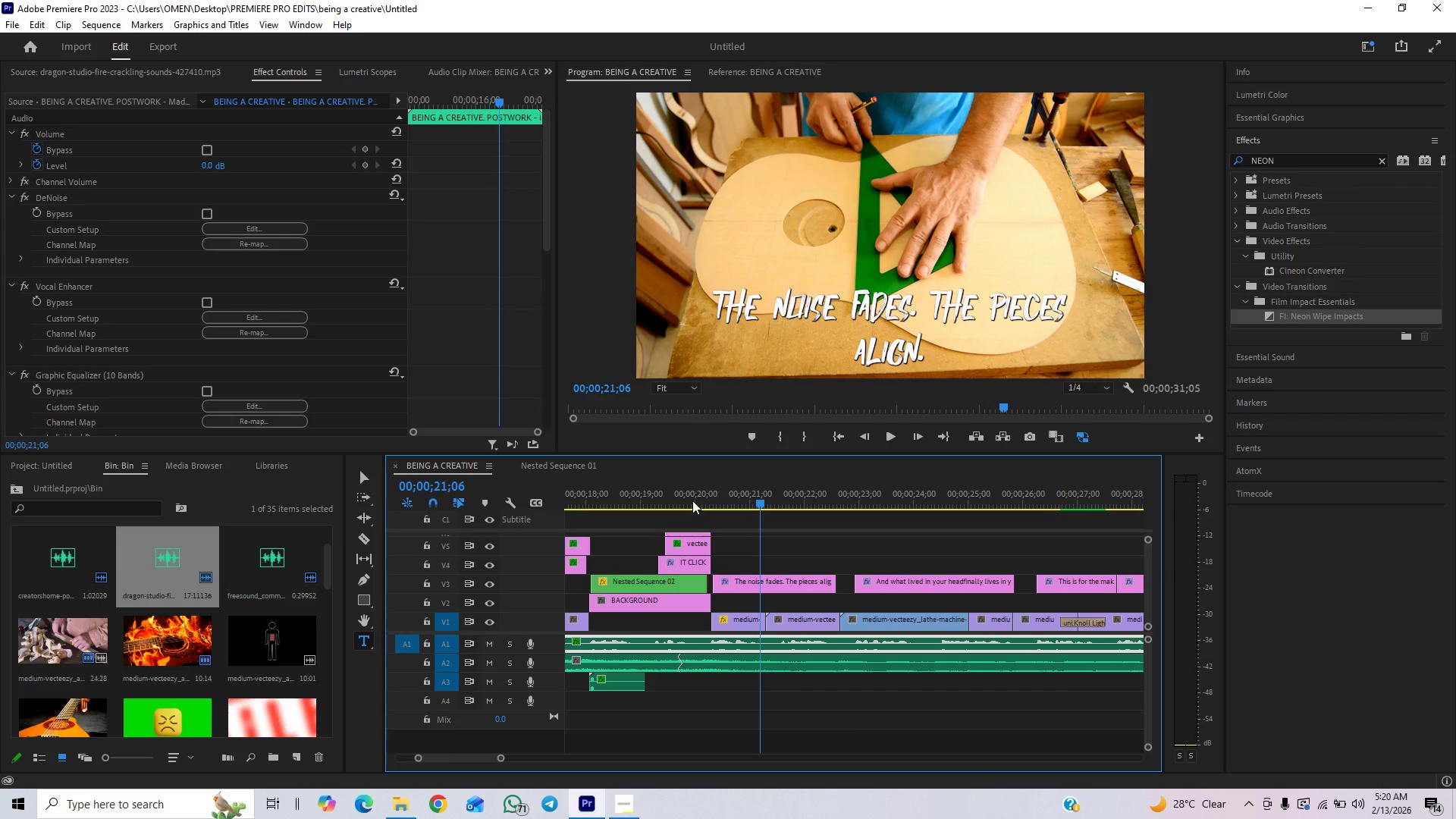 
left_click([1385, 160])
 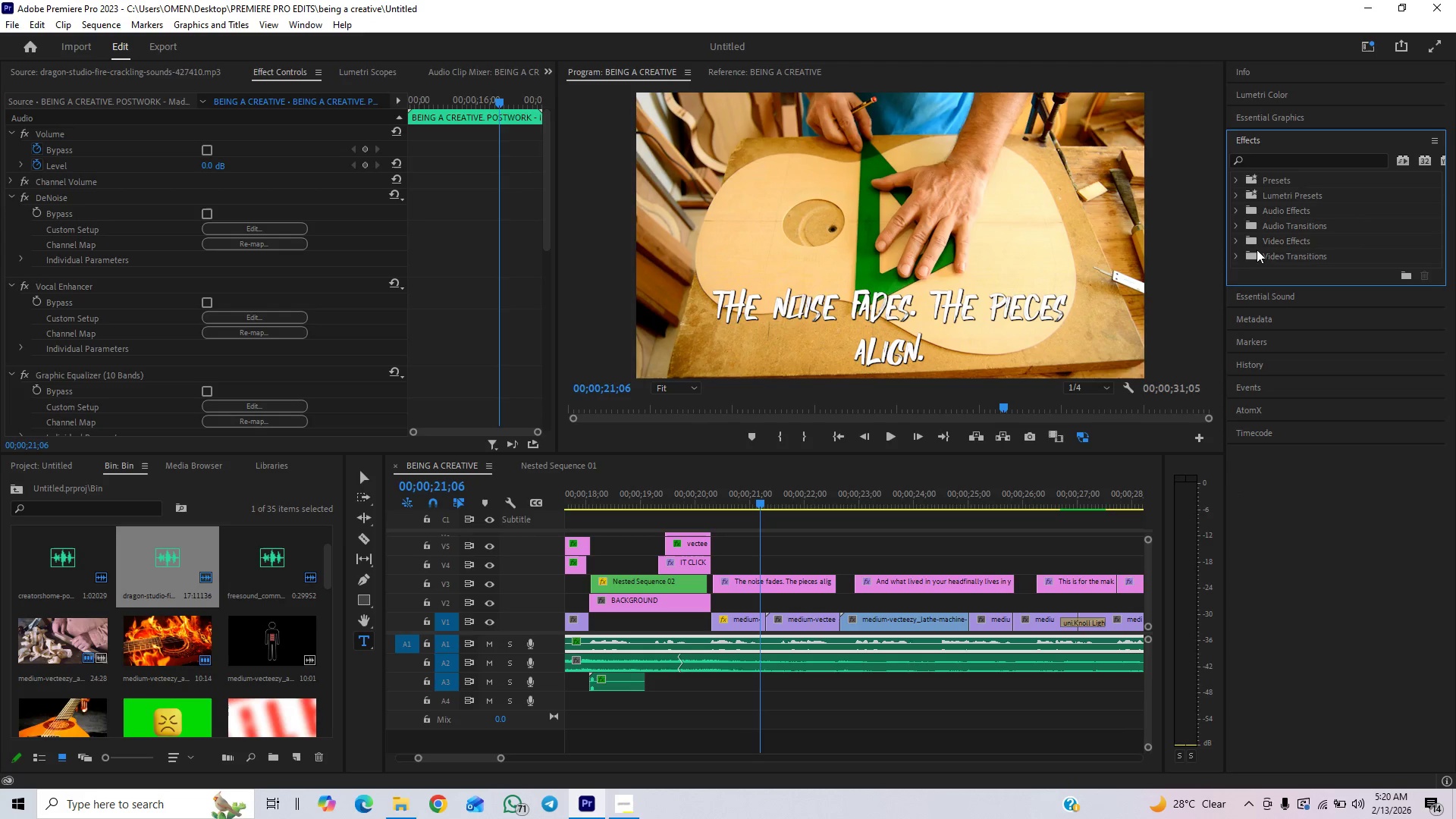 
left_click([1236, 262])
 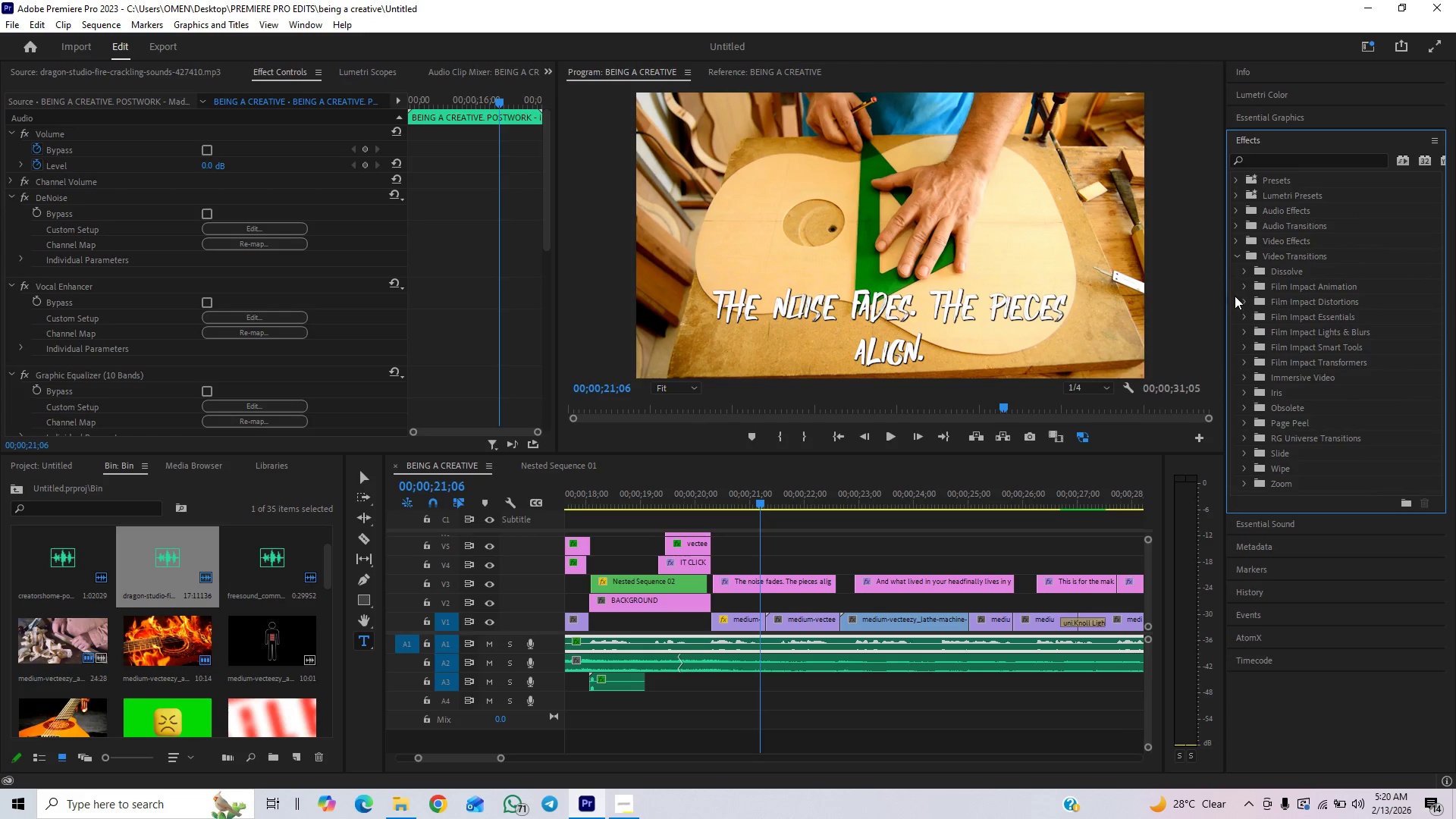 
left_click([1237, 287])
 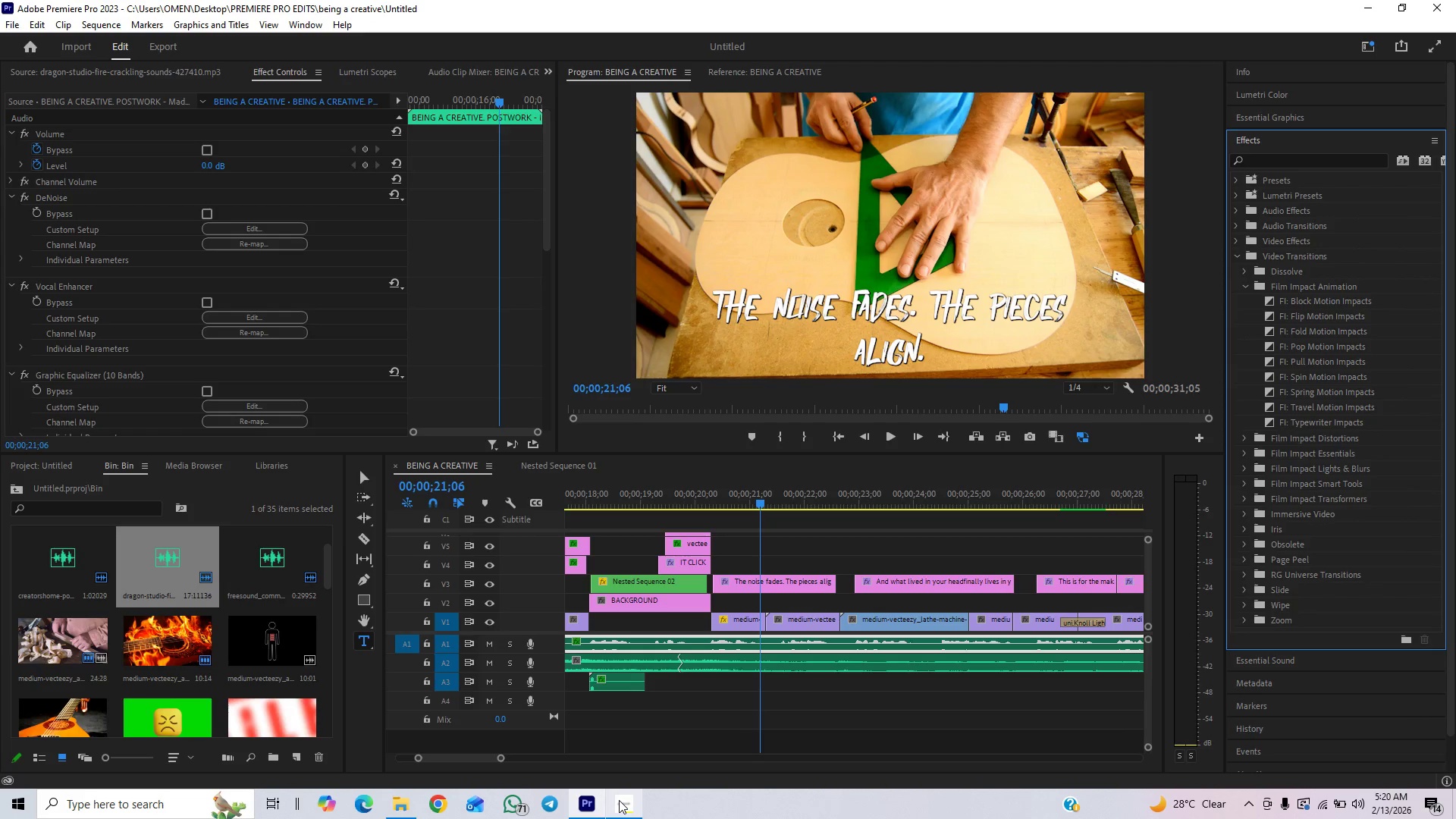 
mouse_move([603, 795])
 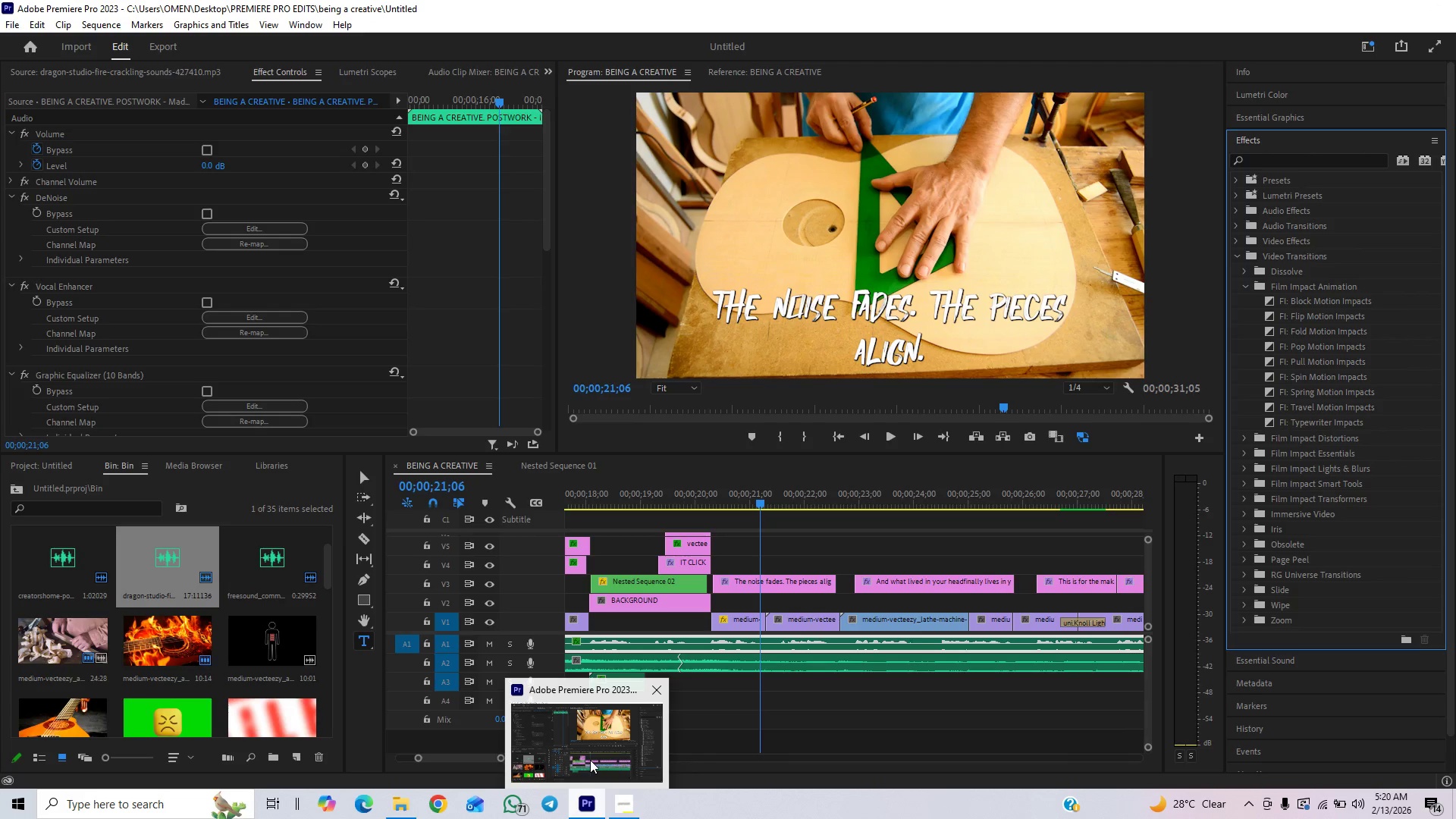 
left_click([590, 760])
 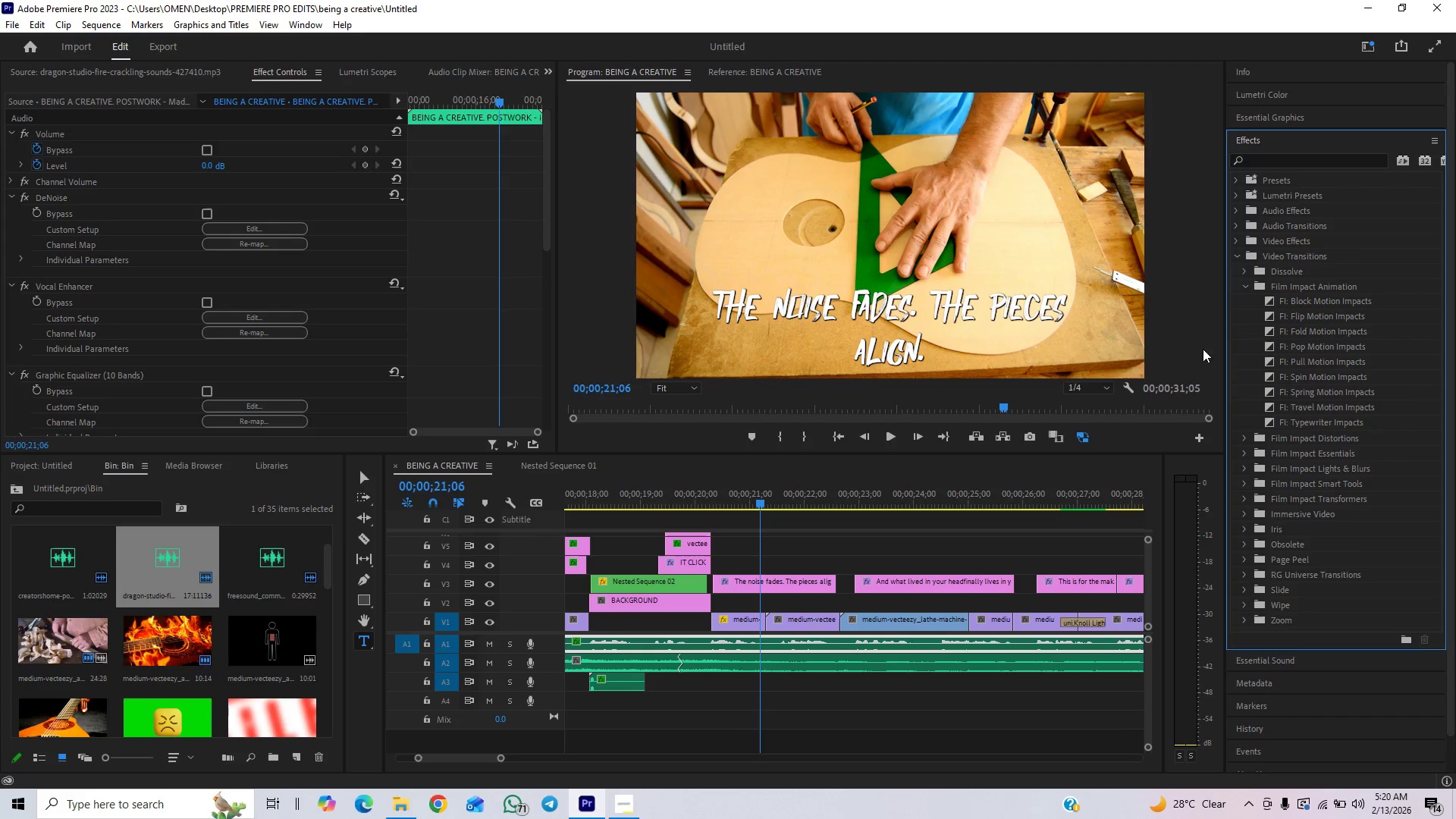 
wait(5.42)
 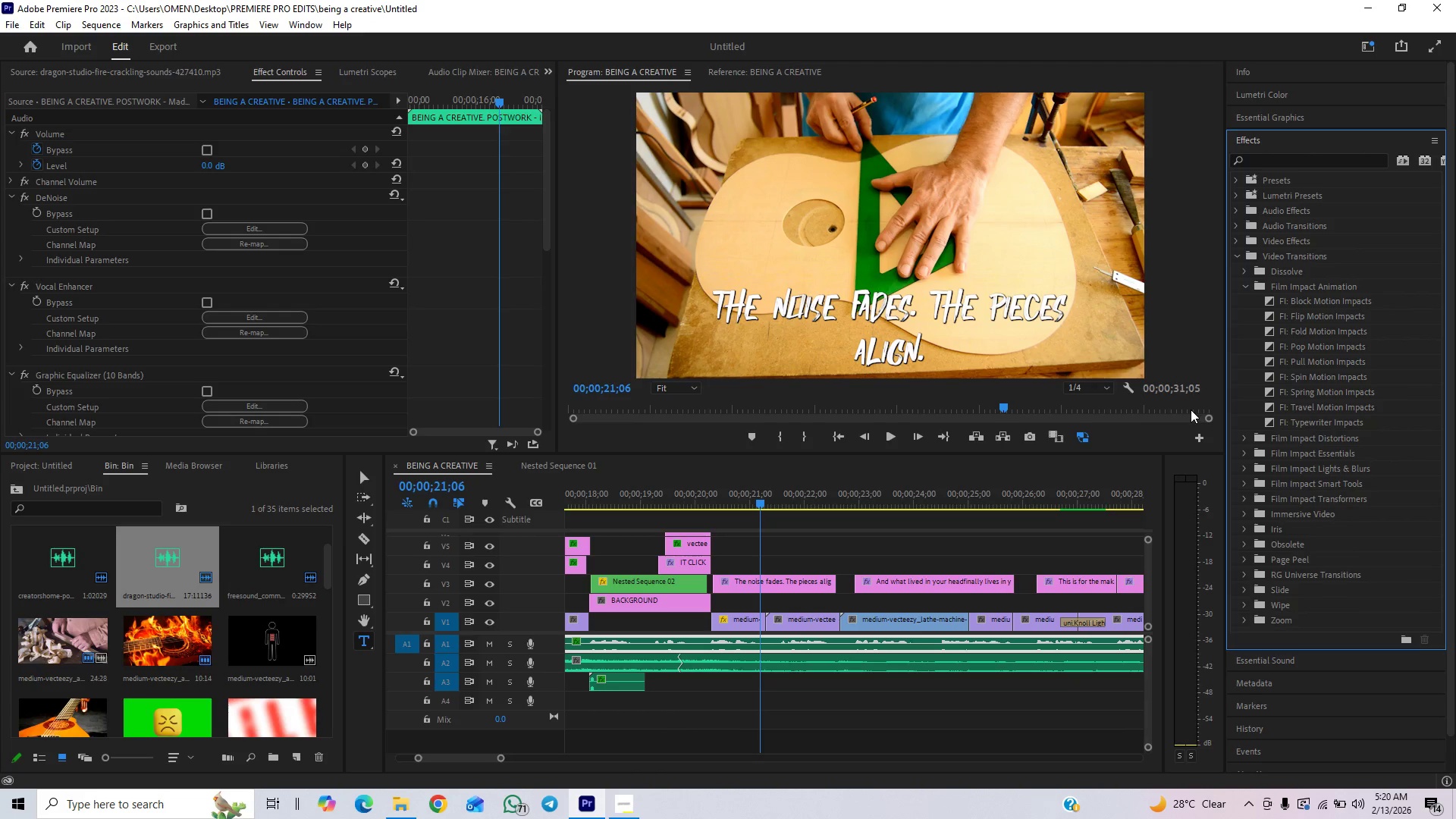 
left_click([1242, 268])
 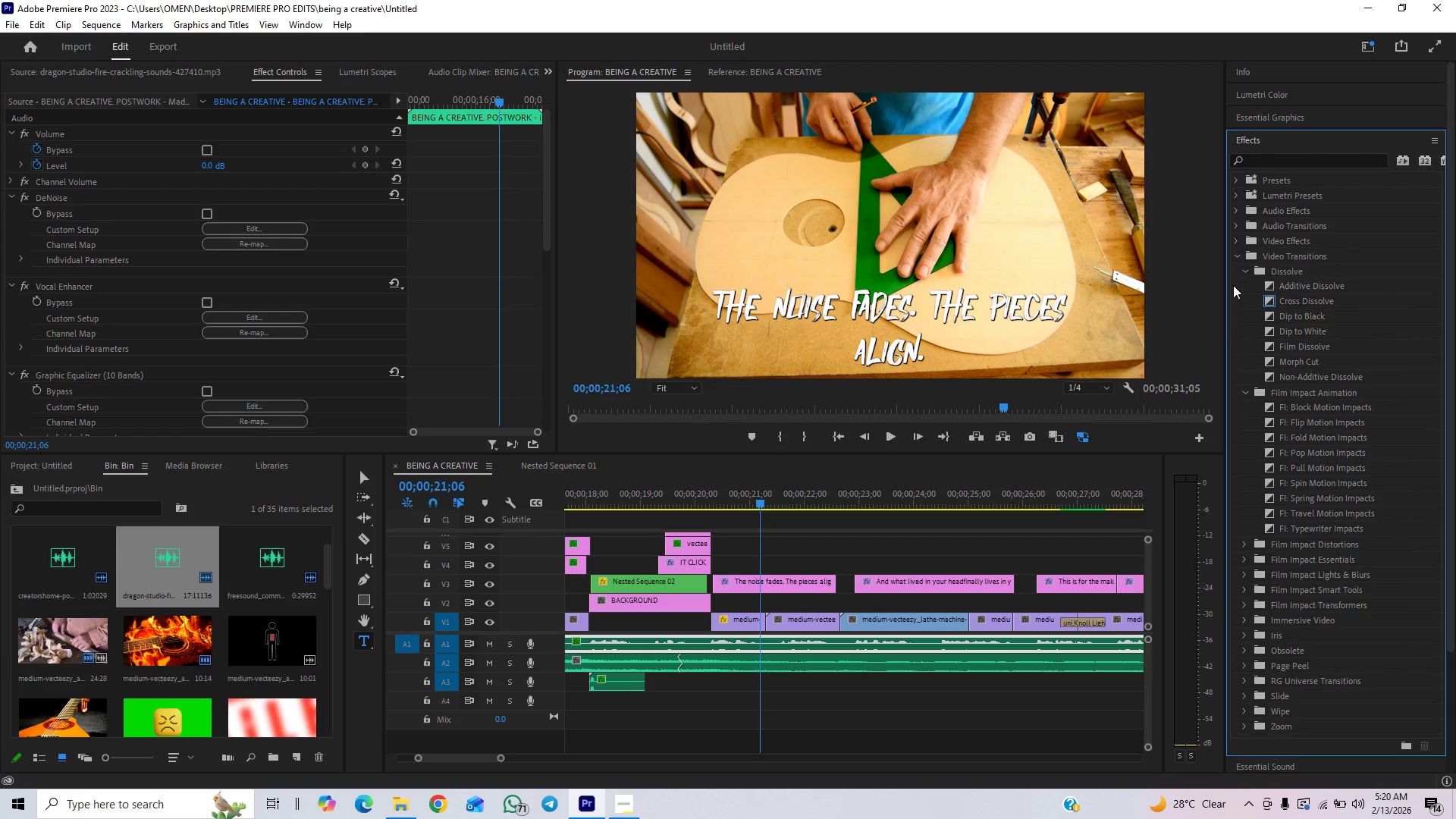 
left_click([1238, 266])
 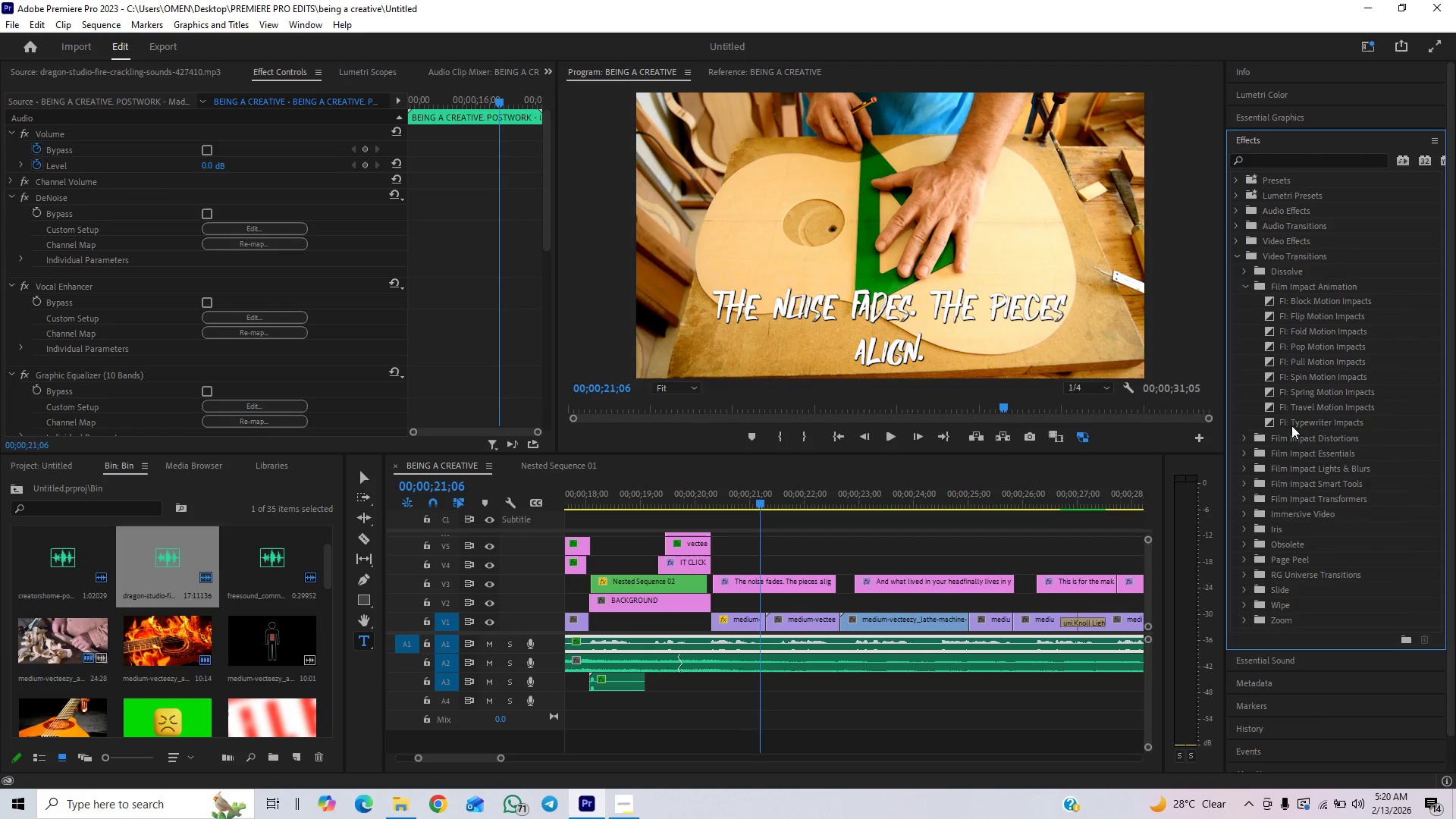 
left_click_drag(start_coordinate=[1294, 420], to_coordinate=[722, 584])
 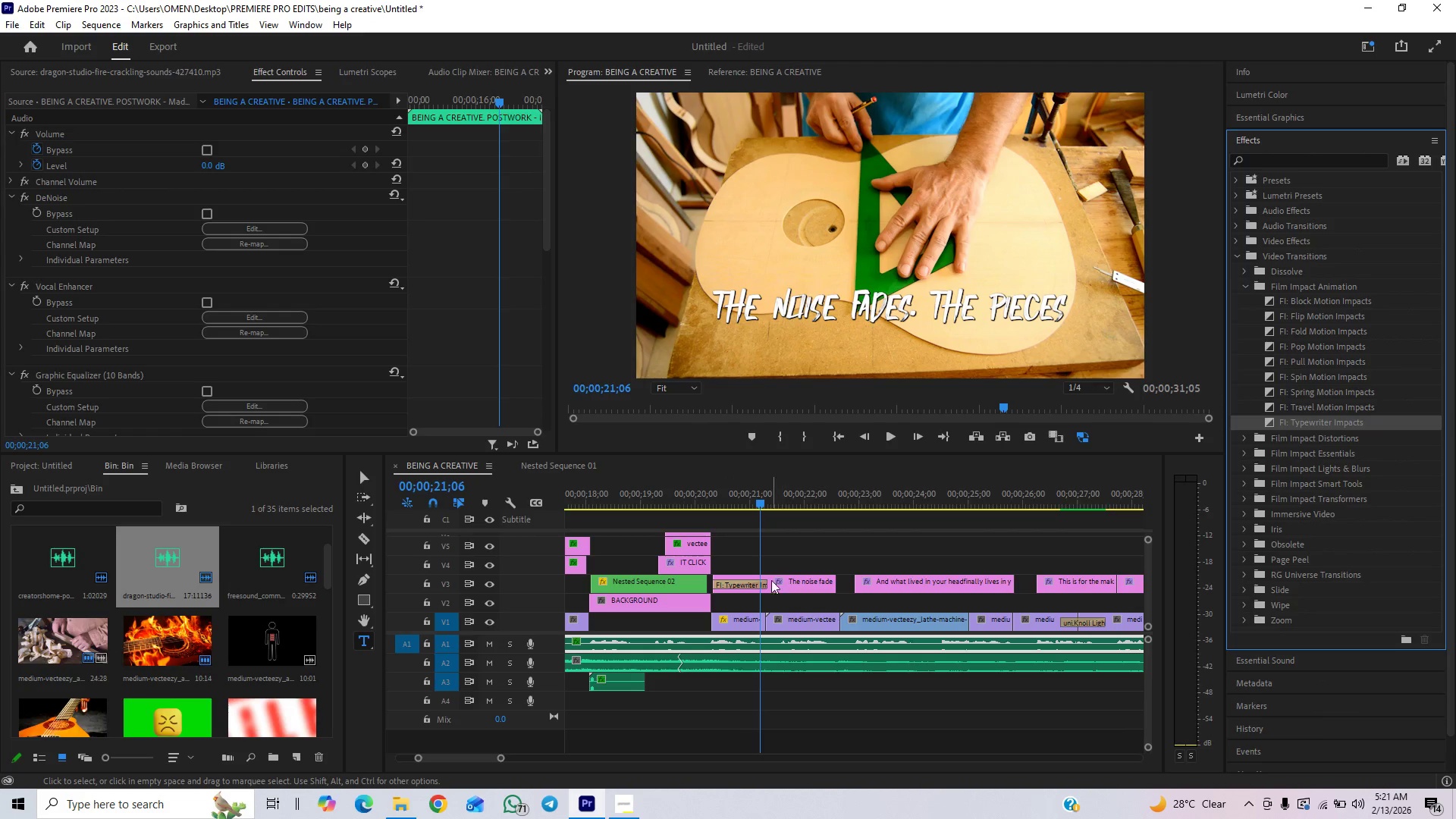 
left_click_drag(start_coordinate=[765, 582], to_coordinate=[813, 579])
 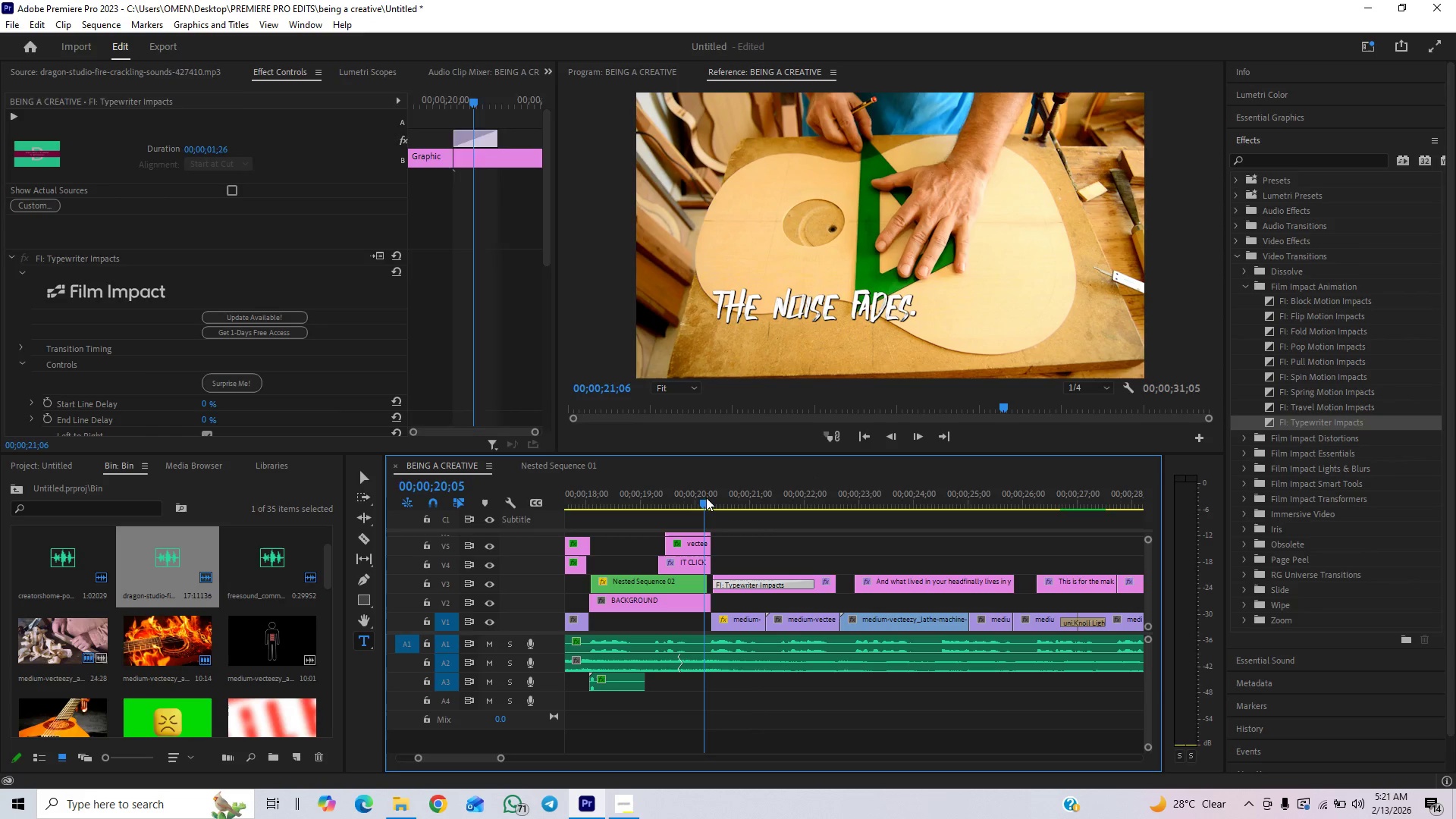 
key(Space)
 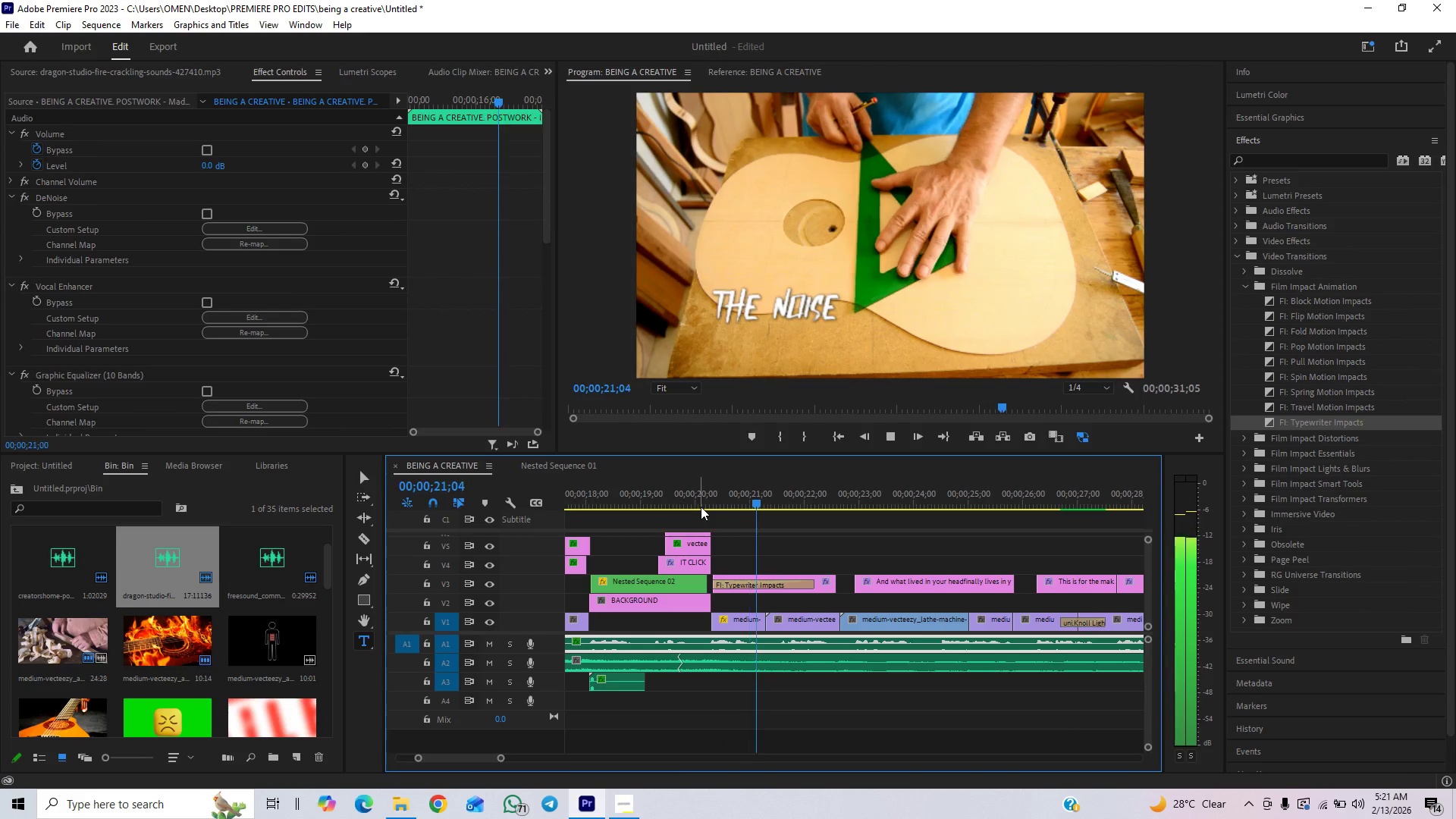 
key(Space)
 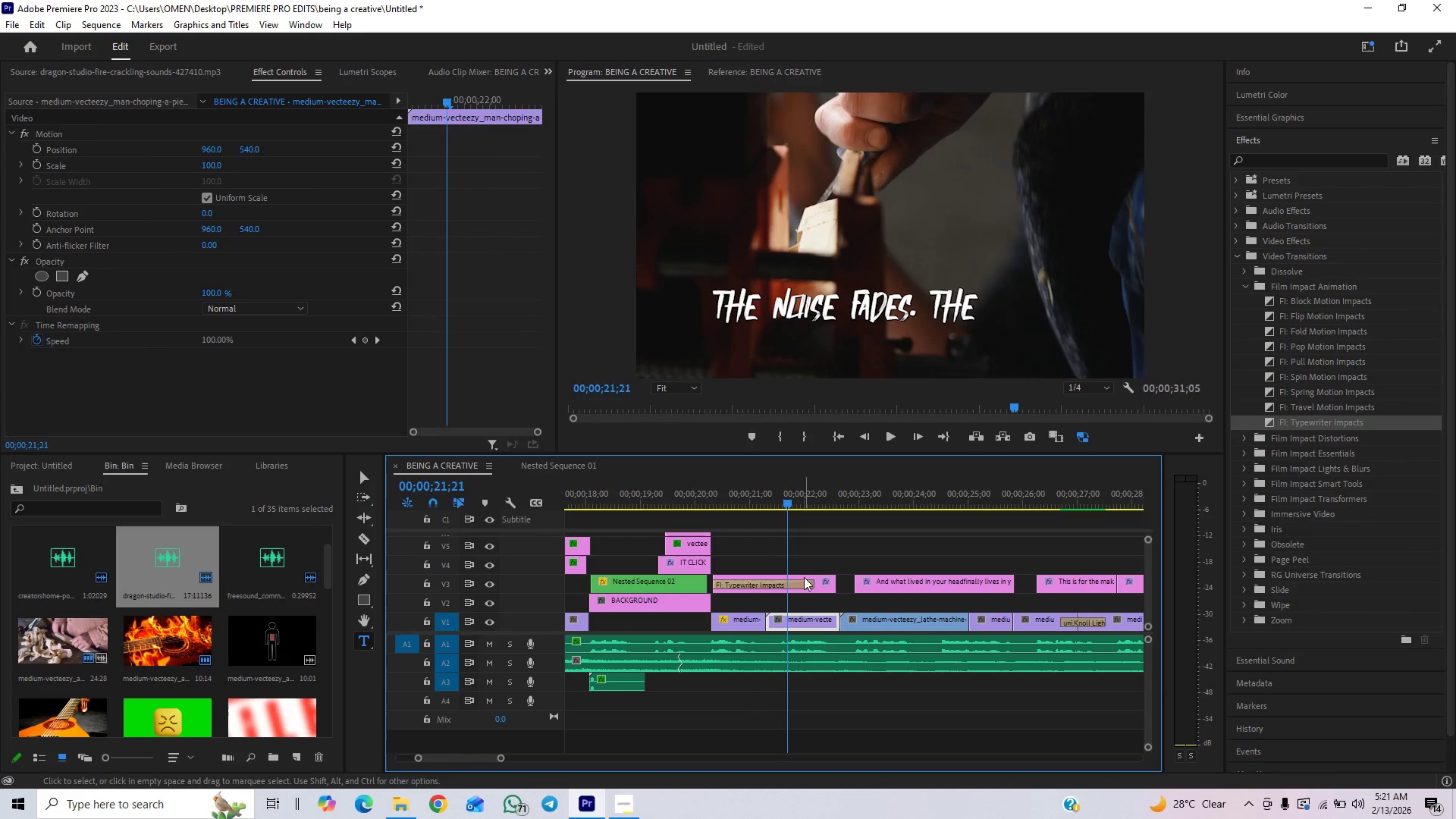 
hold_key(key=ControlLeft, duration=0.42)
 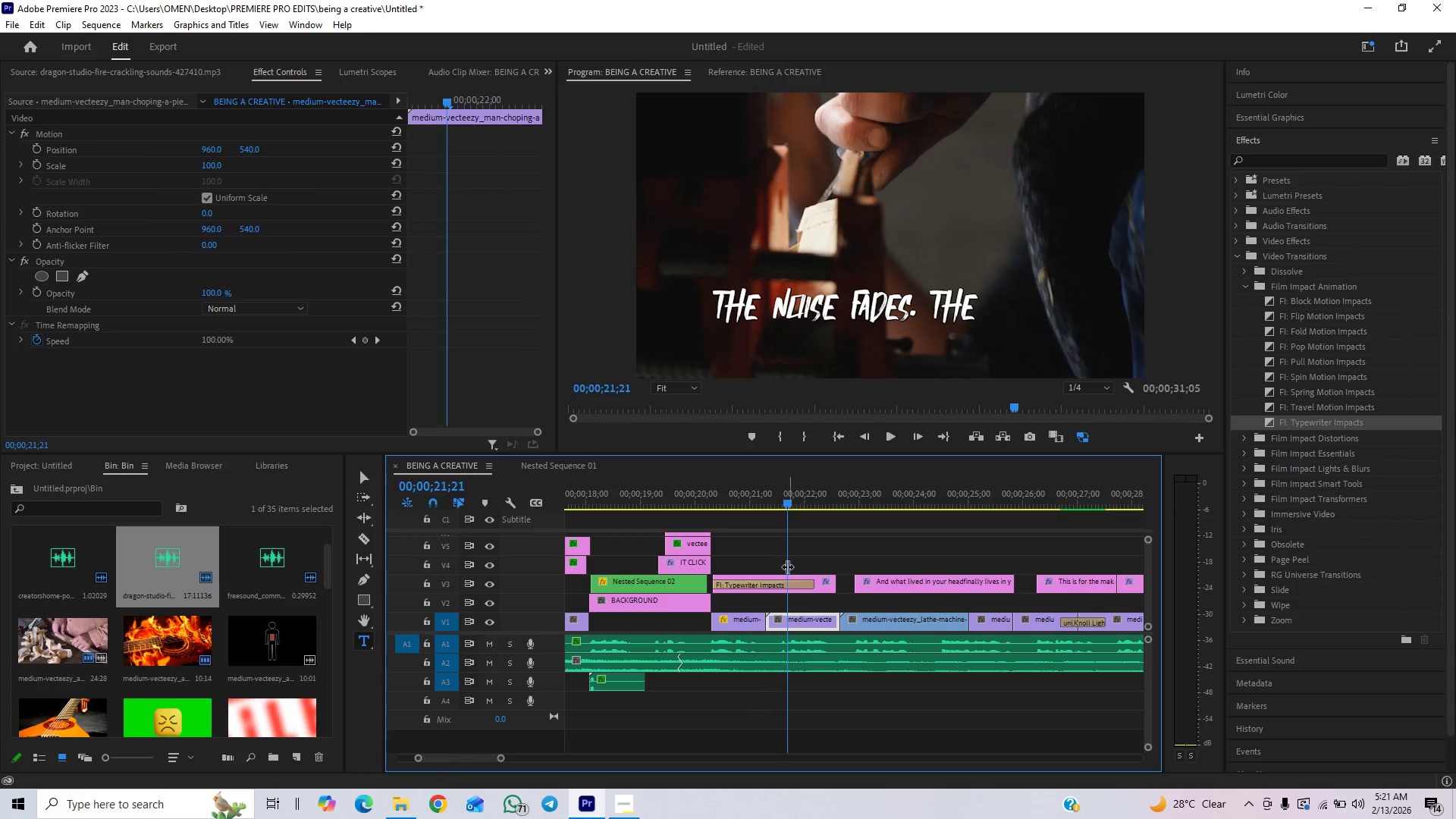 
key(Z)
 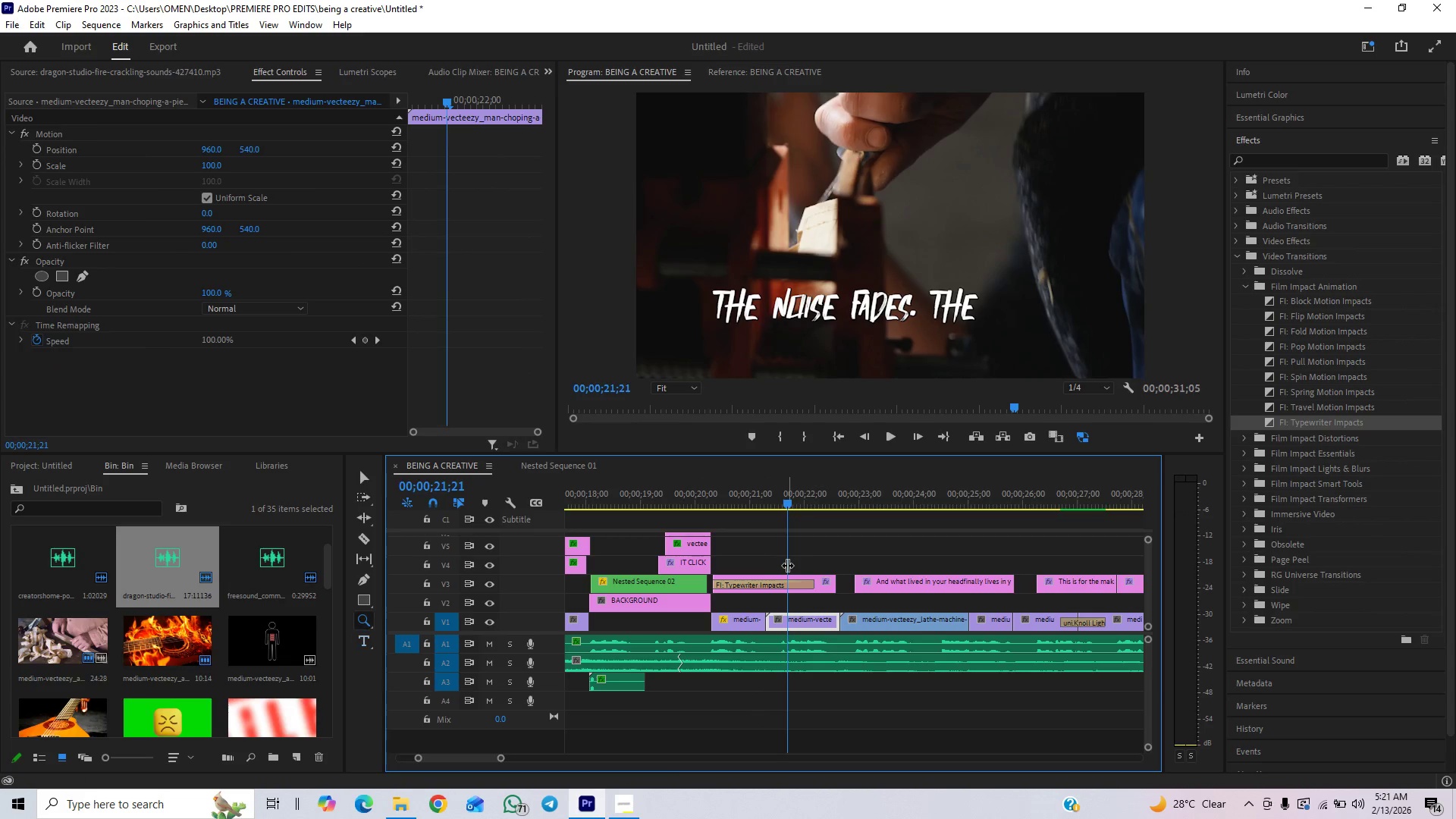 
key(Control+ControlLeft)
 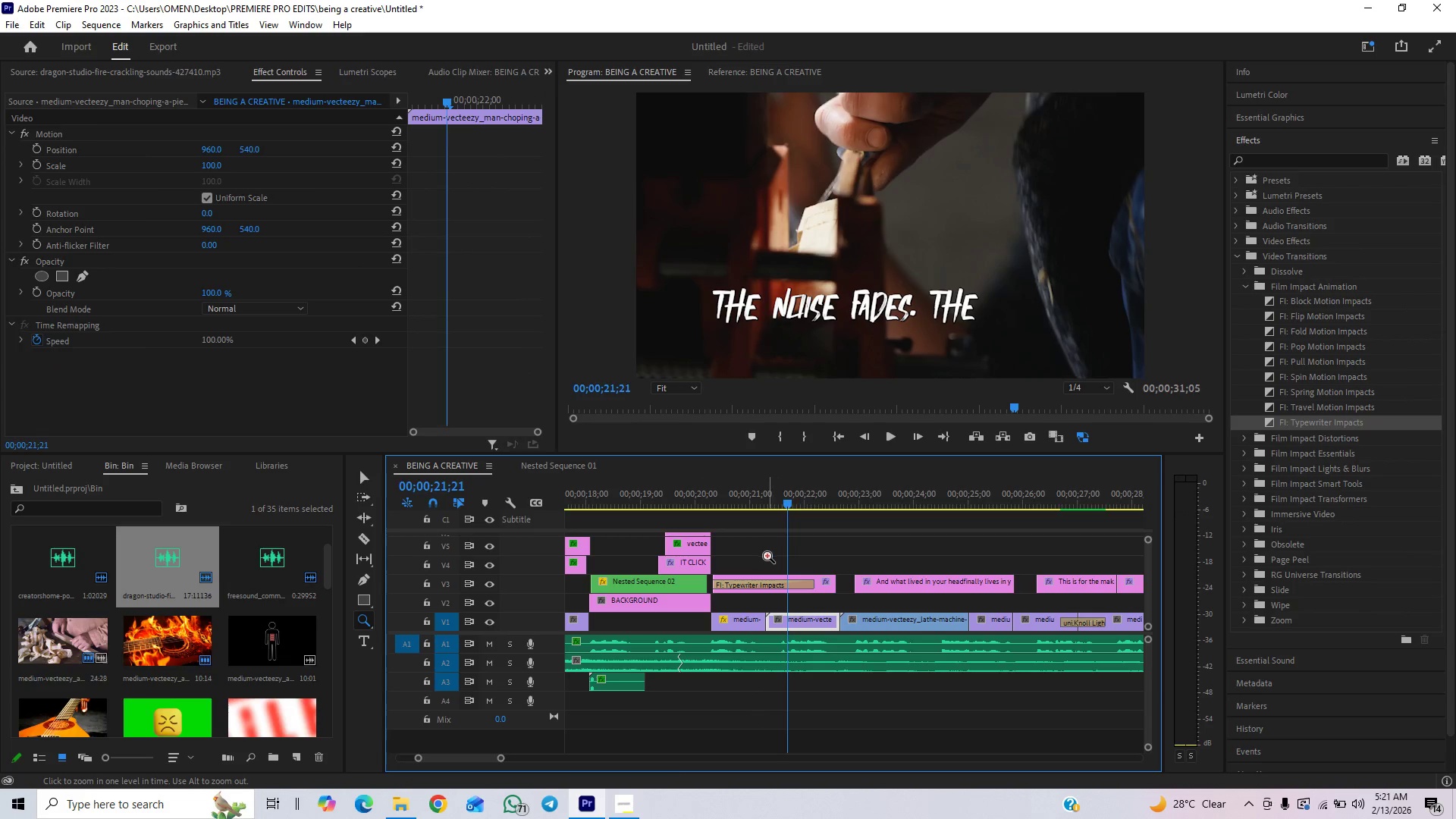 
hold_key(key=ControlLeft, duration=1.24)
 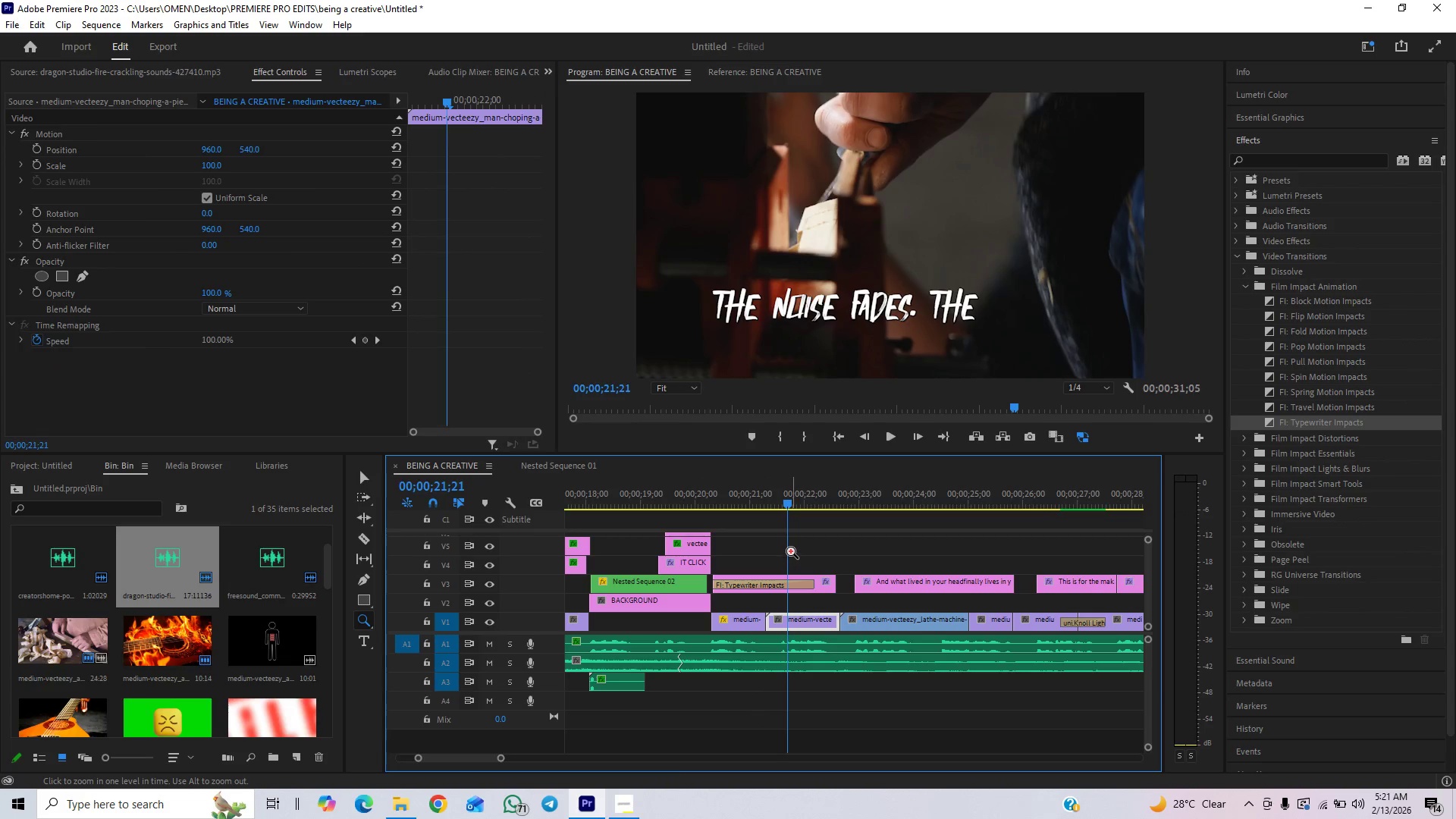 
key(V)
 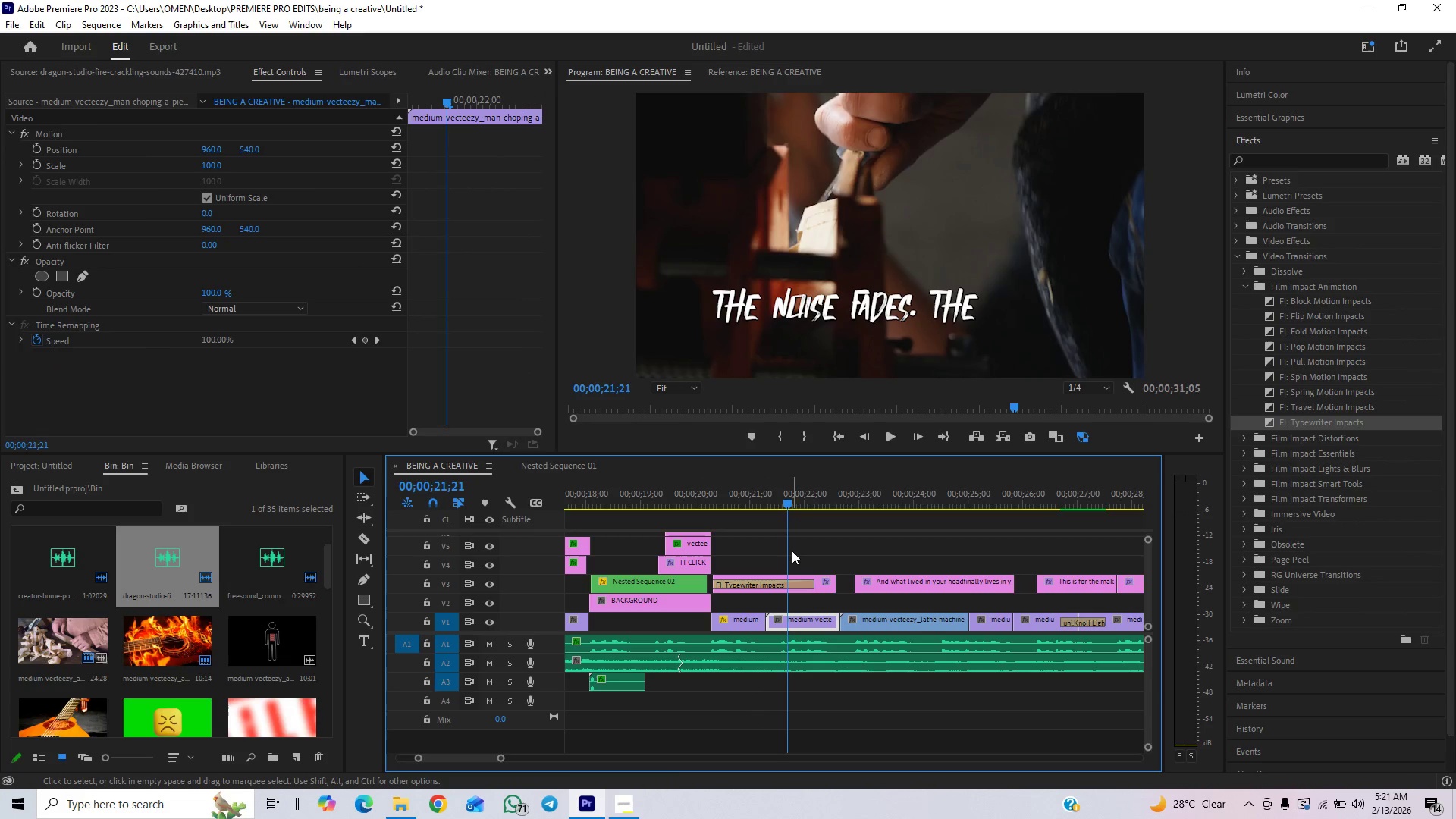 
key(Control+Z)
 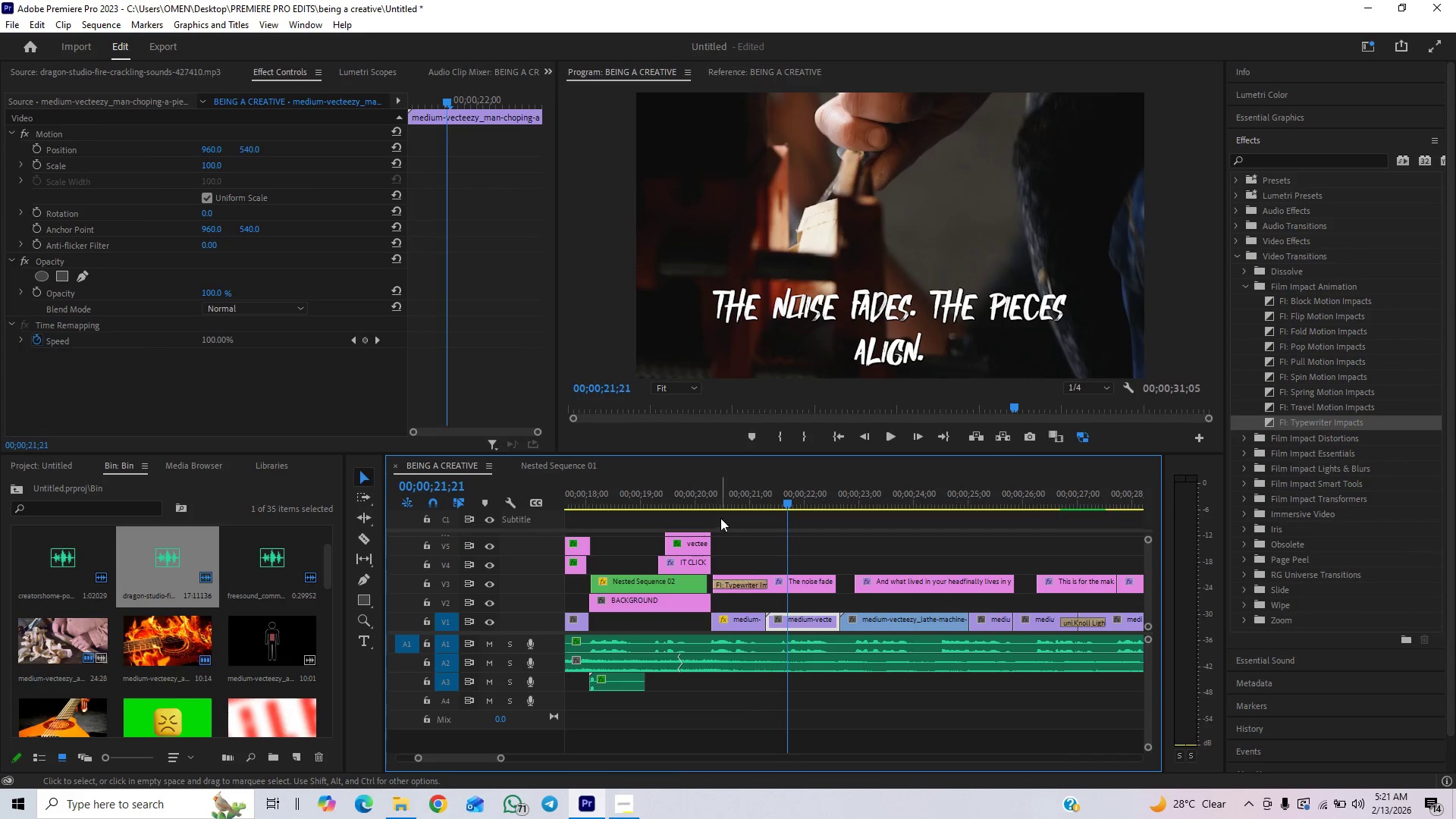 
left_click([705, 501])
 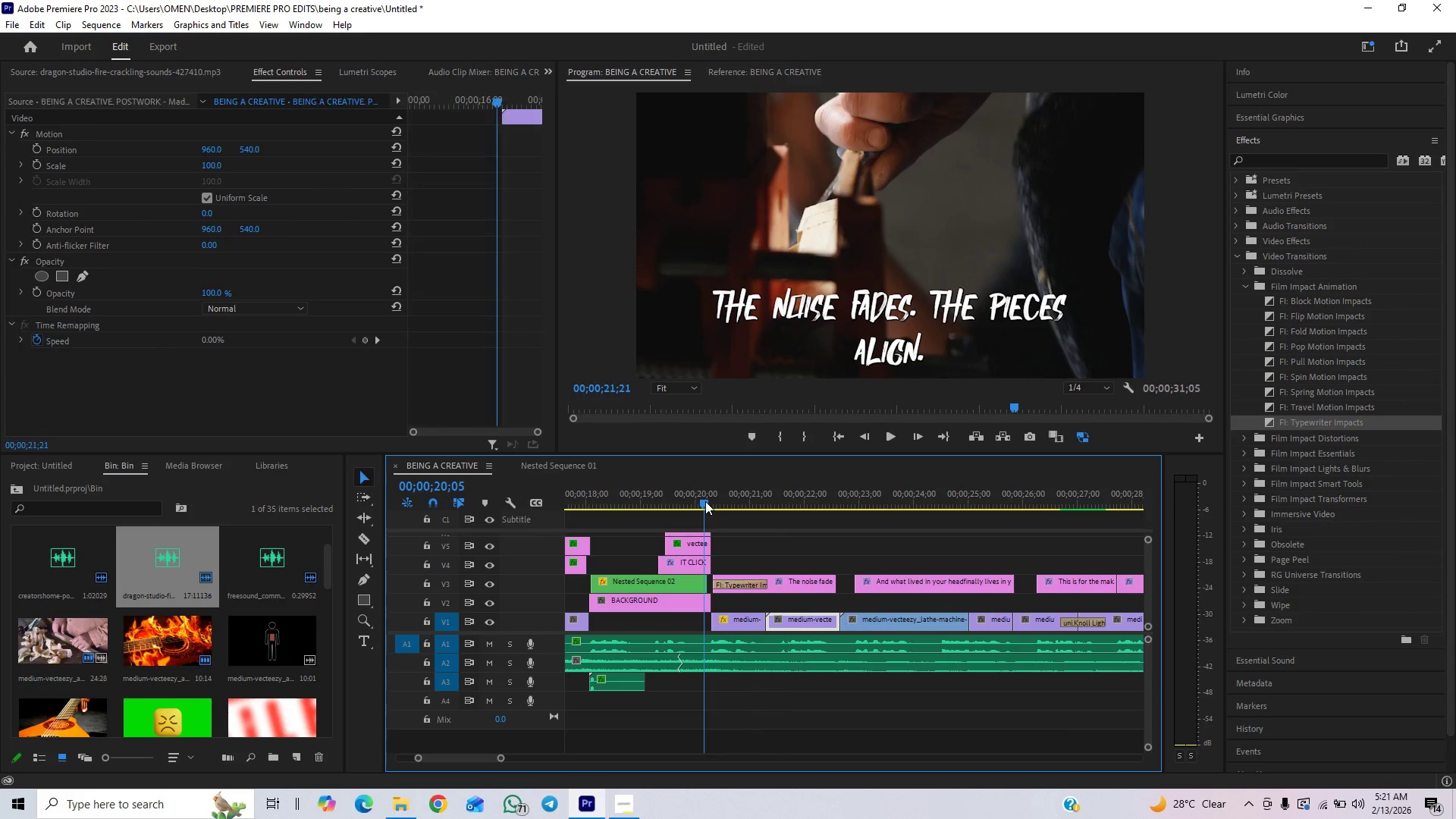 
key(Space)
 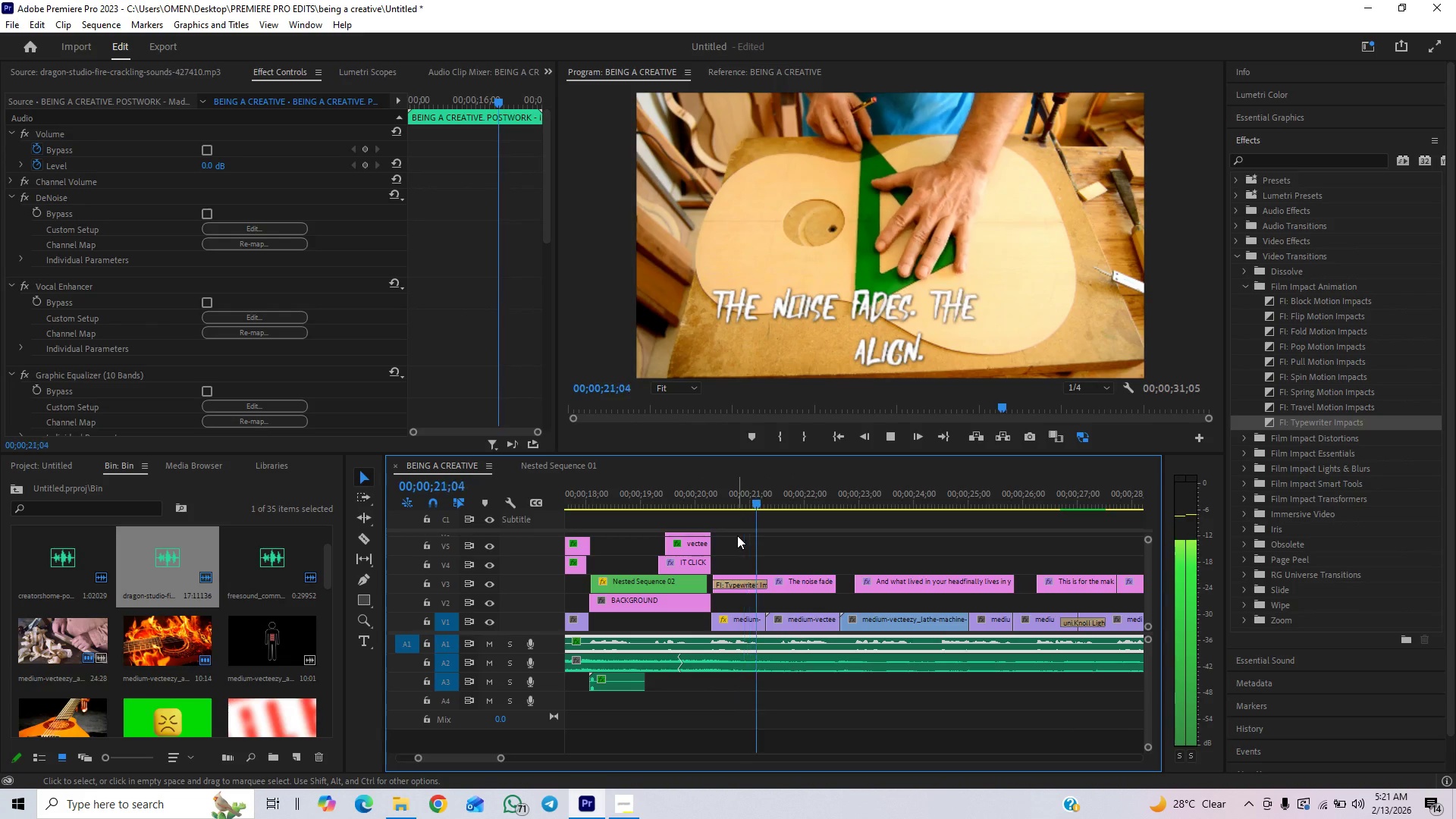 
key(Space)
 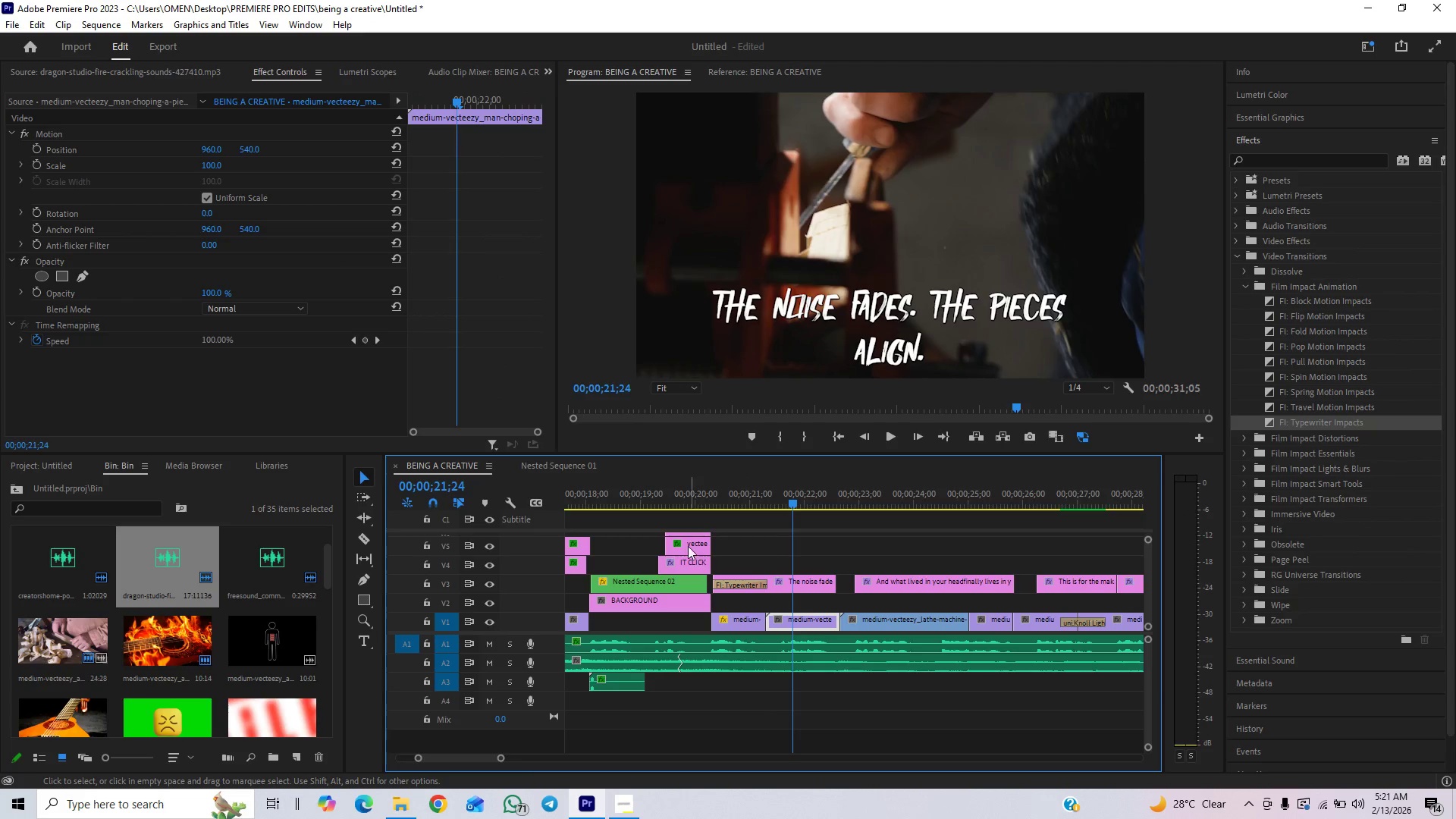 
left_click([709, 499])
 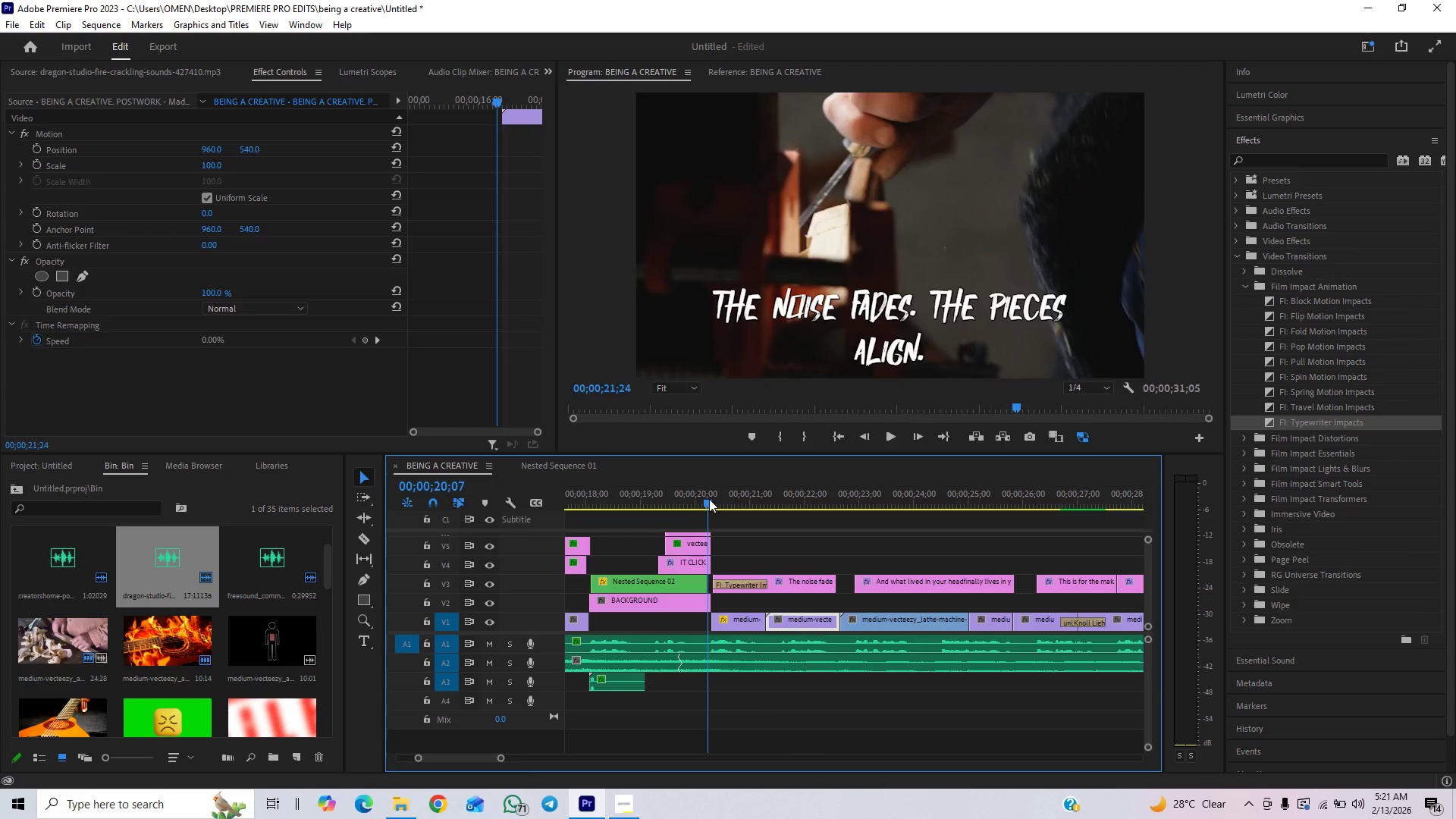 
key(Space)
 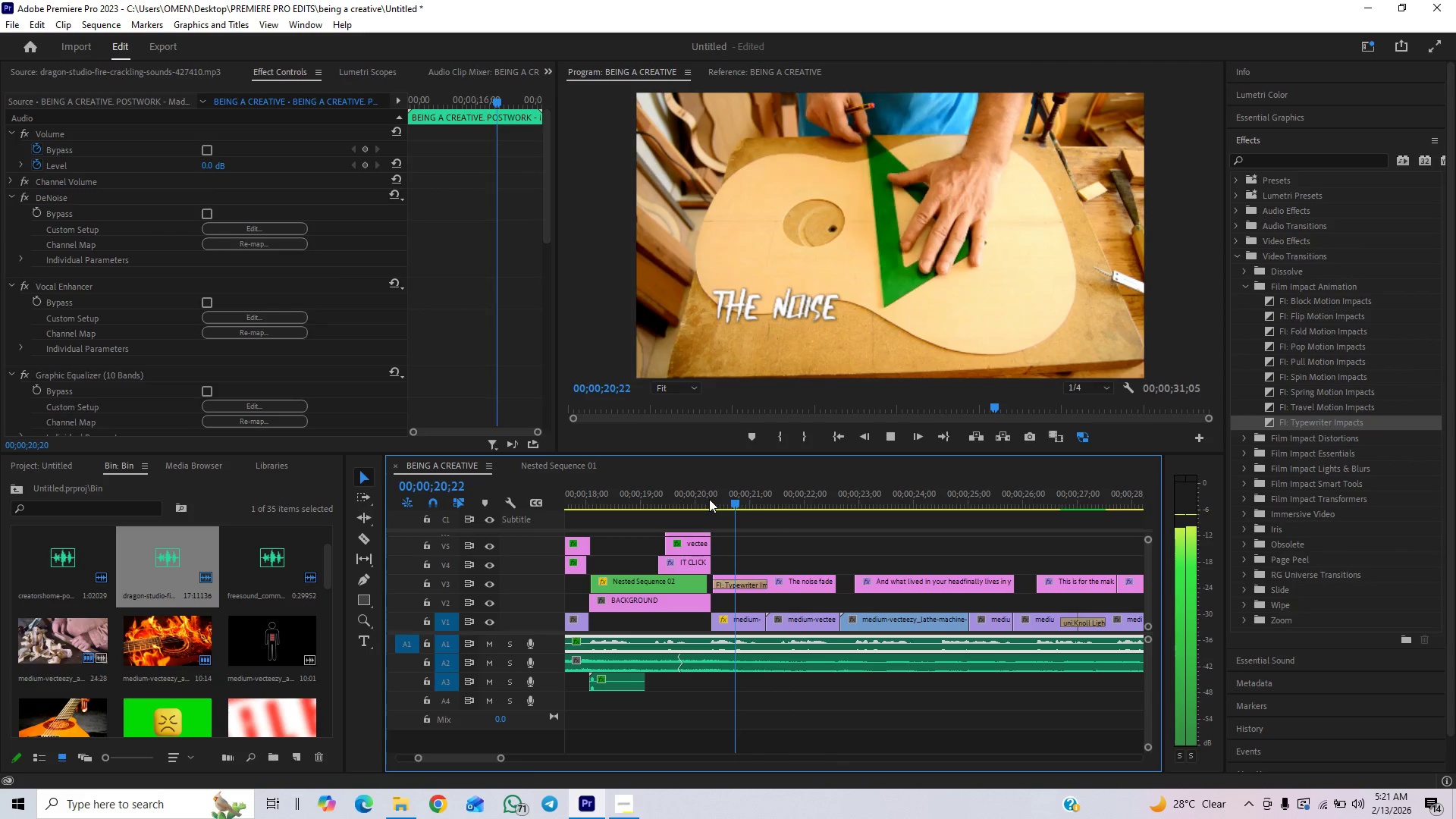 
key(Space)
 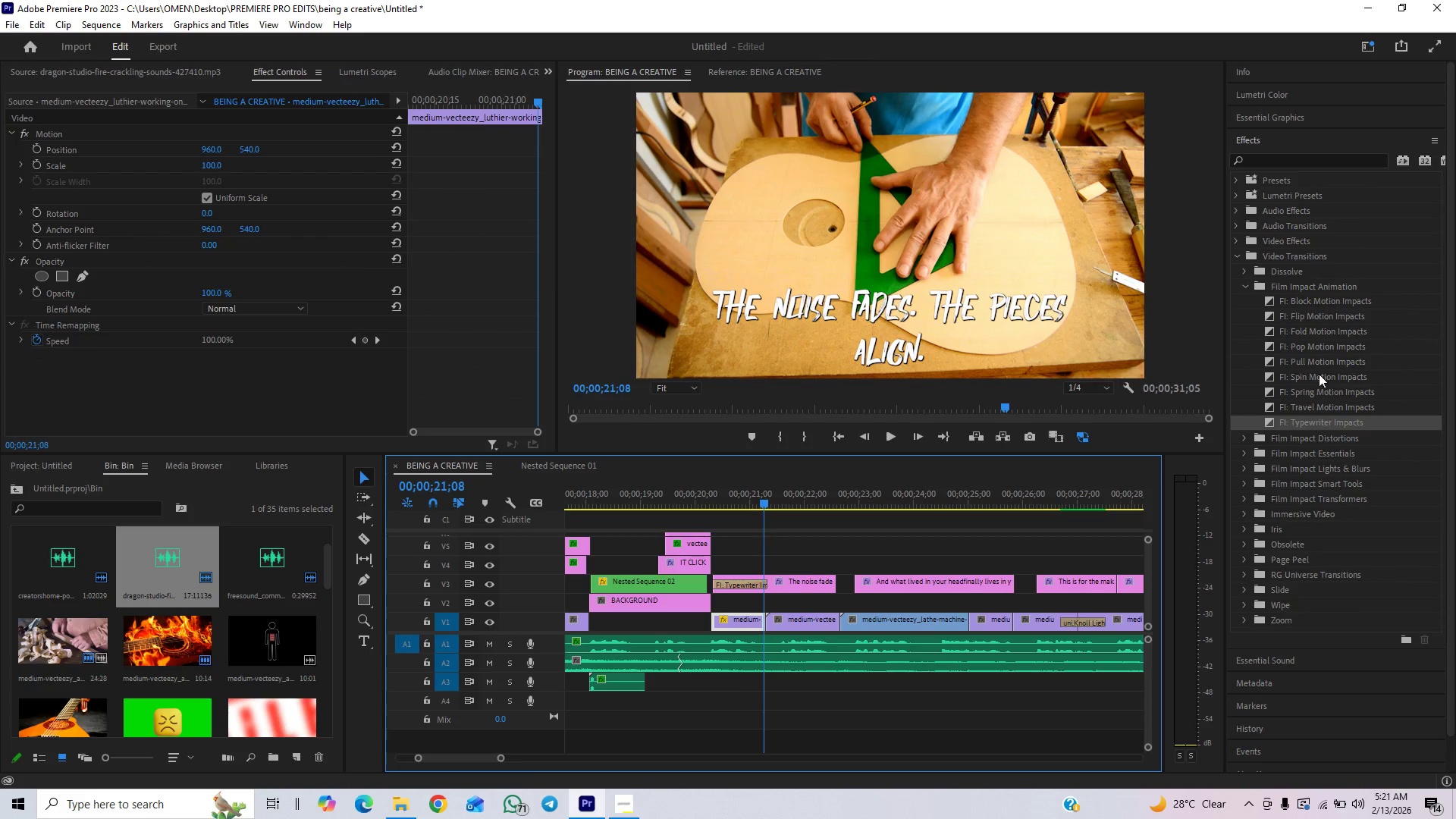 
left_click([1242, 290])
 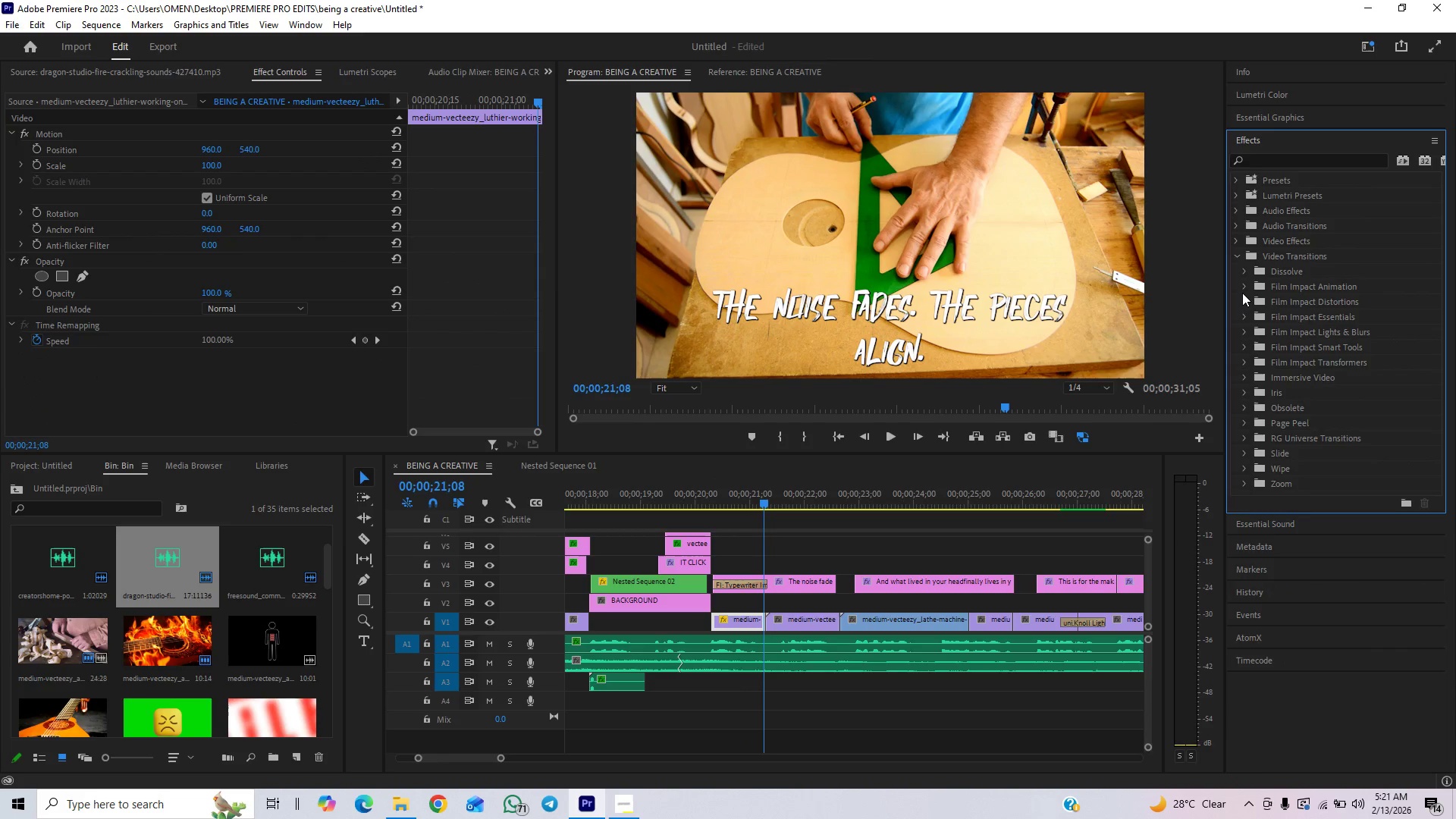 
left_click([1242, 293])
 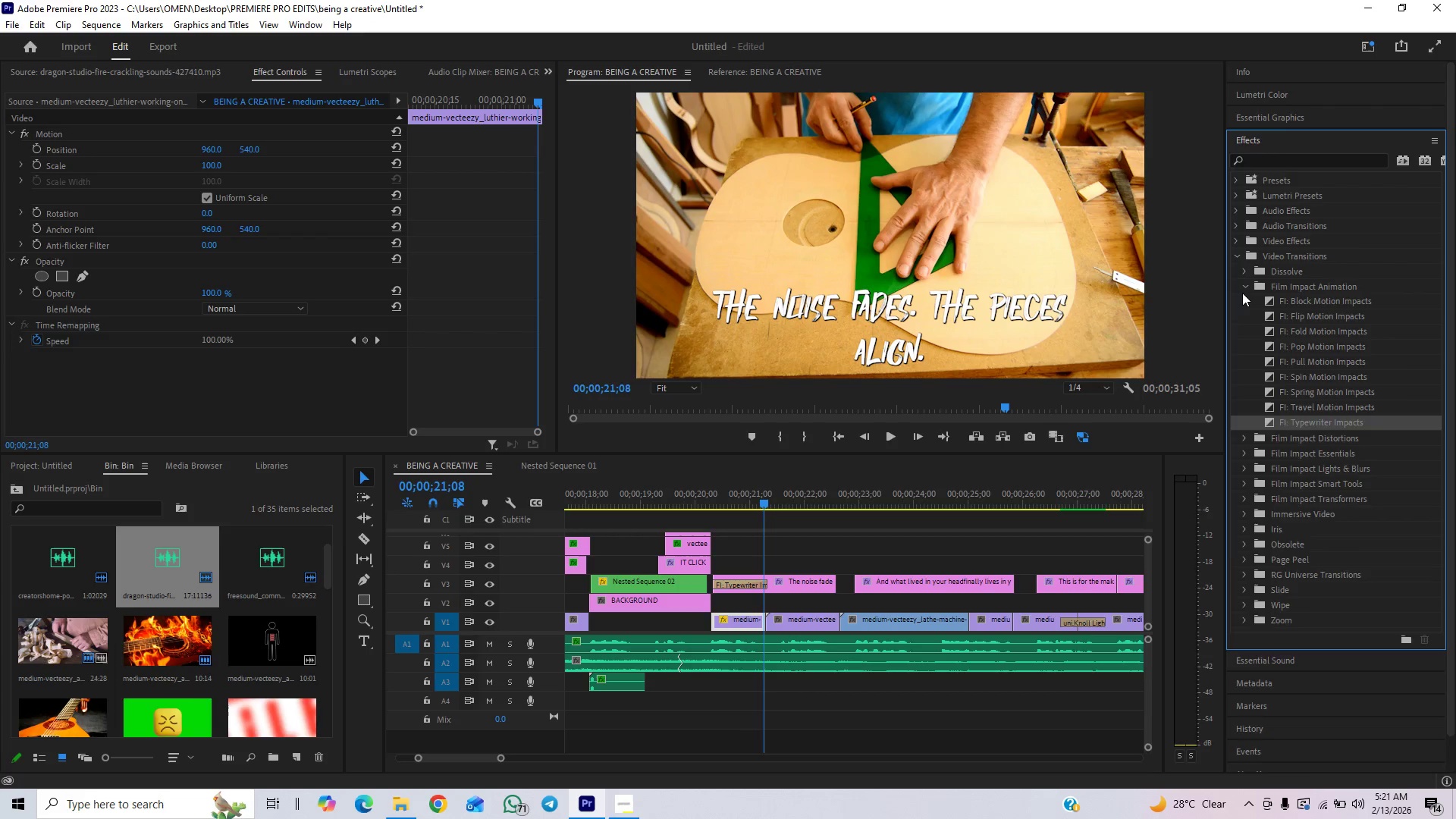 
left_click([1242, 293])
 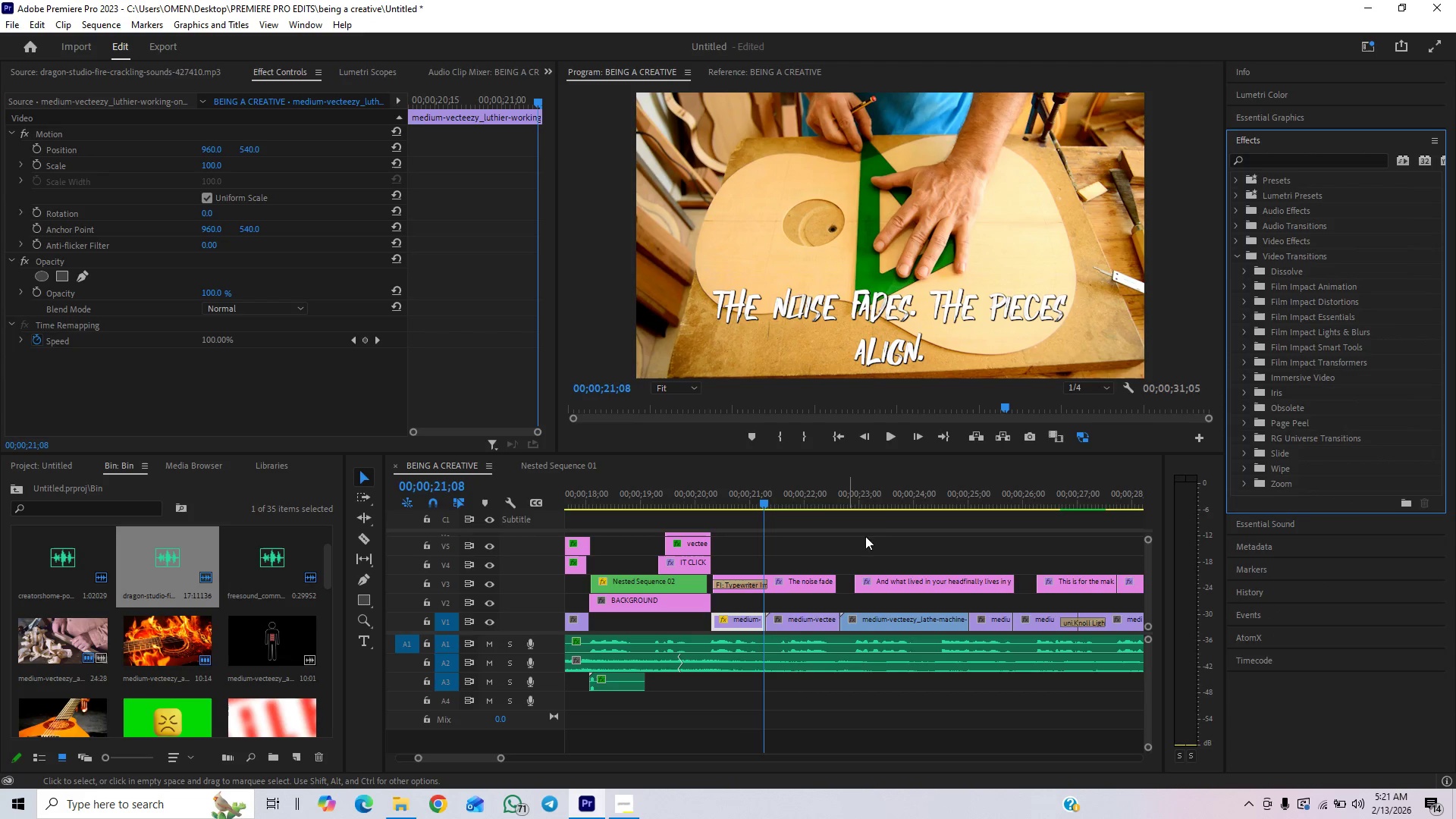 
wait(8.48)
 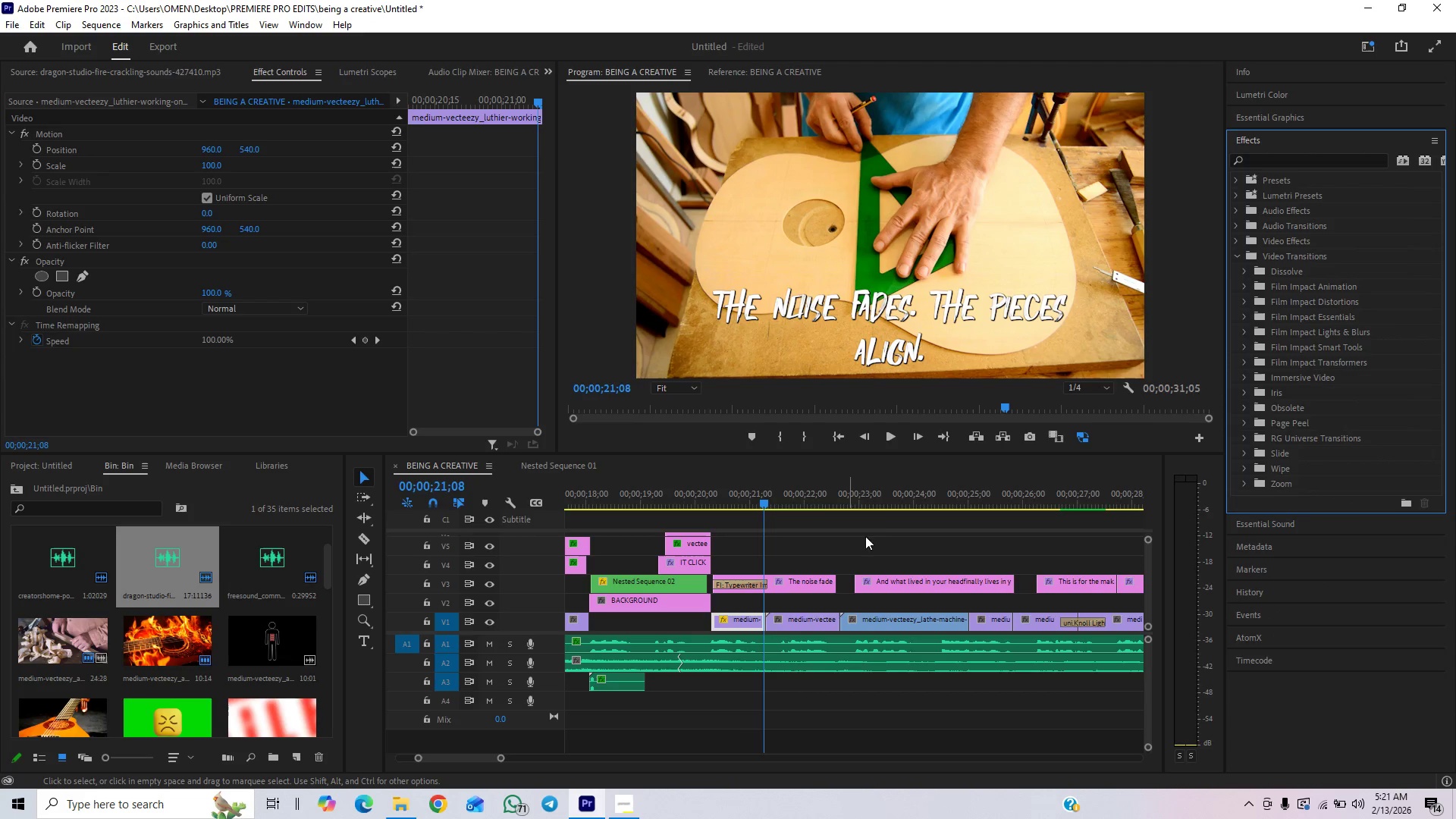 
left_click_drag(start_coordinate=[504, 761], to_coordinate=[504, 770])
 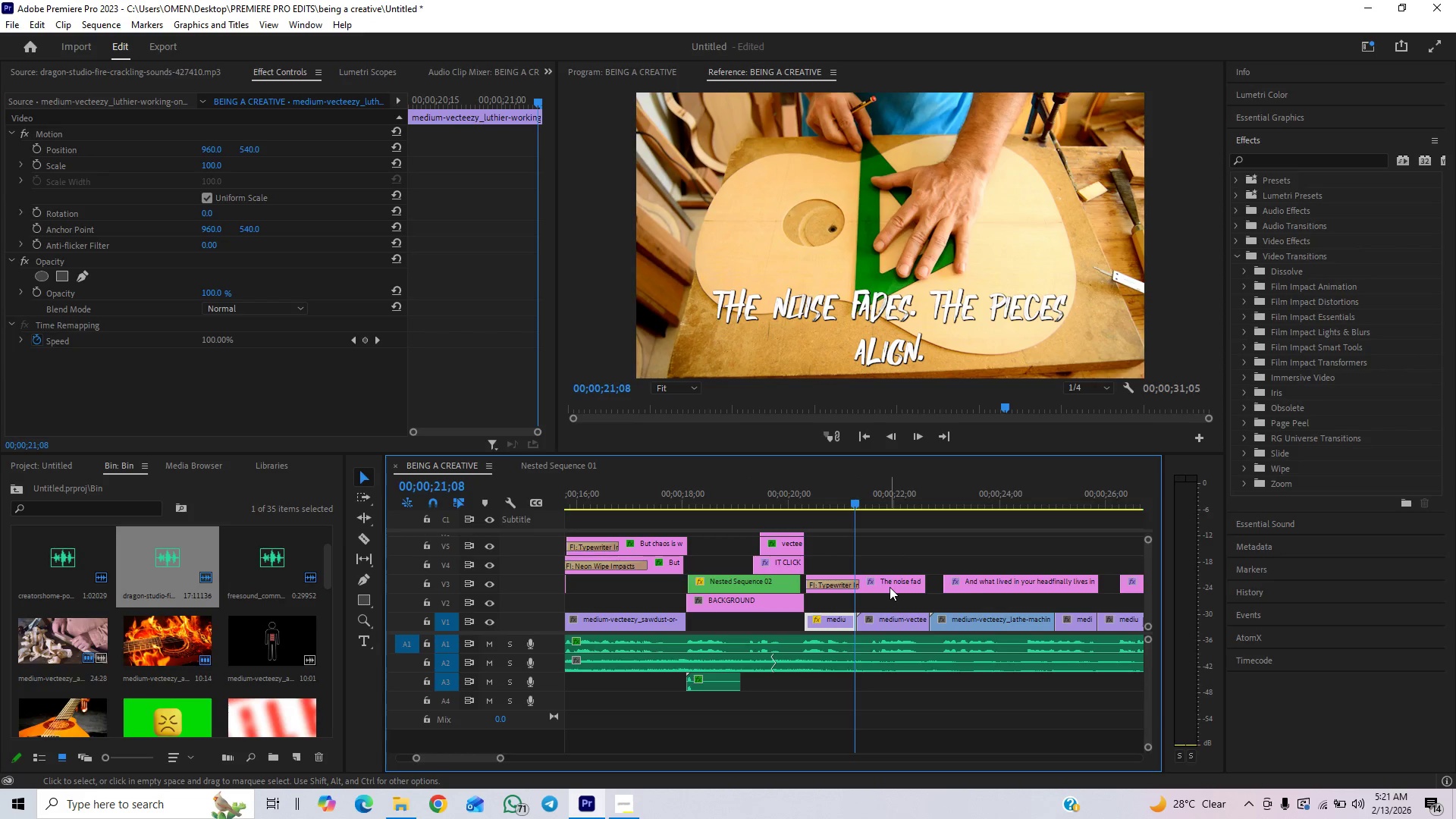 
left_click([884, 584])
 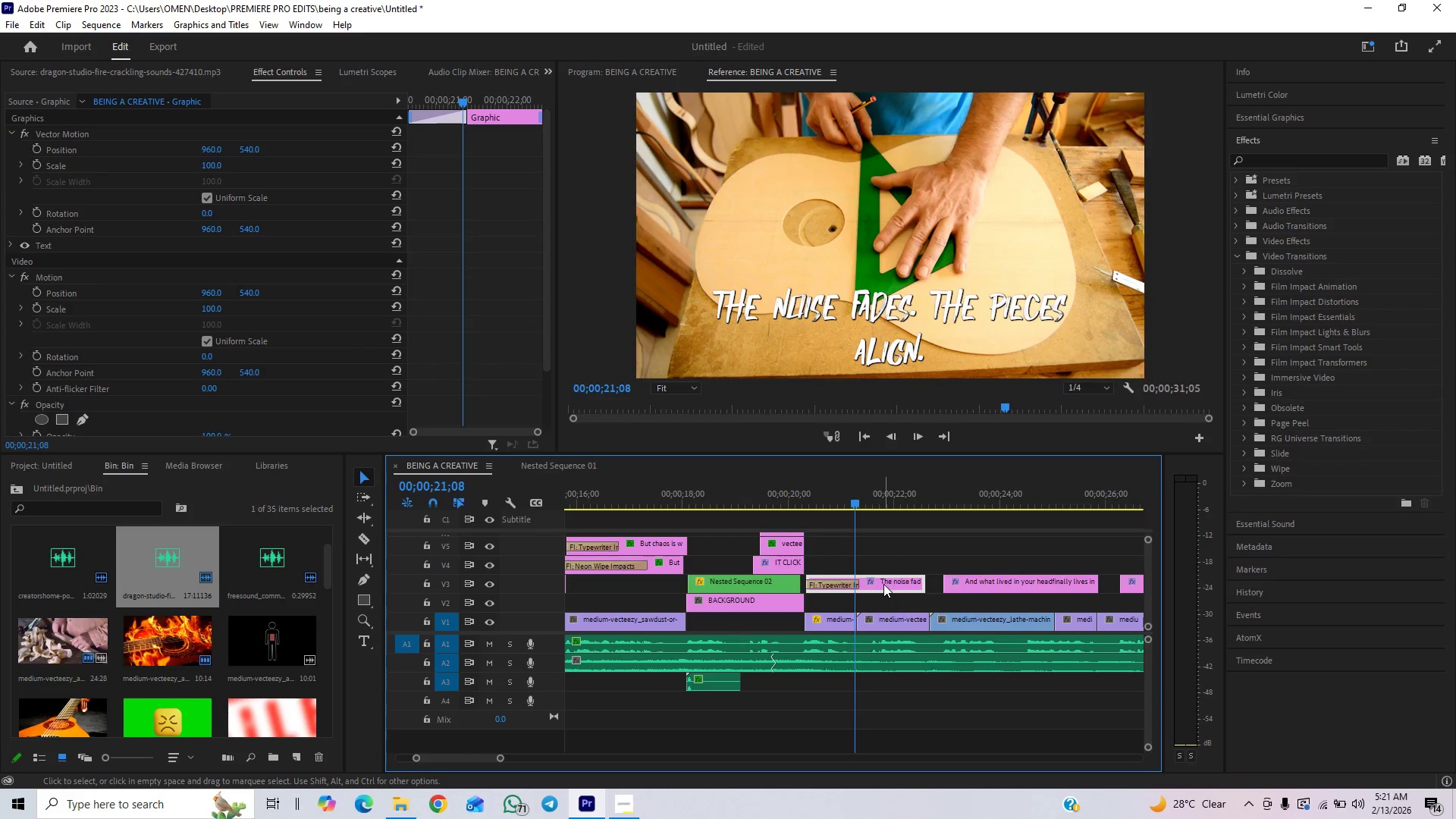 
hold_key(key=AltLeft, duration=0.95)
left_click_drag(start_coordinate=[883, 584], to_coordinate=[884, 572])
 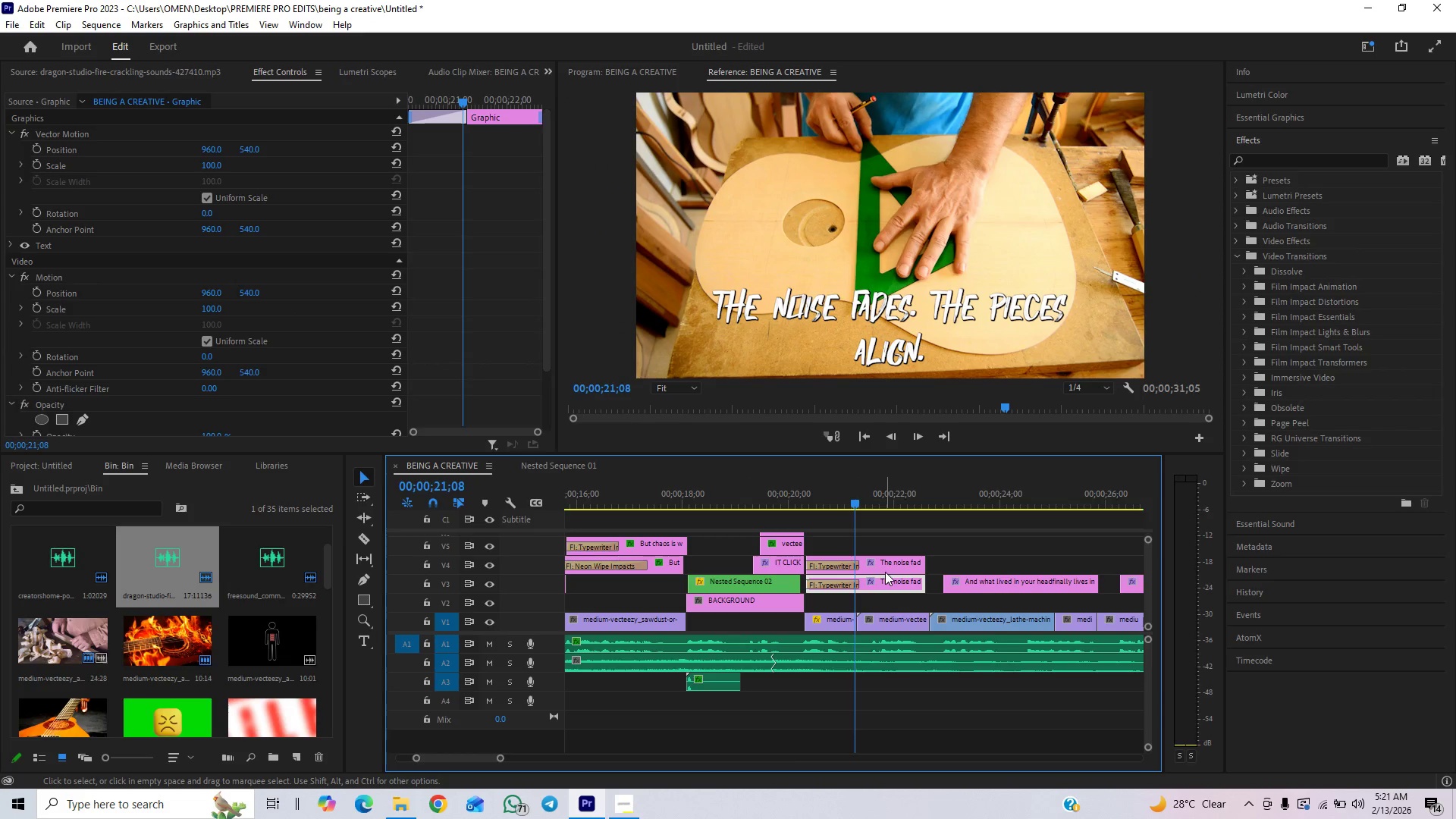 
hold_key(key=AltLeft, duration=0.62)
 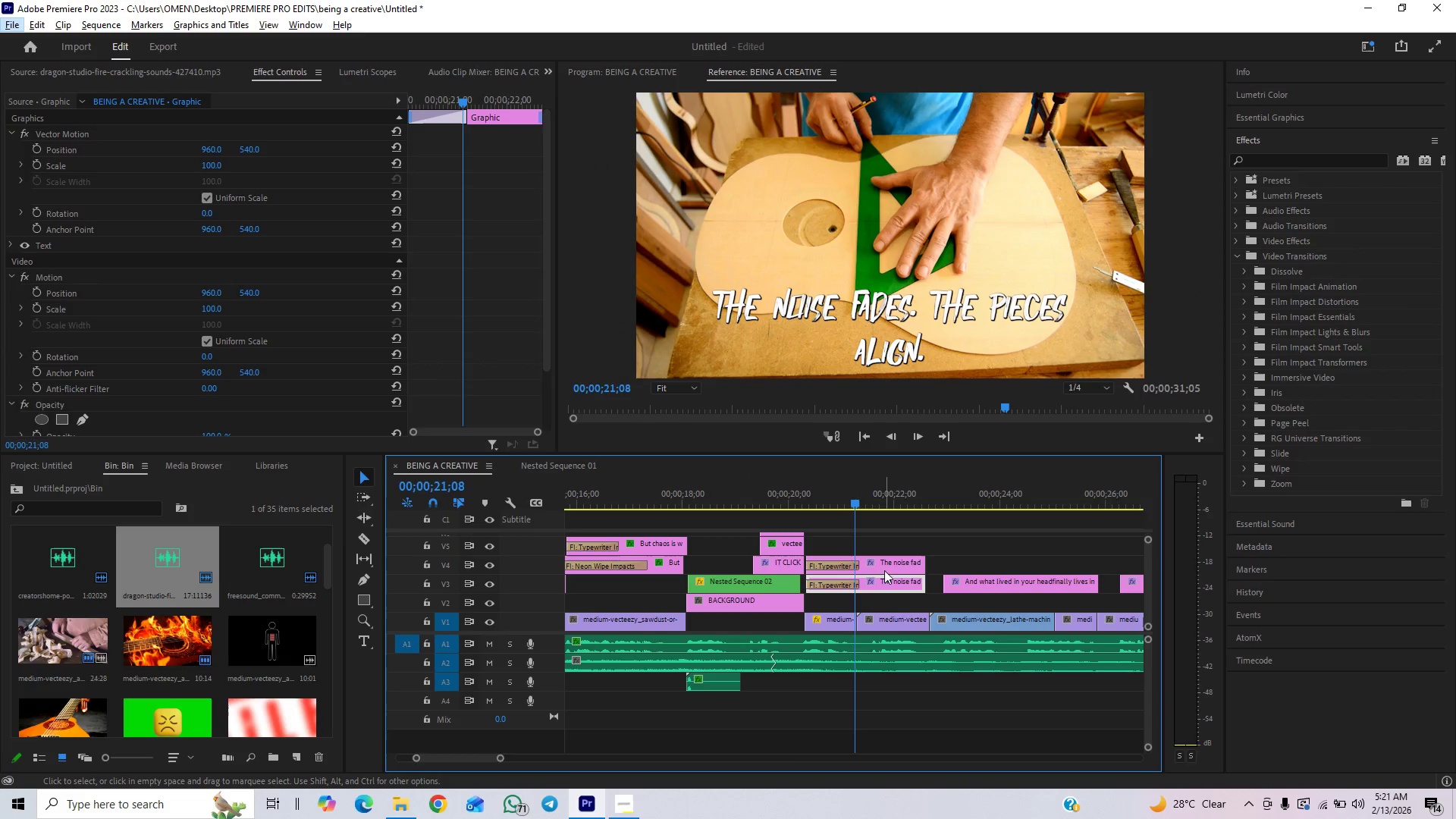 
key(Alt+AltLeft)
 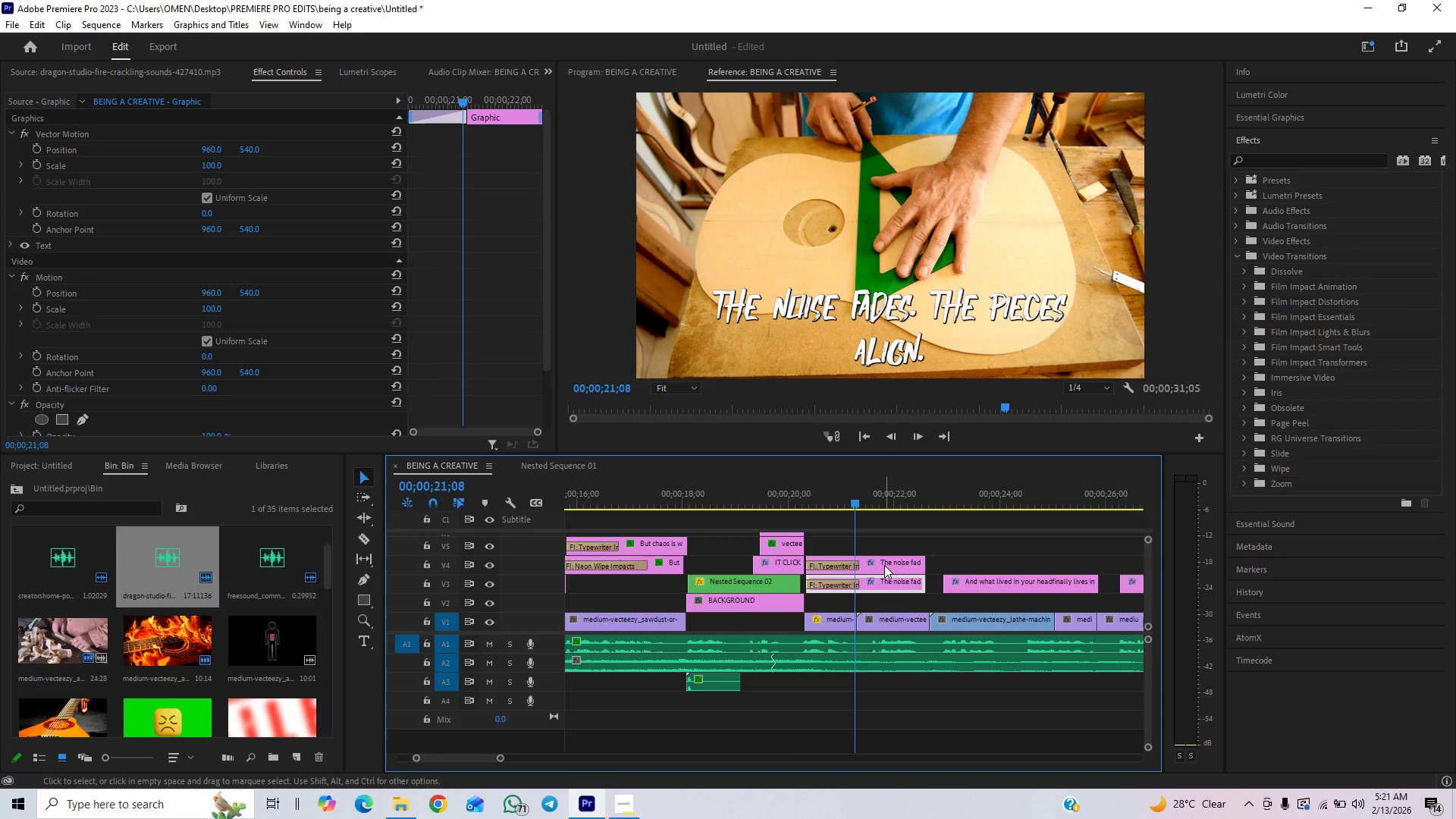 
left_click([884, 565])
 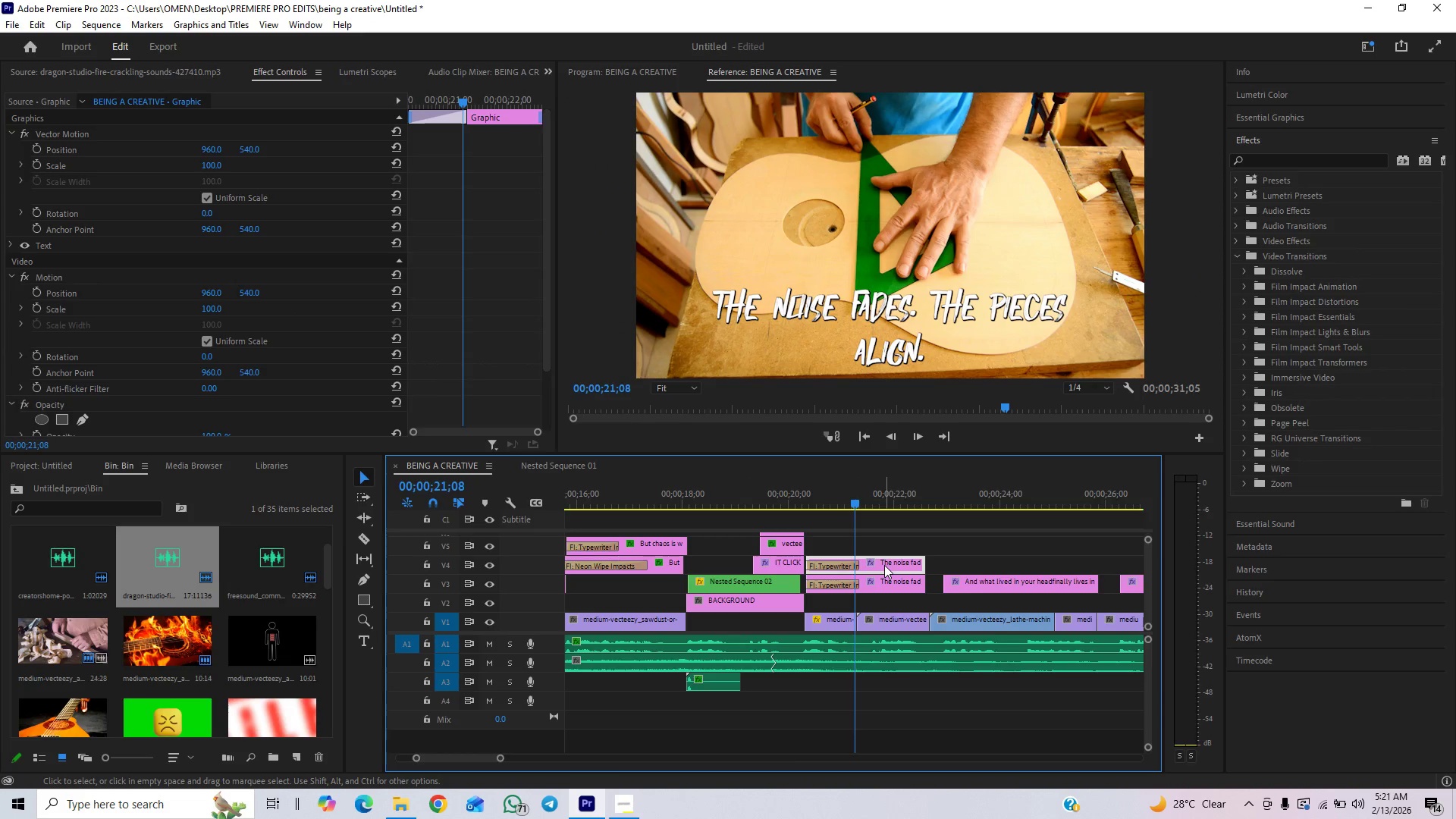 
hold_key(key=AltLeft, duration=1.33)
left_click_drag(start_coordinate=[884, 565], to_coordinate=[883, 598])
 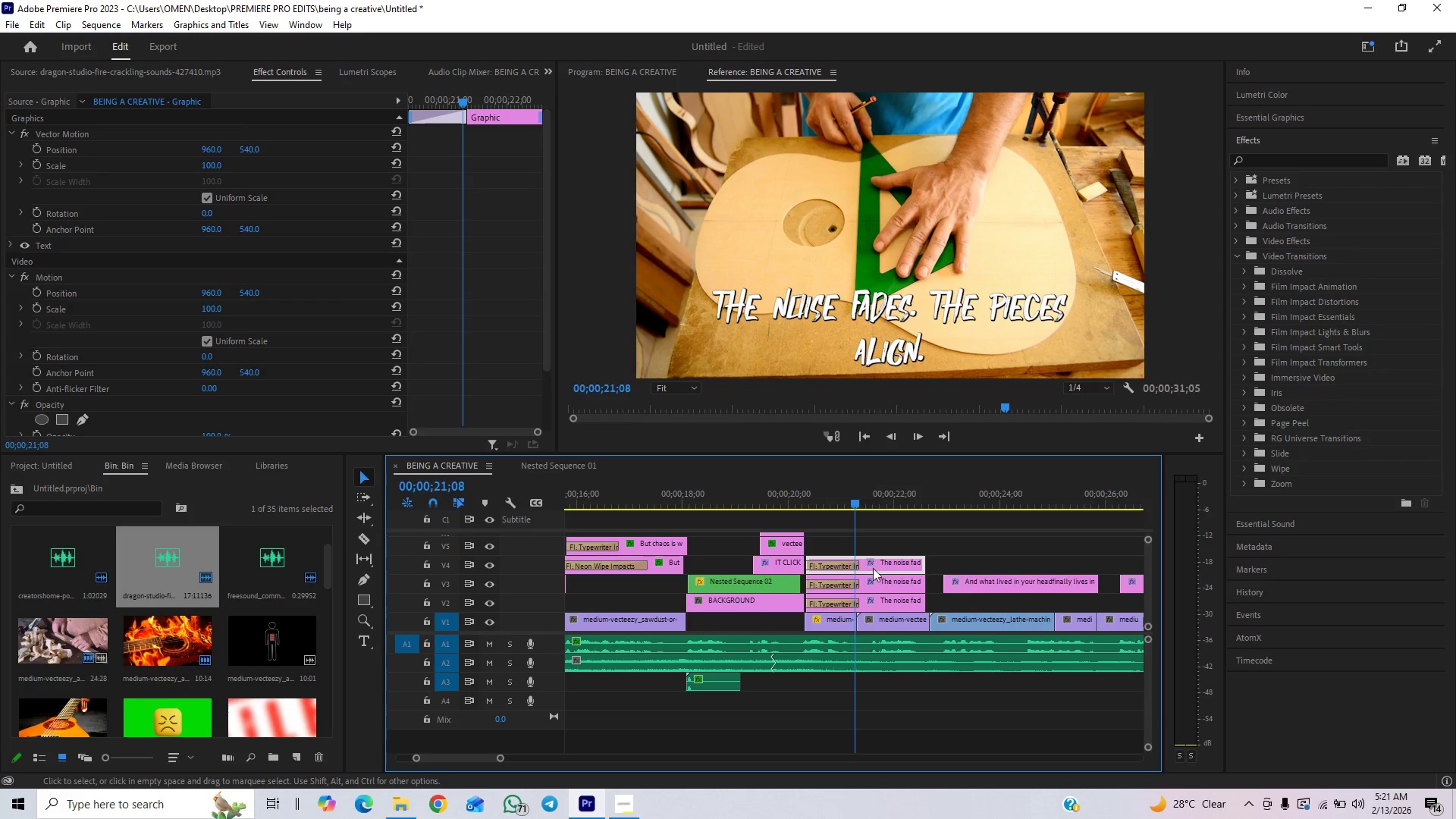 
left_click([877, 566])
 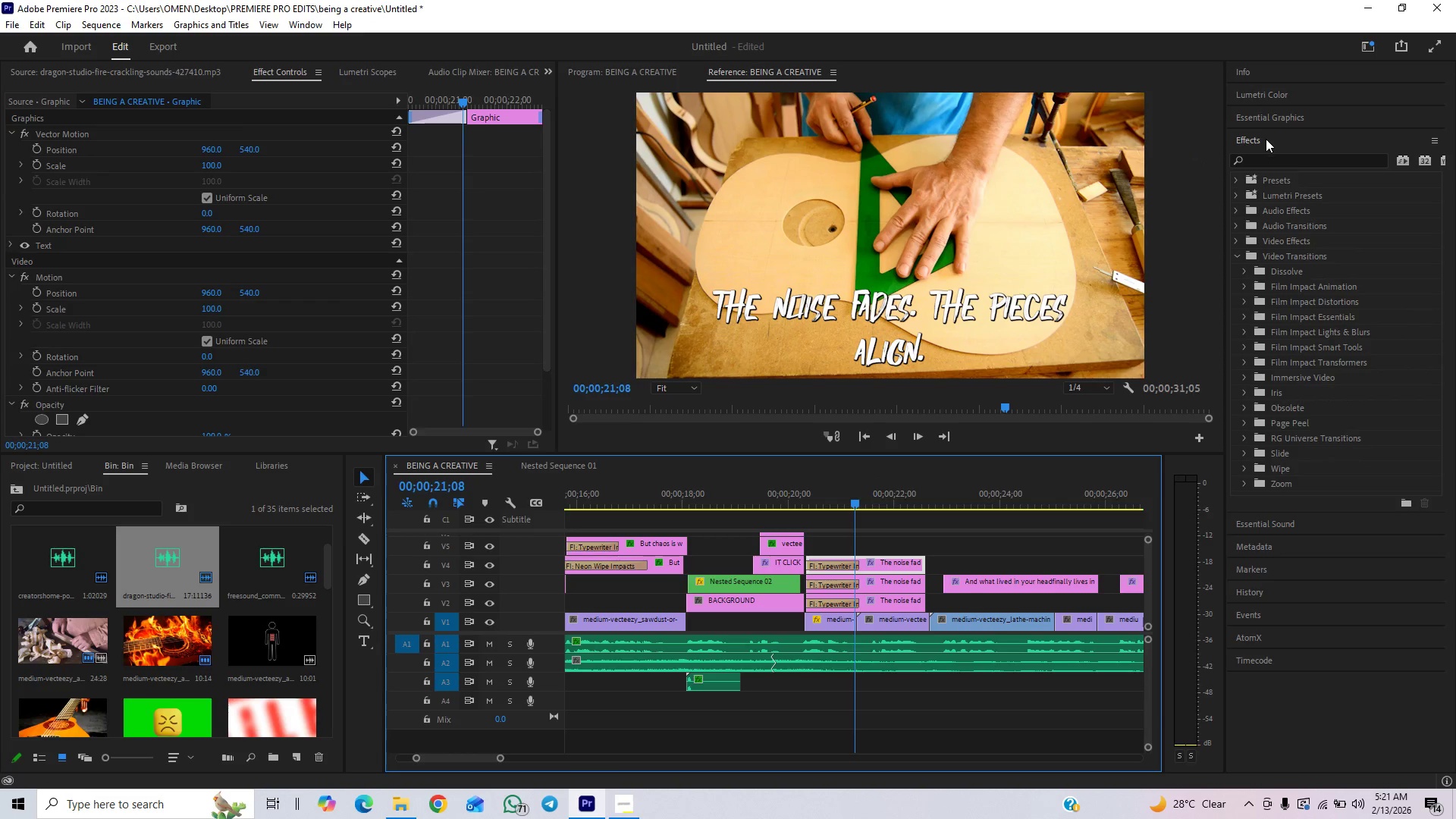 
left_click([1260, 157])
 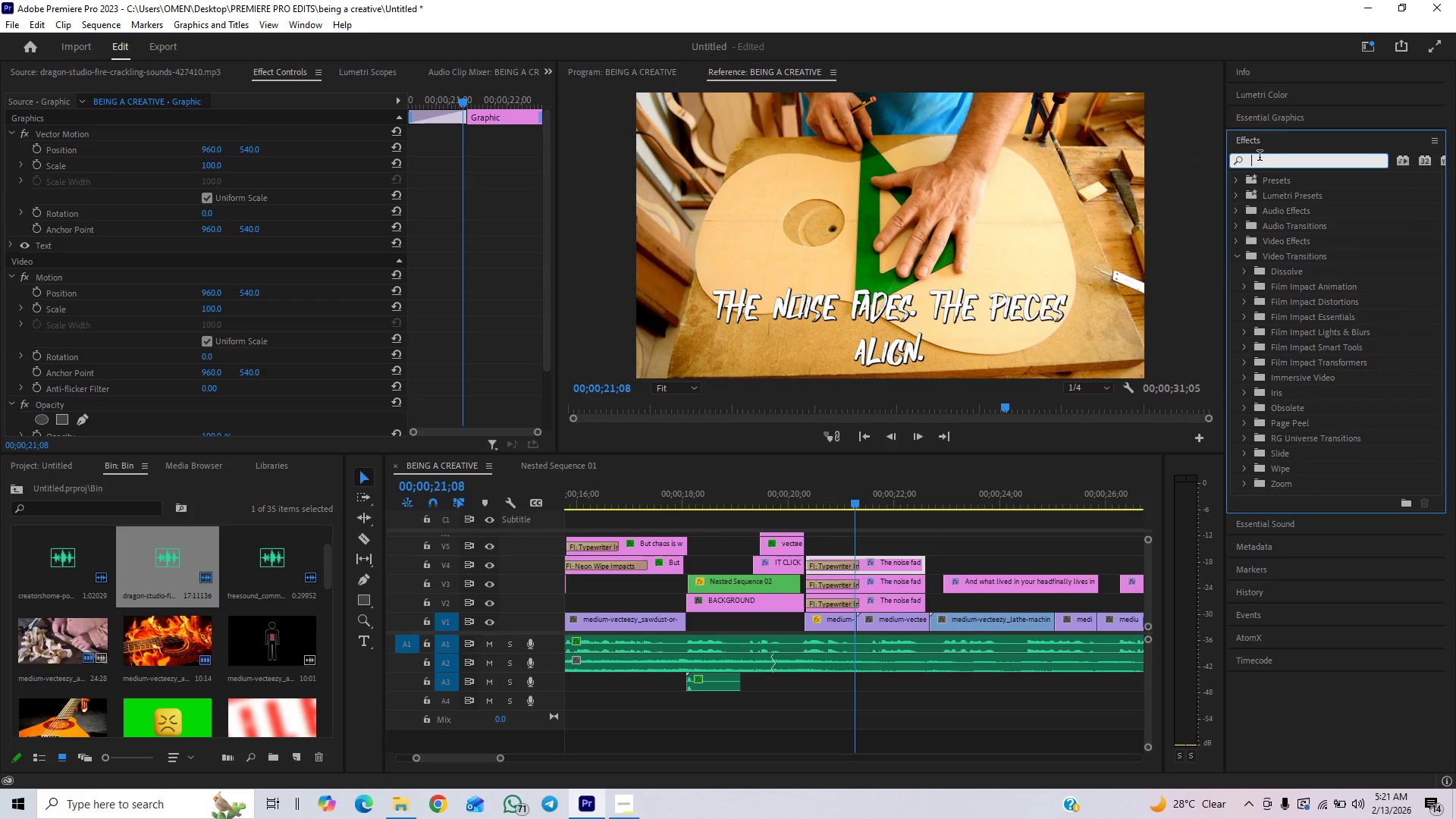 
type(cr)
 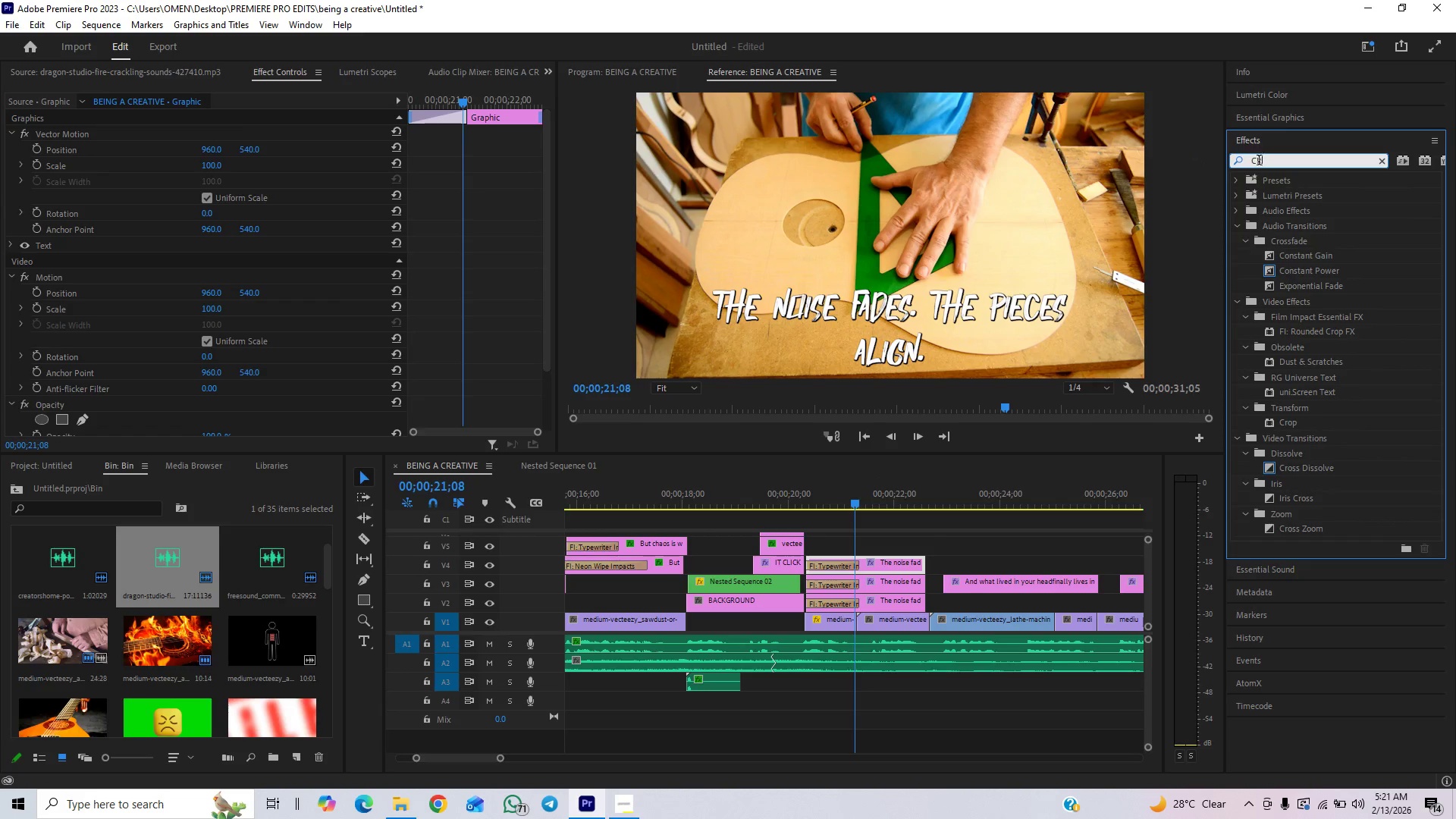 
type(op)
 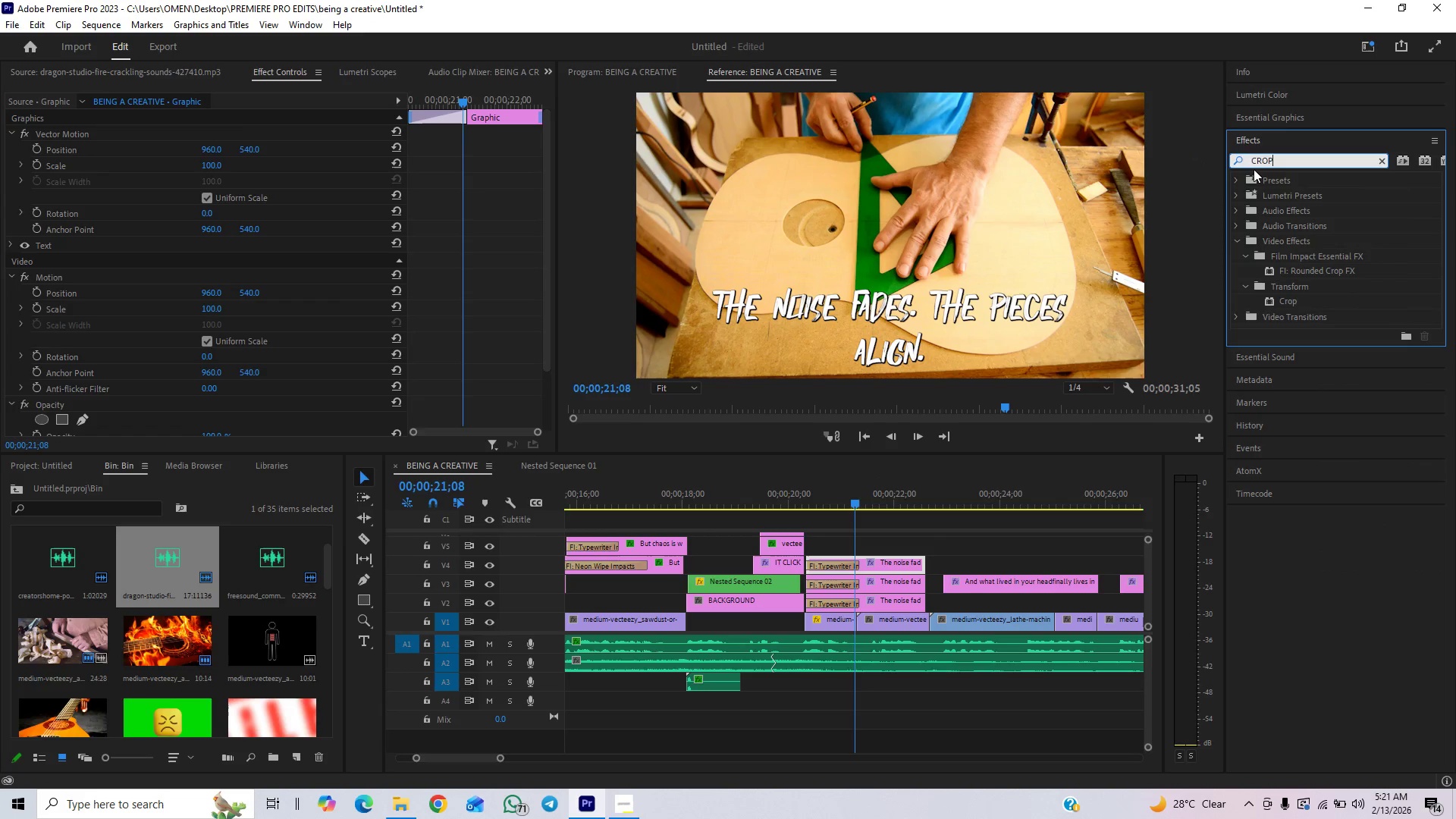 
key(Enter)
 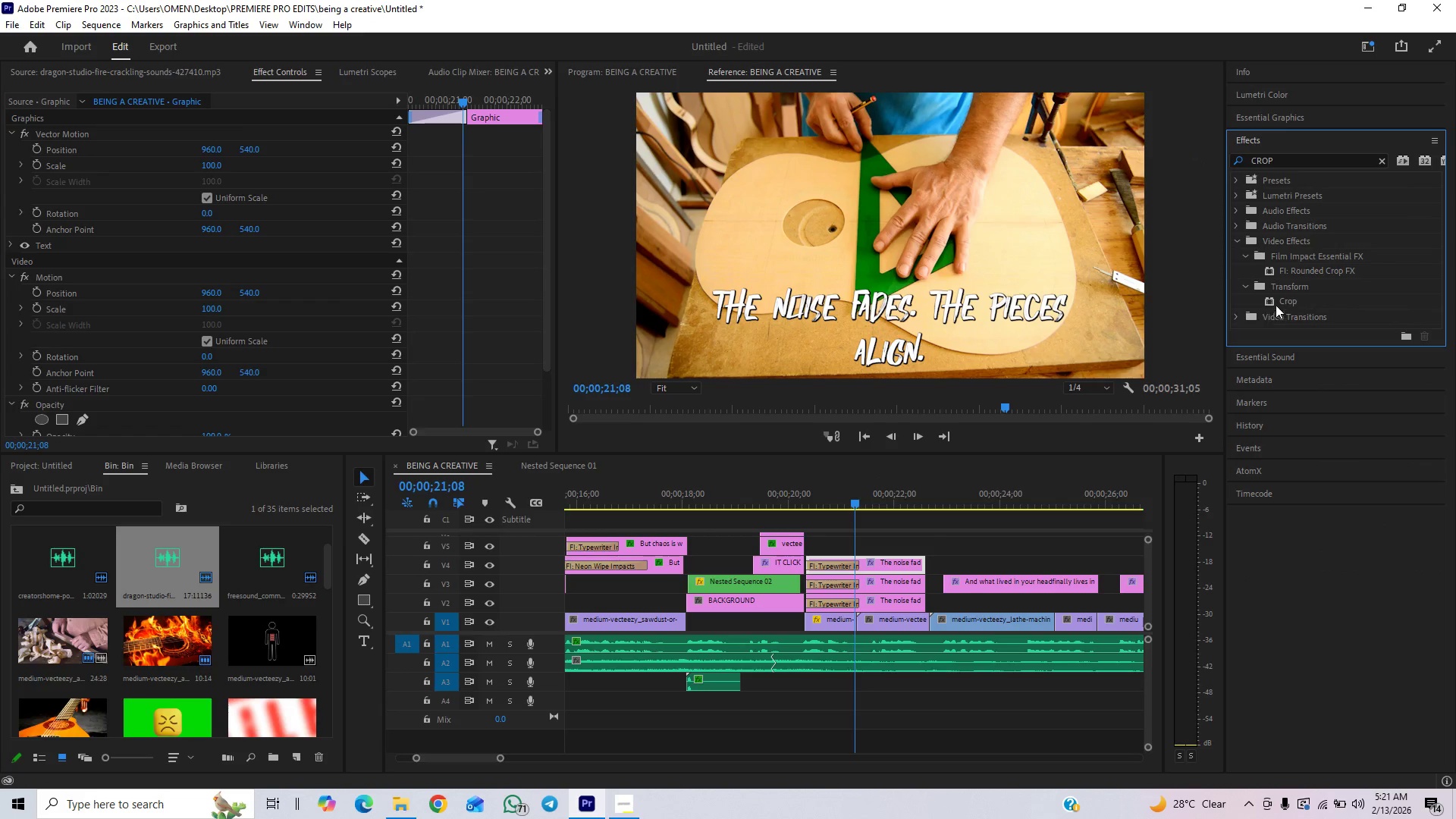 
left_click_drag(start_coordinate=[1279, 297], to_coordinate=[858, 563])
 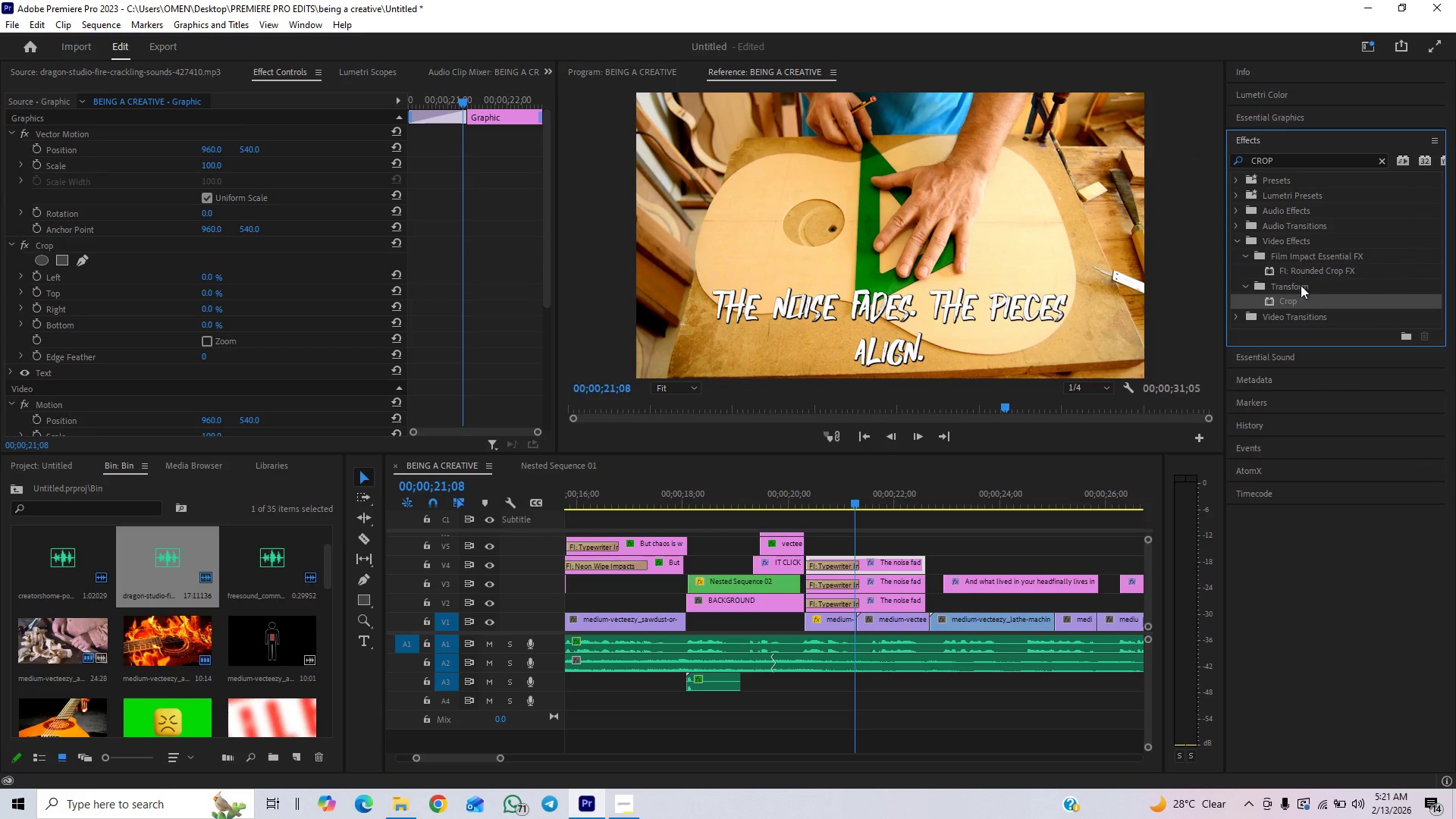 
left_click_drag(start_coordinate=[1294, 293], to_coordinate=[1277, 289])
 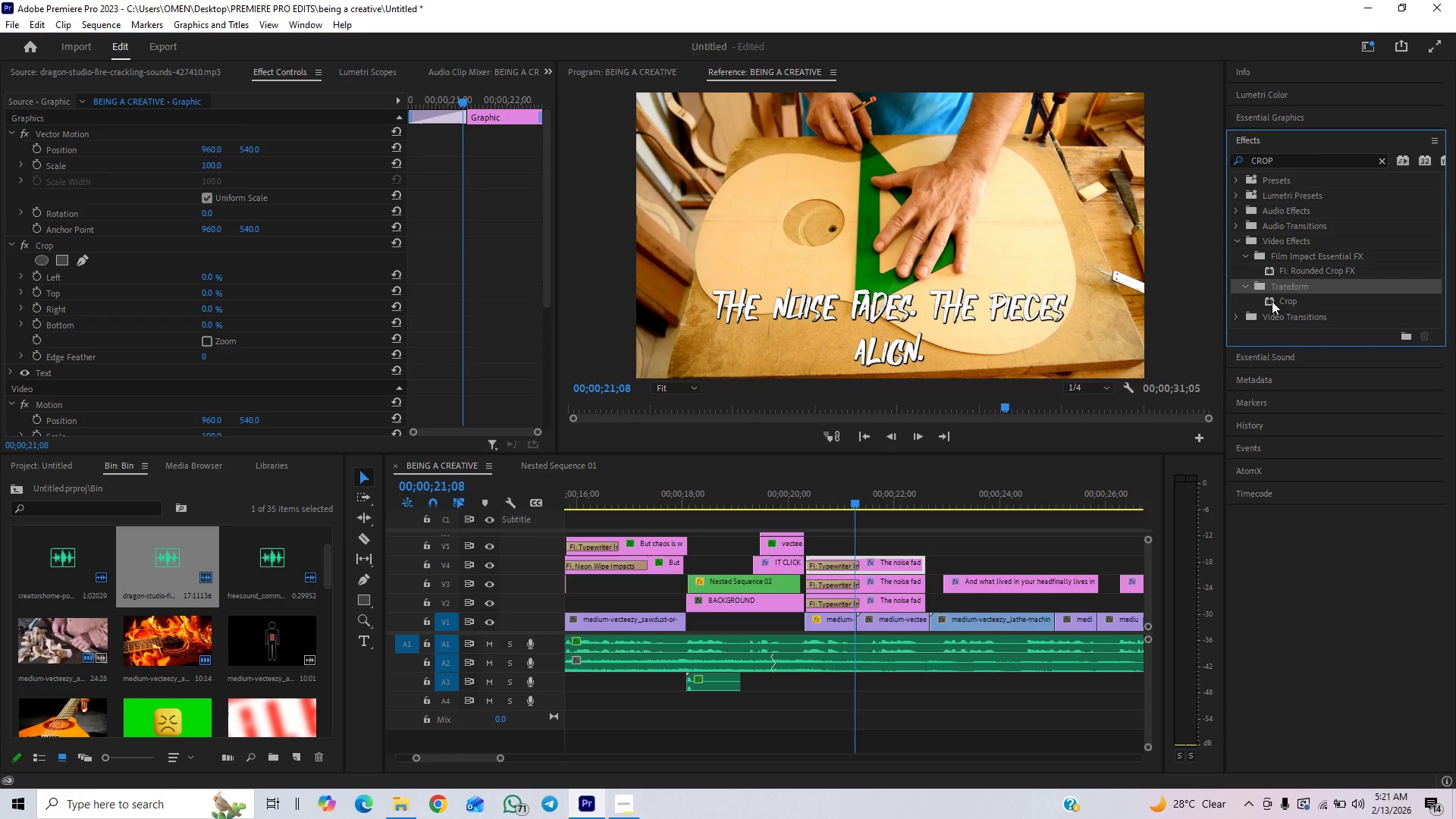 
left_click_drag(start_coordinate=[1272, 301], to_coordinate=[887, 585])
 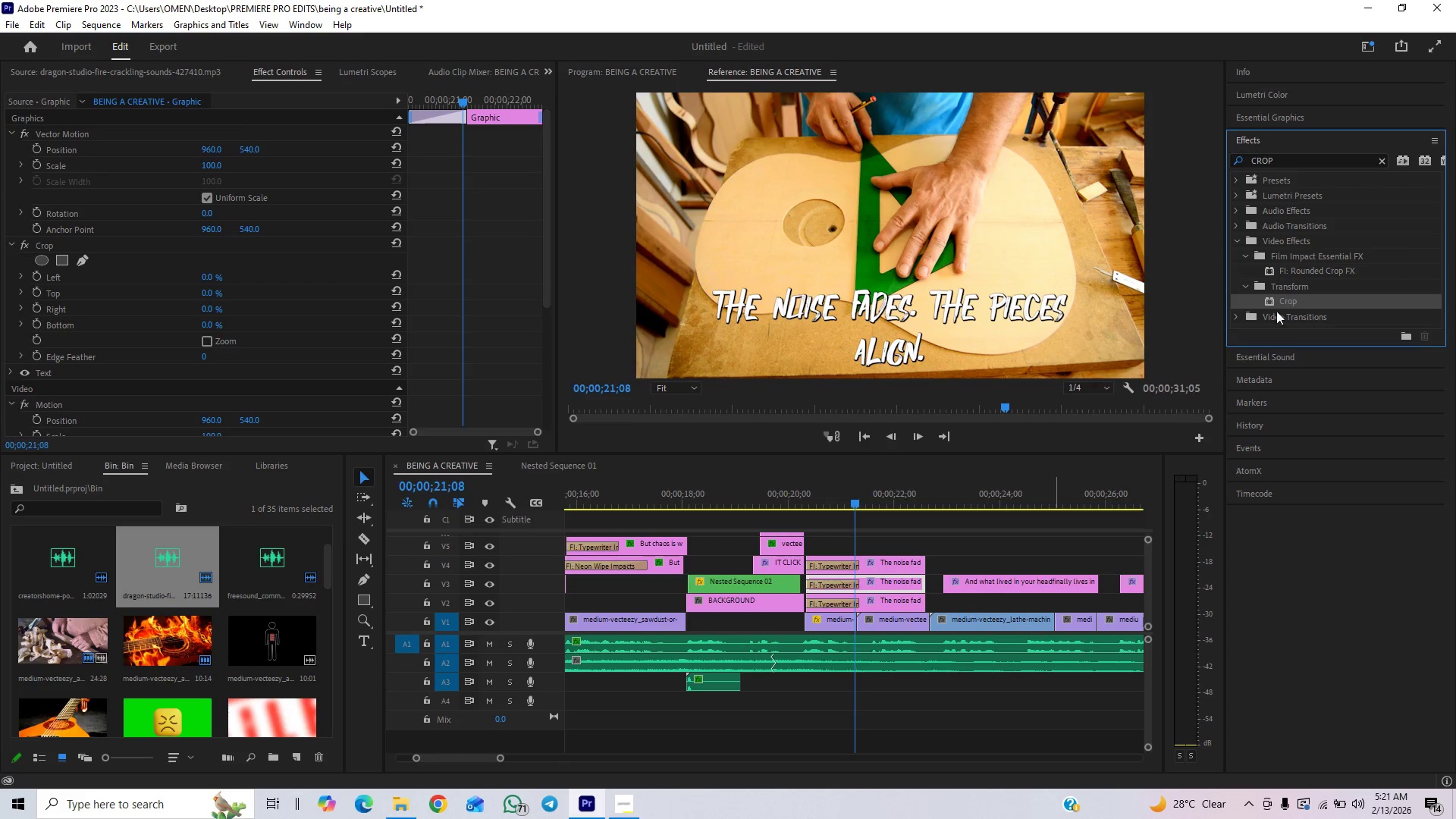 
left_click_drag(start_coordinate=[1285, 299], to_coordinate=[896, 607])
 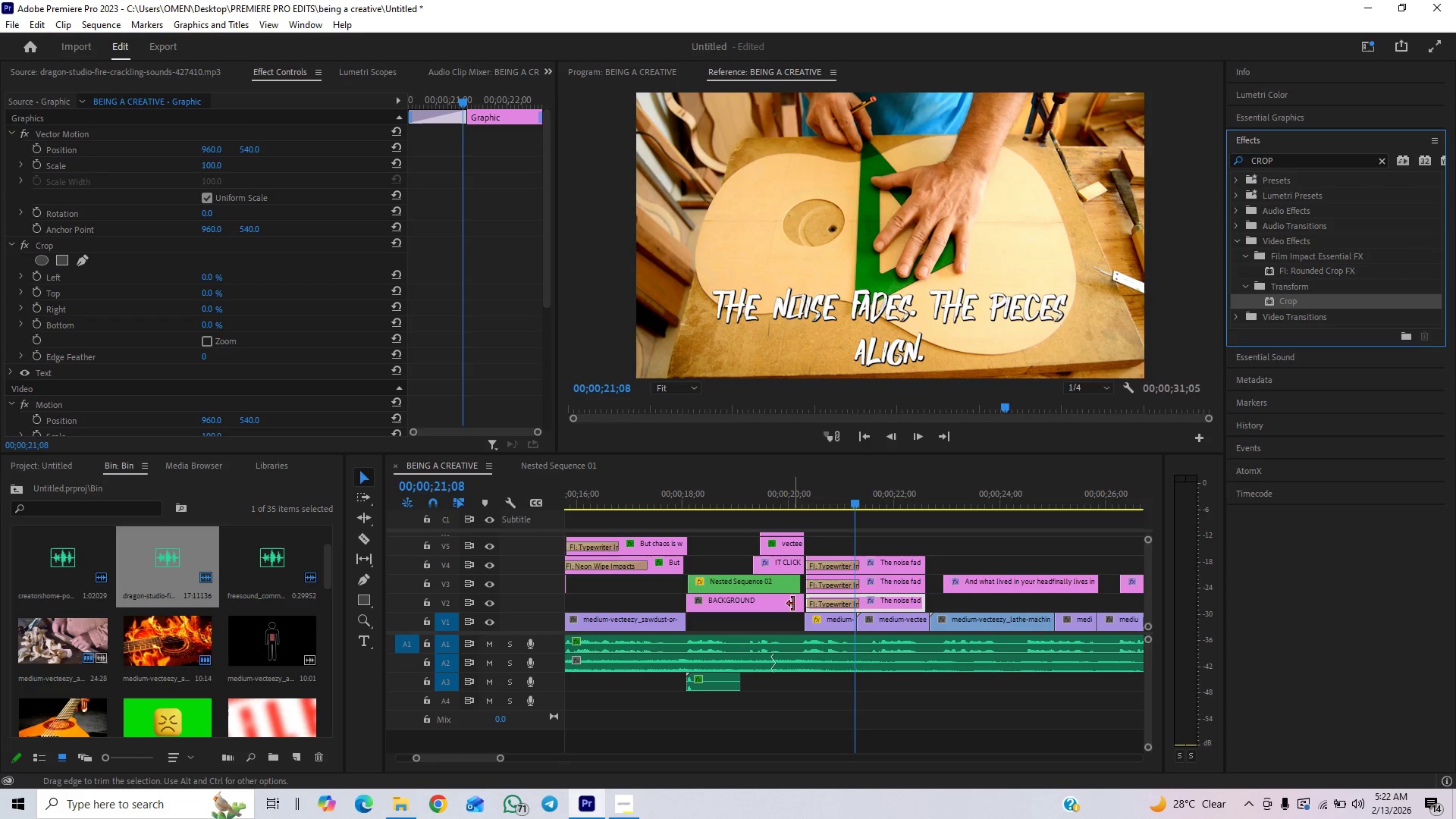 
left_click_drag(start_coordinate=[824, 493], to_coordinate=[844, 488])
 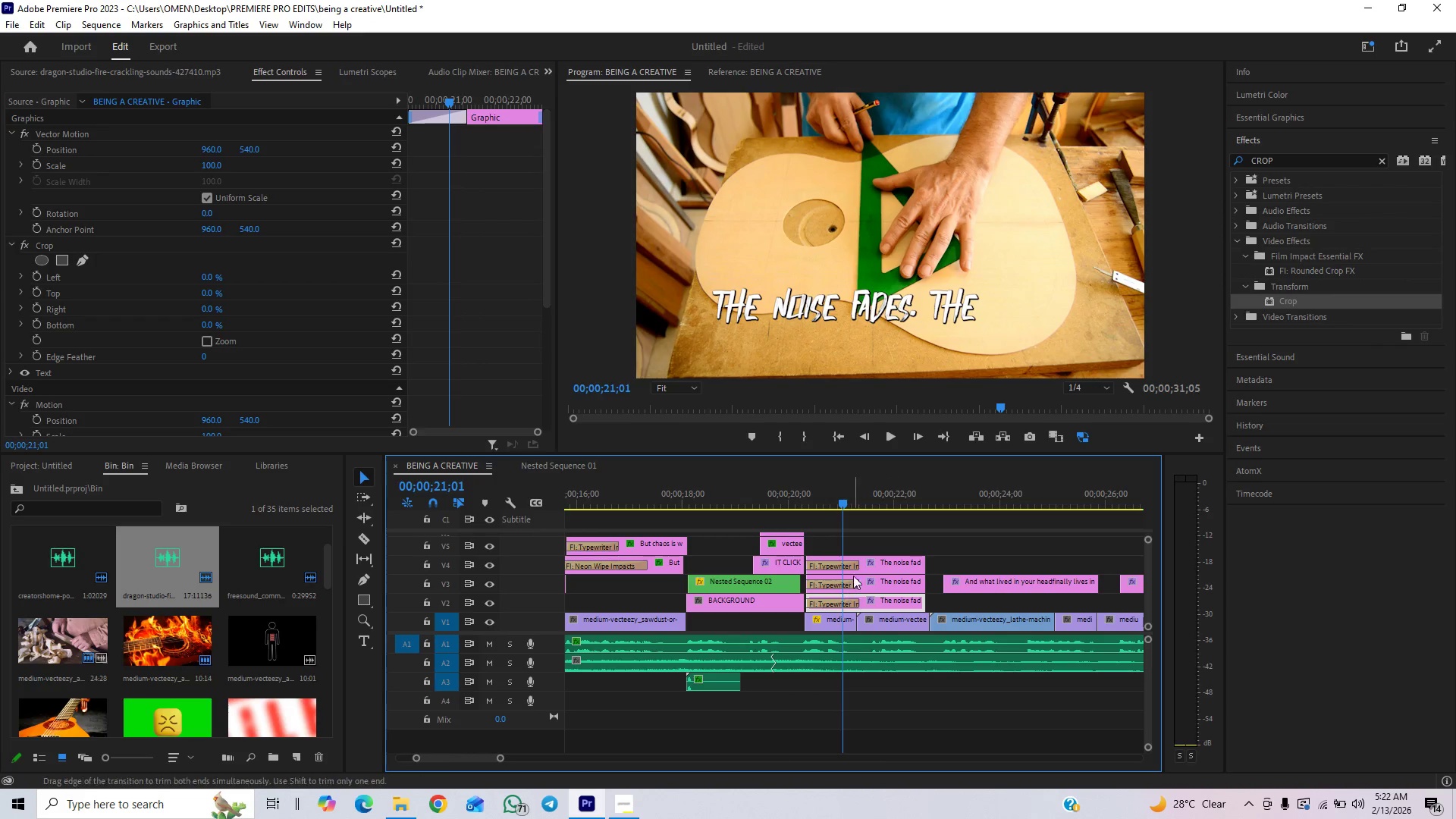 
left_click_drag(start_coordinate=[836, 504], to_coordinate=[832, 507])
 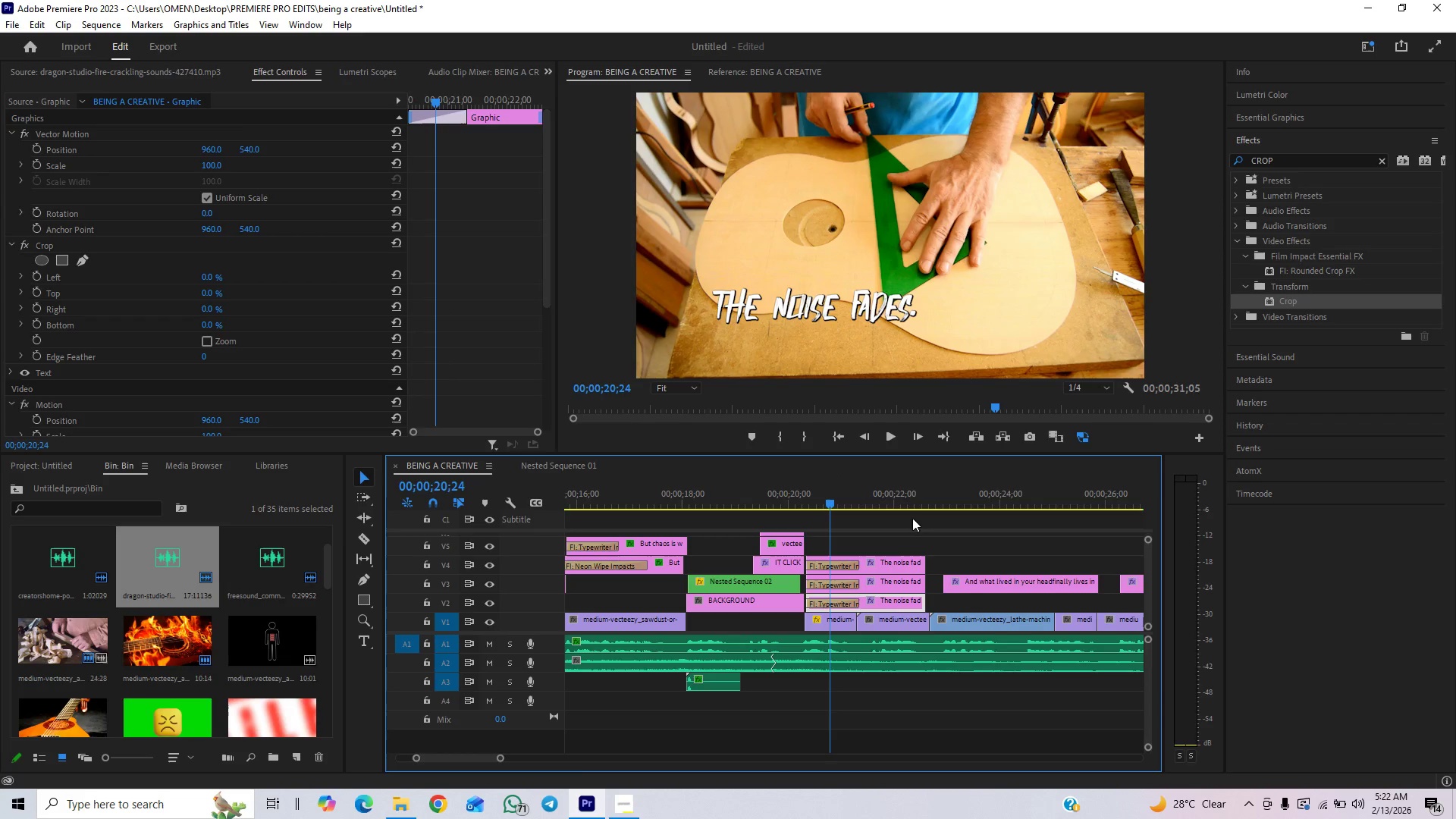 
left_click([889, 556])
 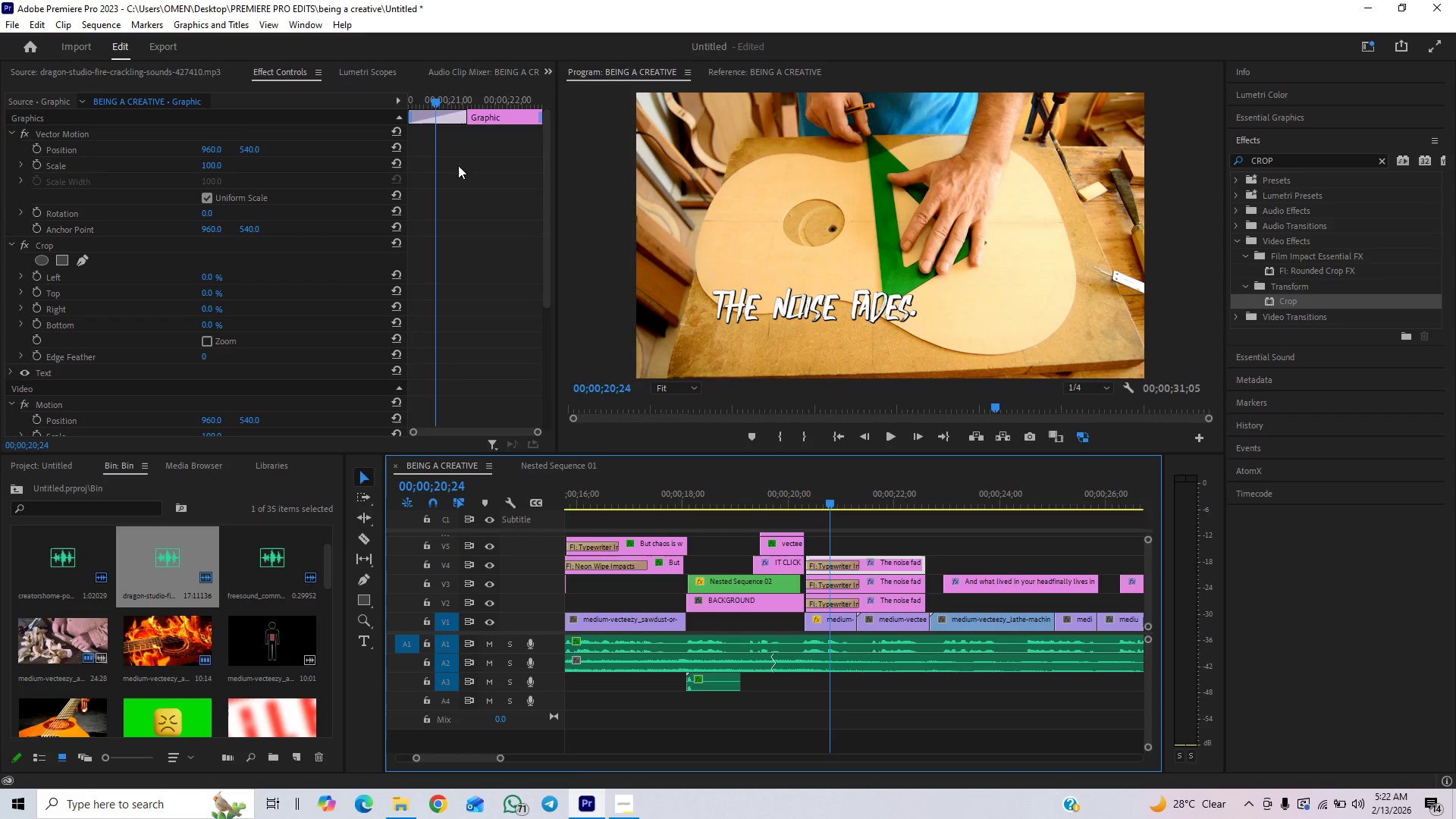 
left_click_drag(start_coordinate=[546, 192], to_coordinate=[508, 364])
 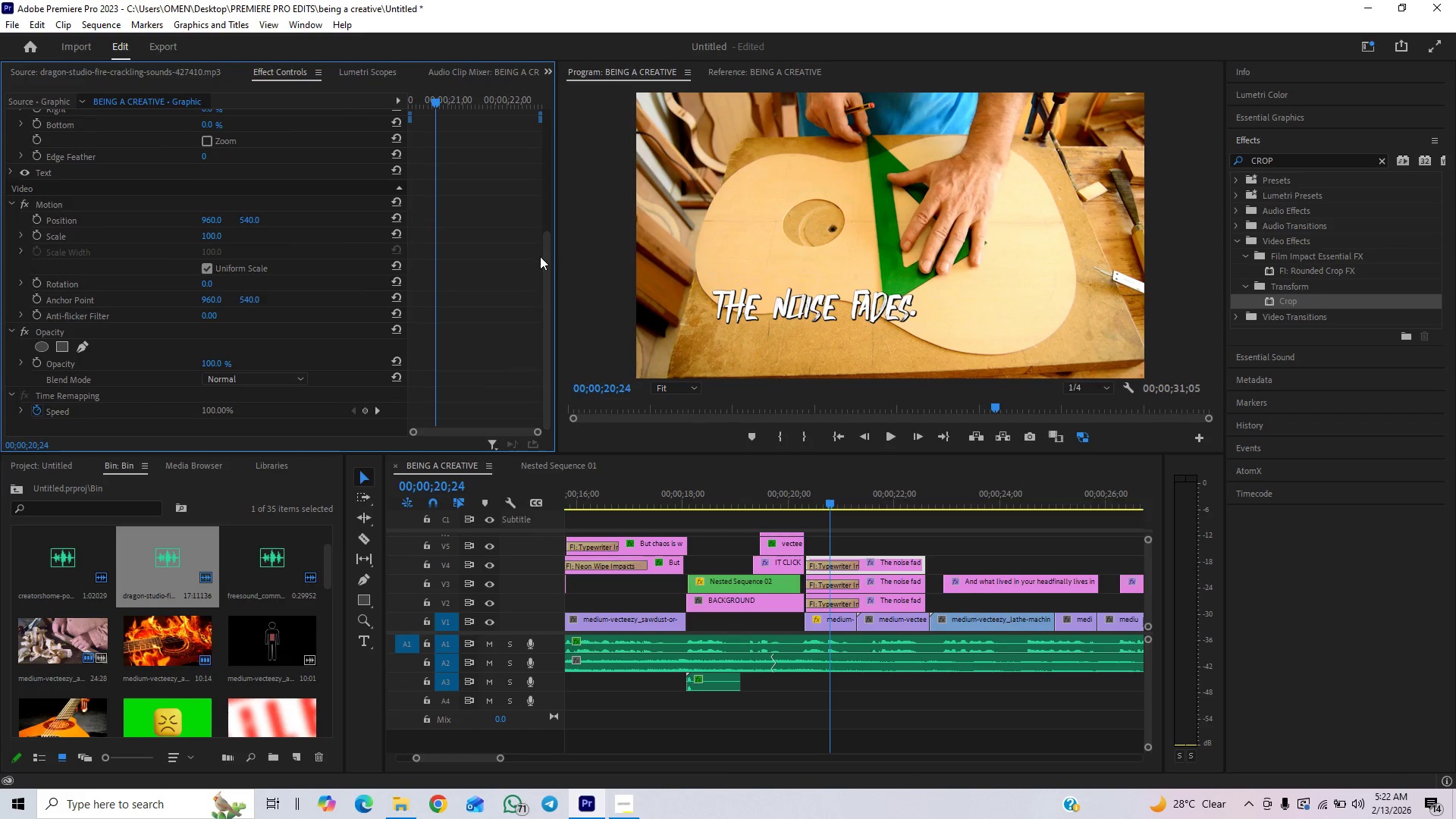 
left_click_drag(start_coordinate=[544, 249], to_coordinate=[550, 86])
 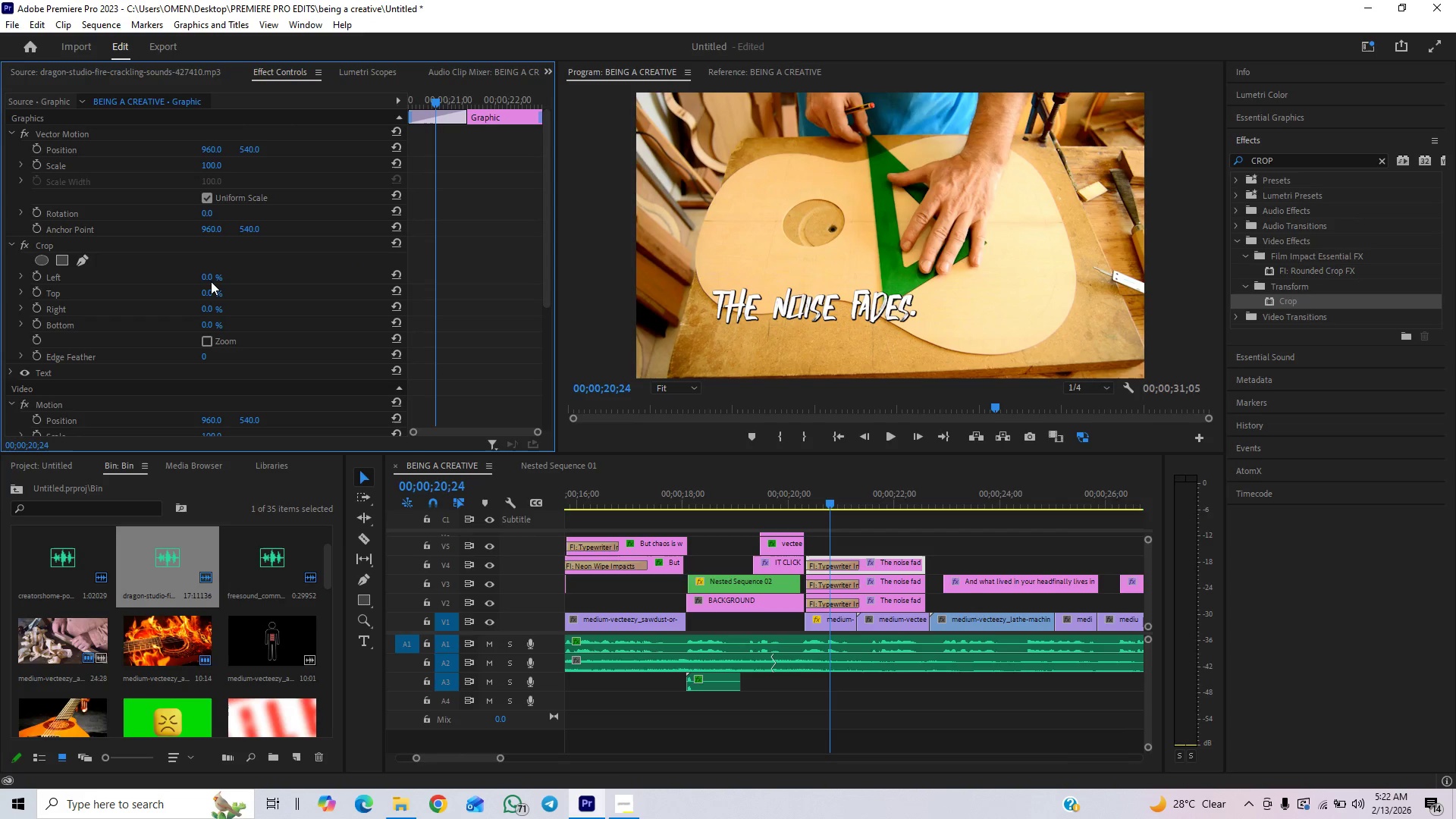 
wait(6.03)
 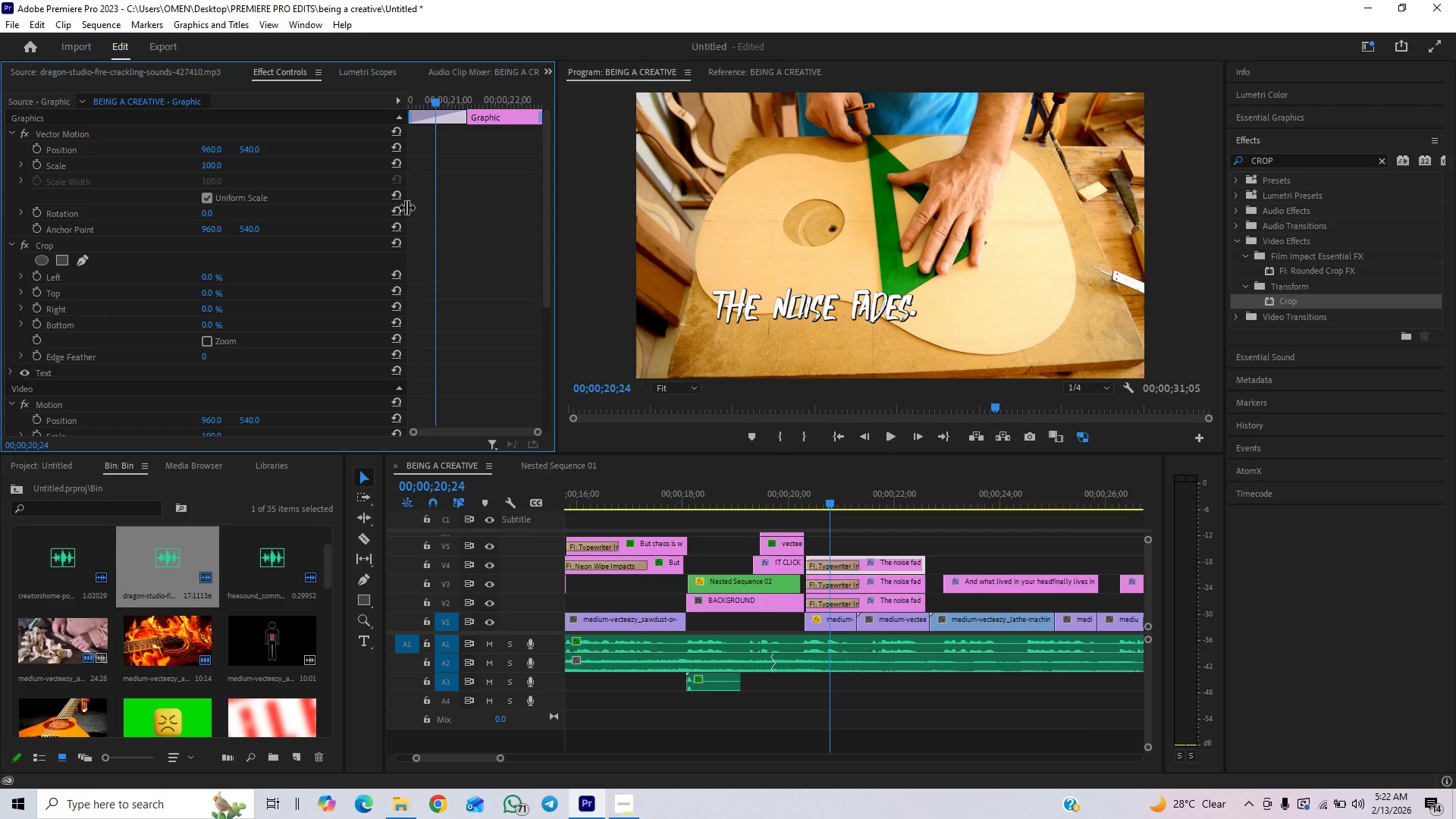 
left_click([211, 281])
 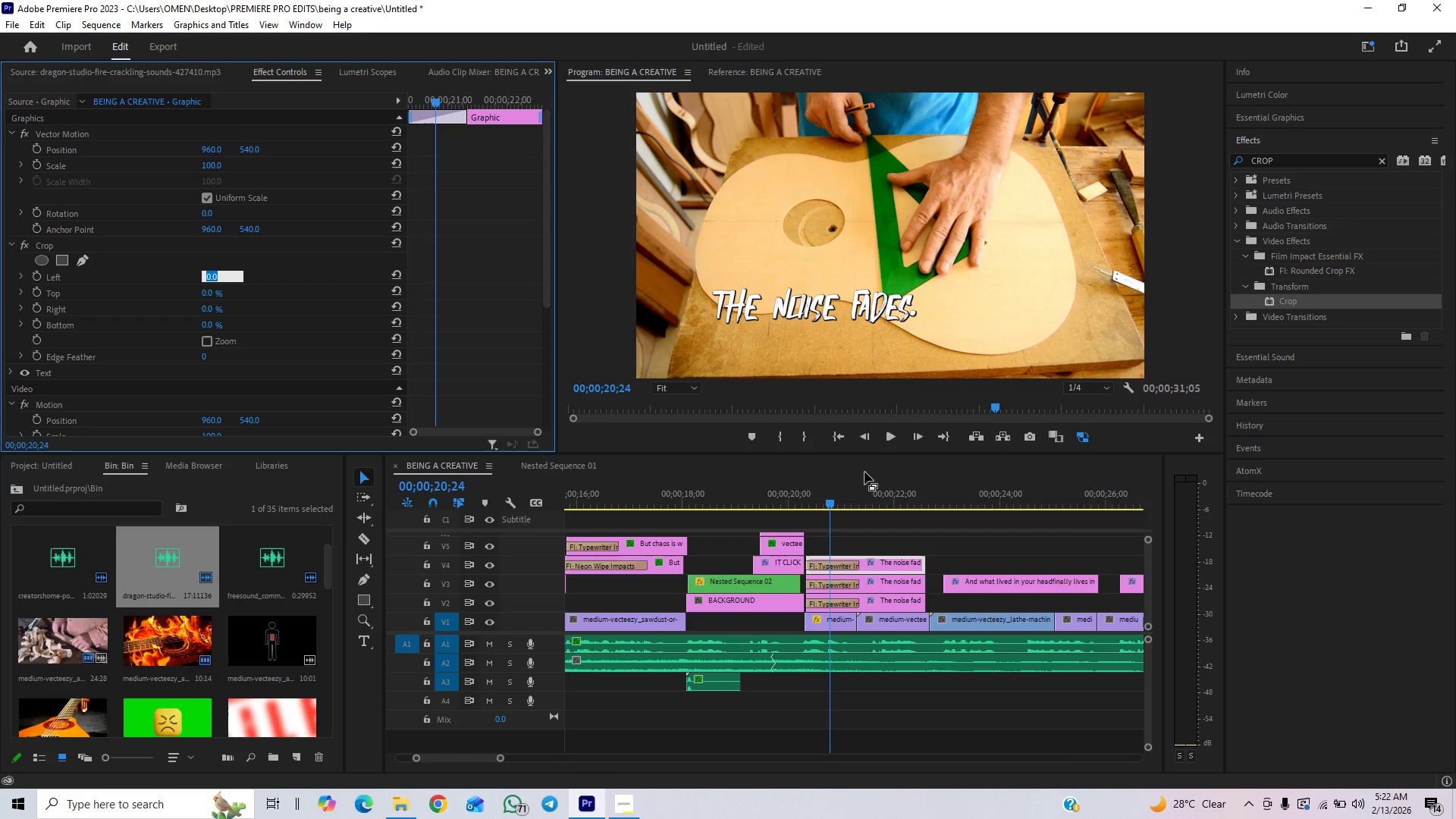 
left_click_drag(start_coordinate=[865, 489], to_coordinate=[871, 503])
 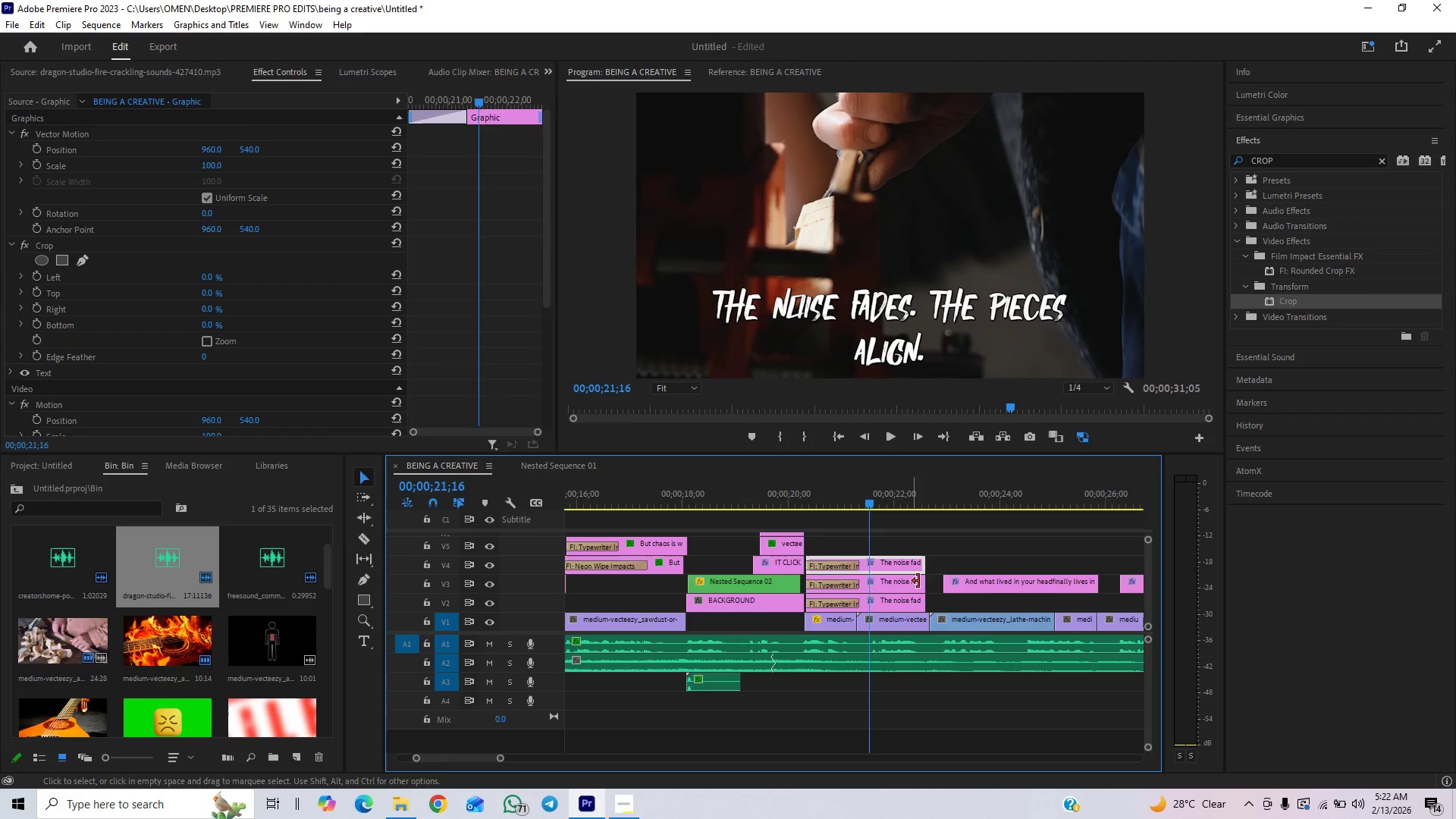 
left_click_drag(start_coordinate=[934, 580], to_coordinate=[901, 598])
 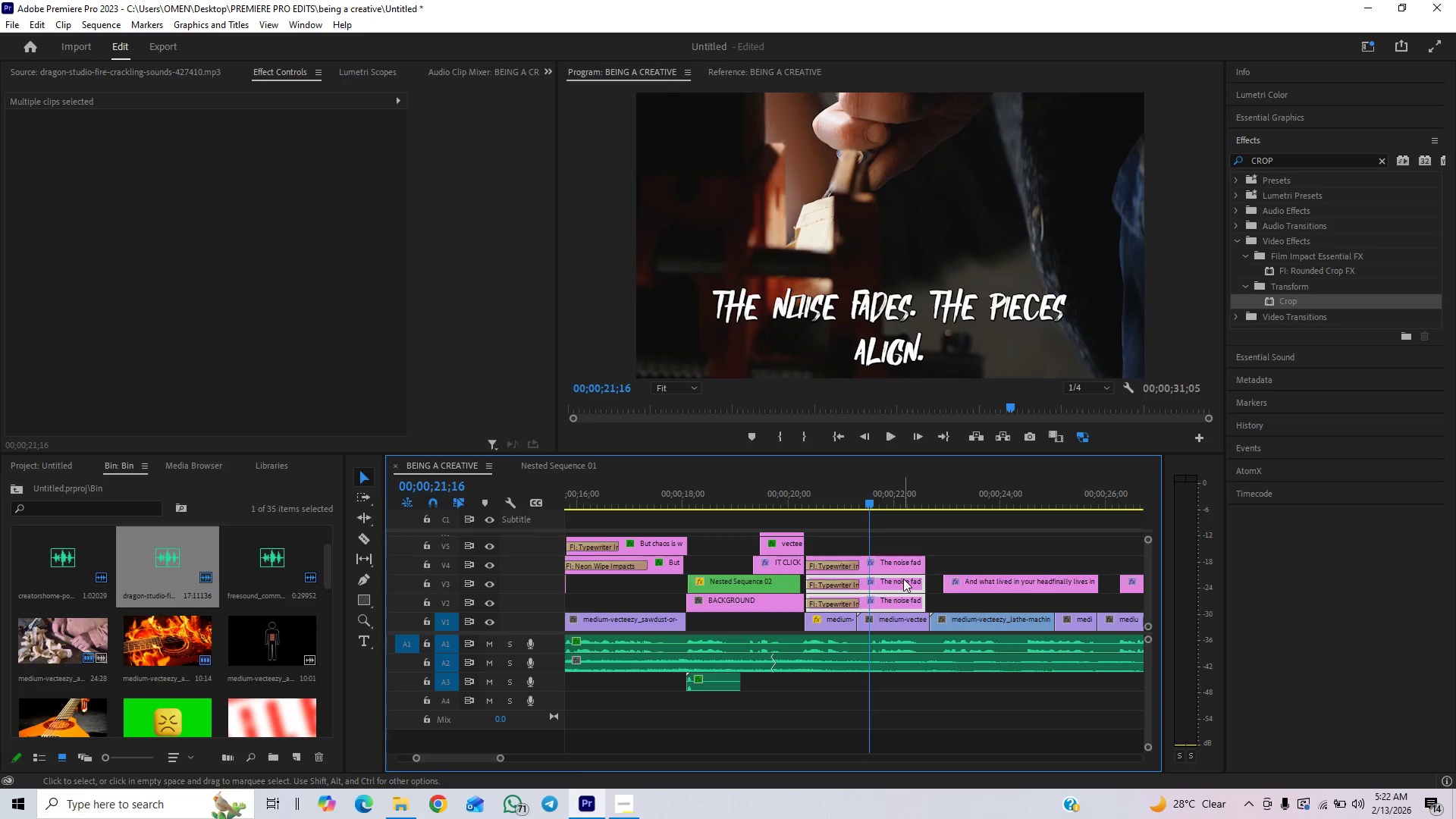 
key(Shift+E)
 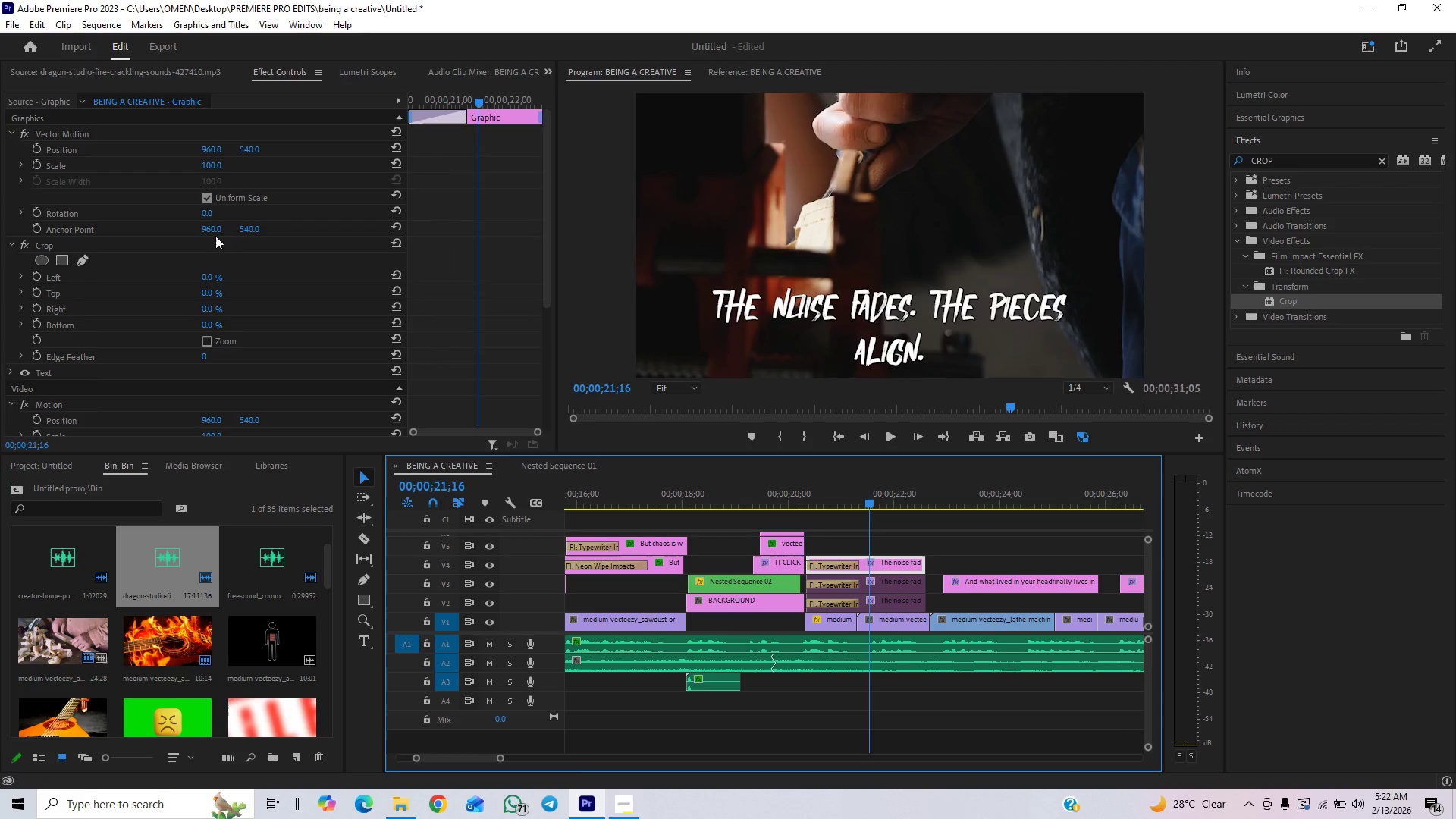 
wait(12.89)
 